 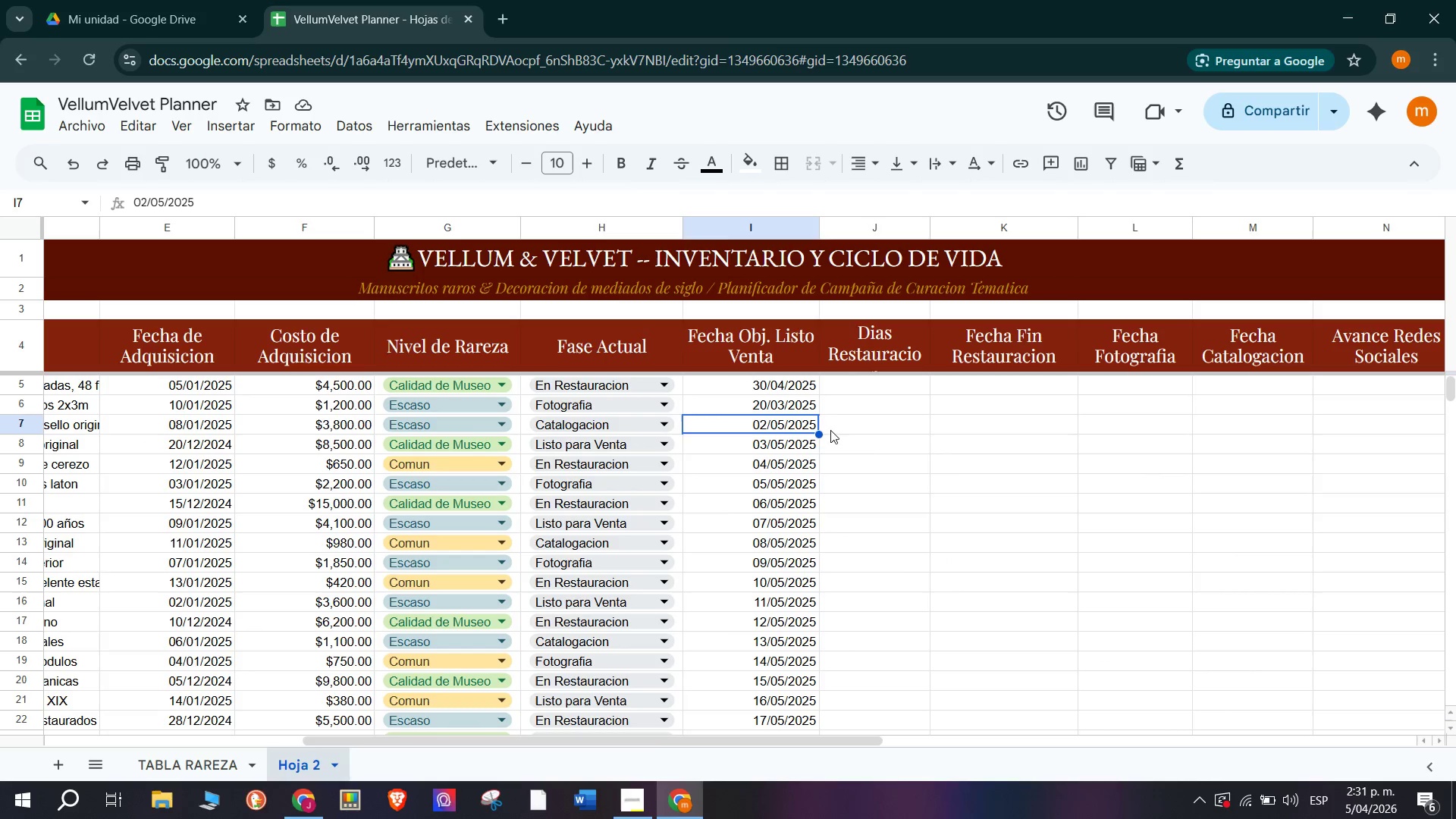 
scroll: coordinate [865, 448], scroll_direction: up, amount: 3.0
 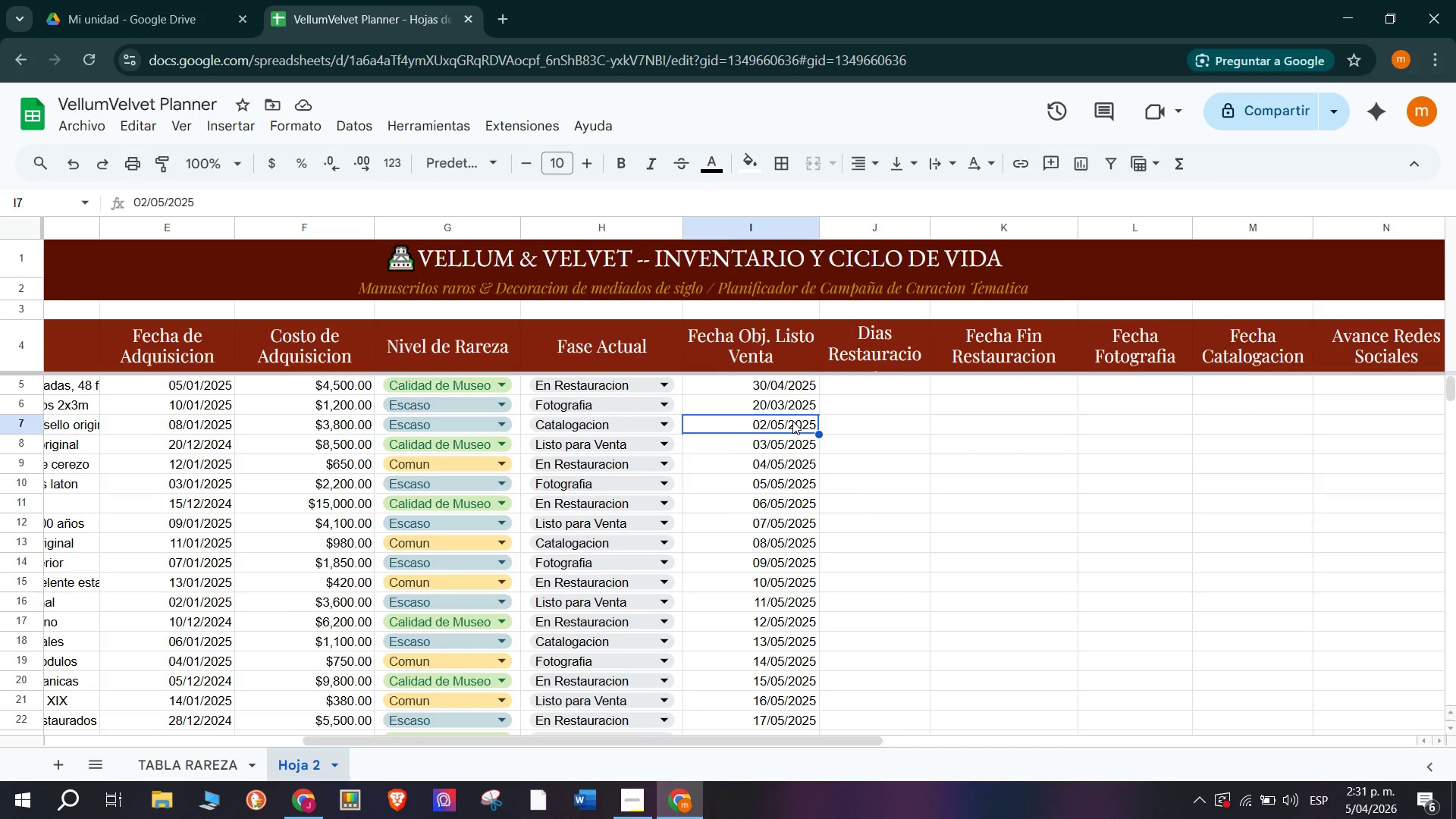 
wait(18.0)
 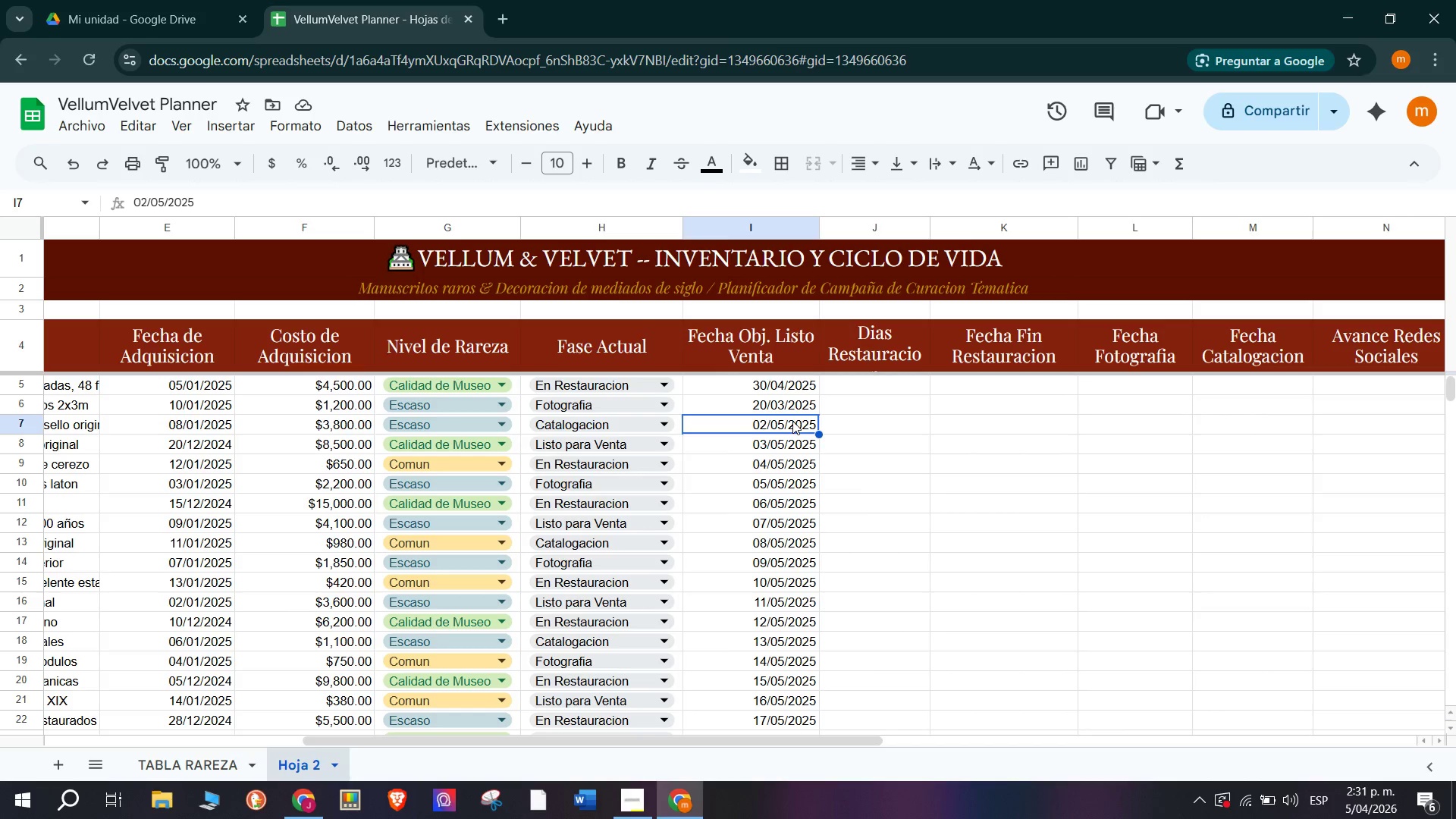 
double_click([792, 421])
 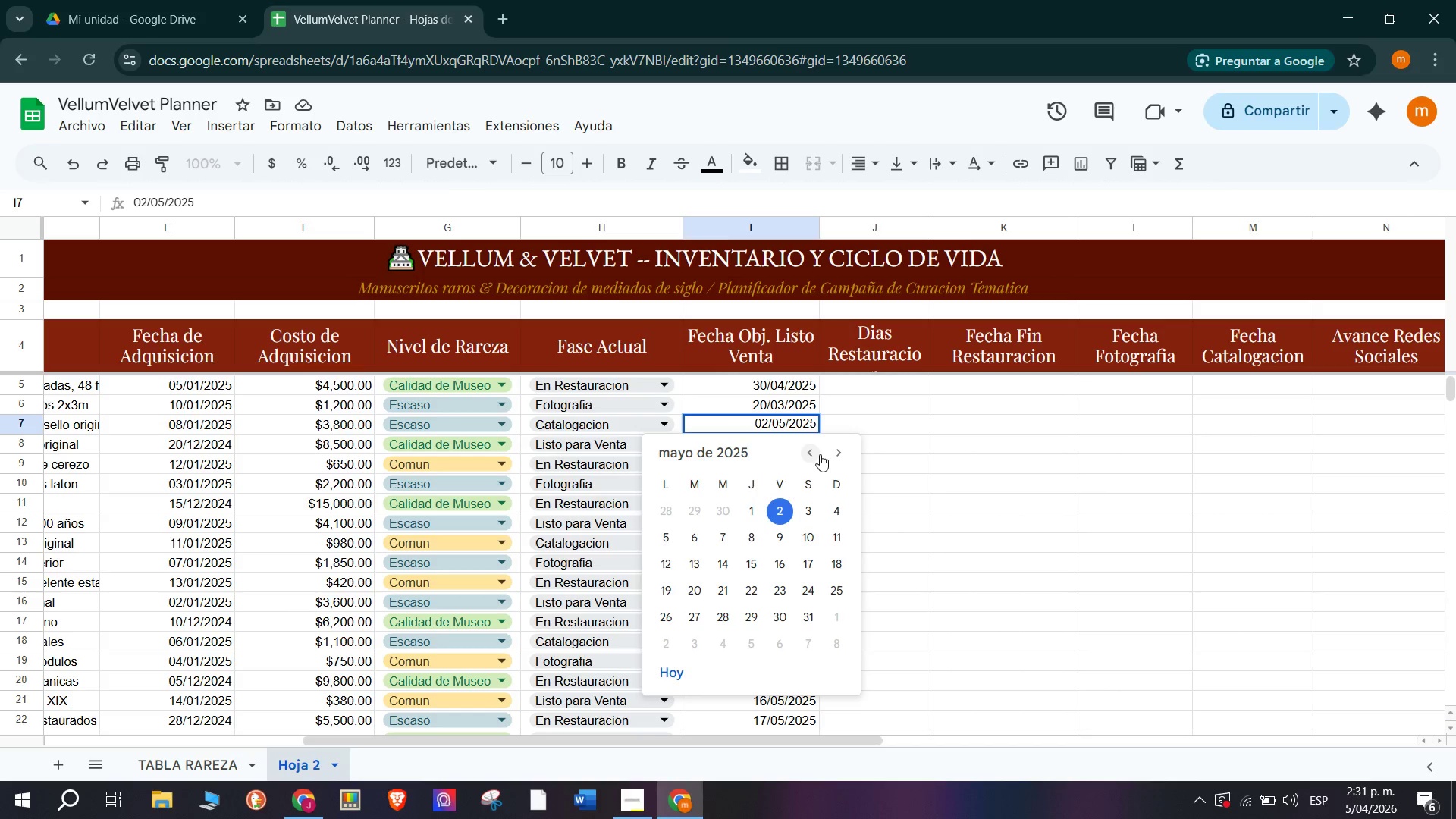 
double_click([814, 453])
 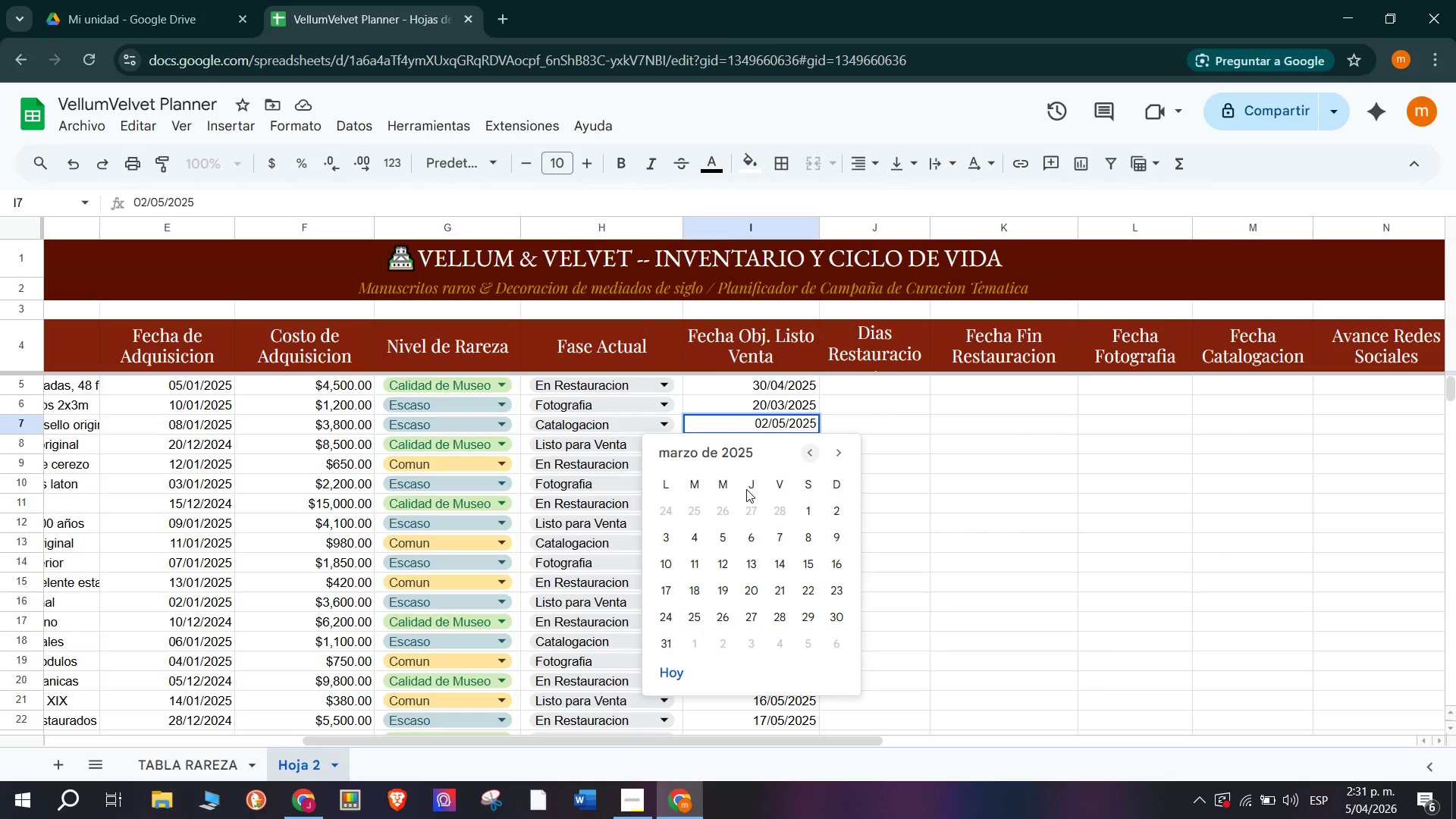 
wait(5.47)
 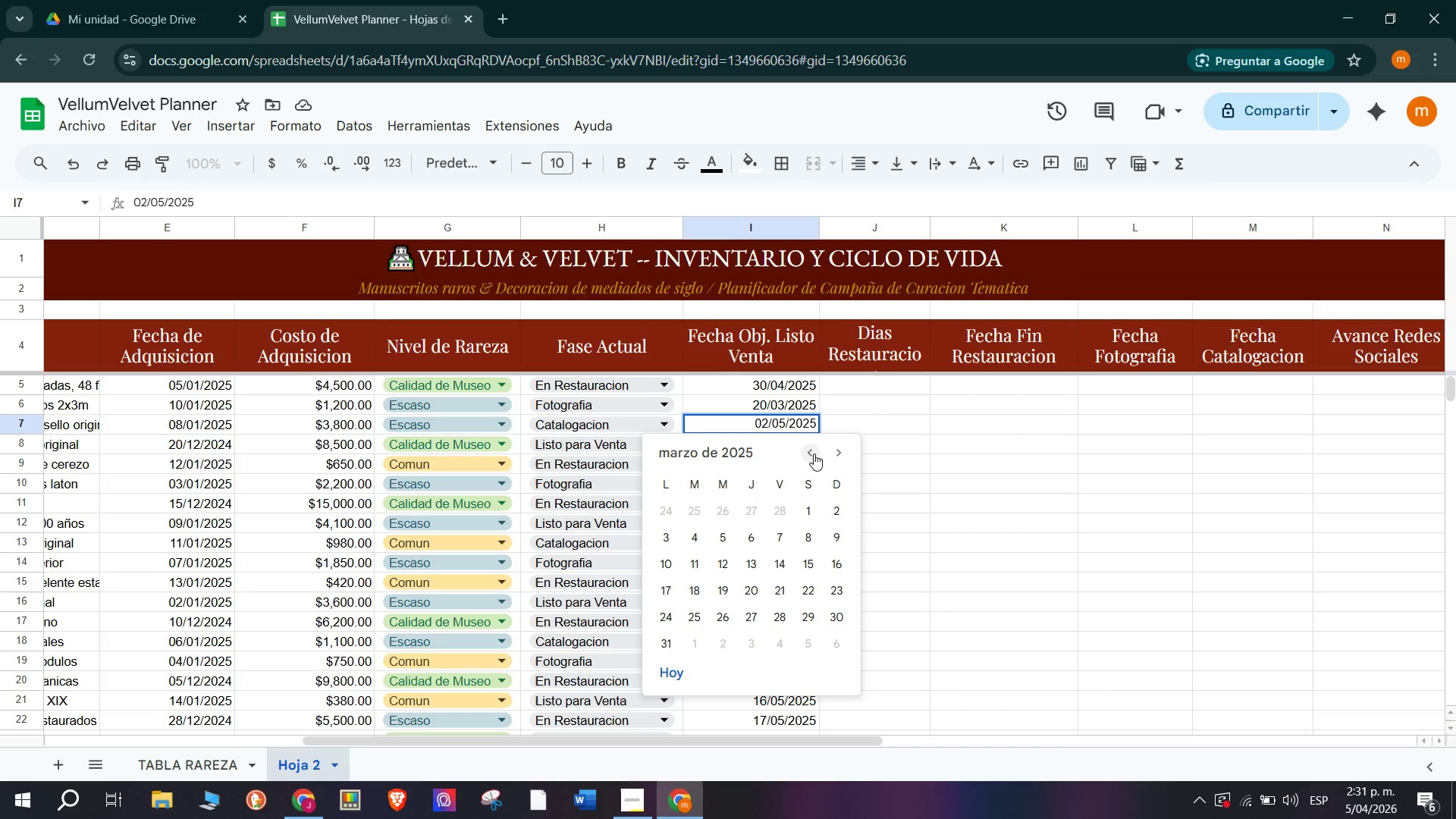 
left_click([813, 563])
 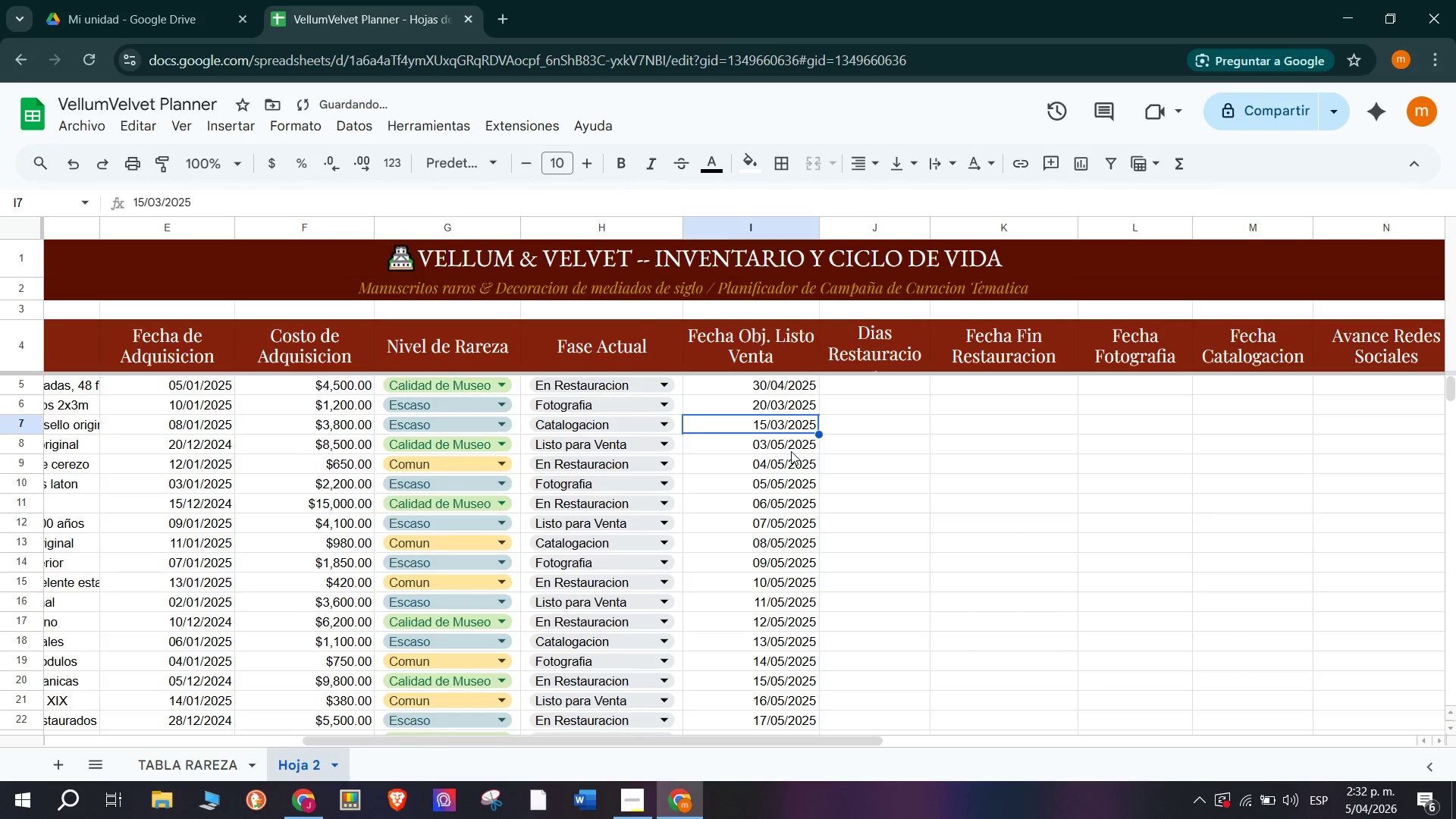 
double_click([791, 450])
 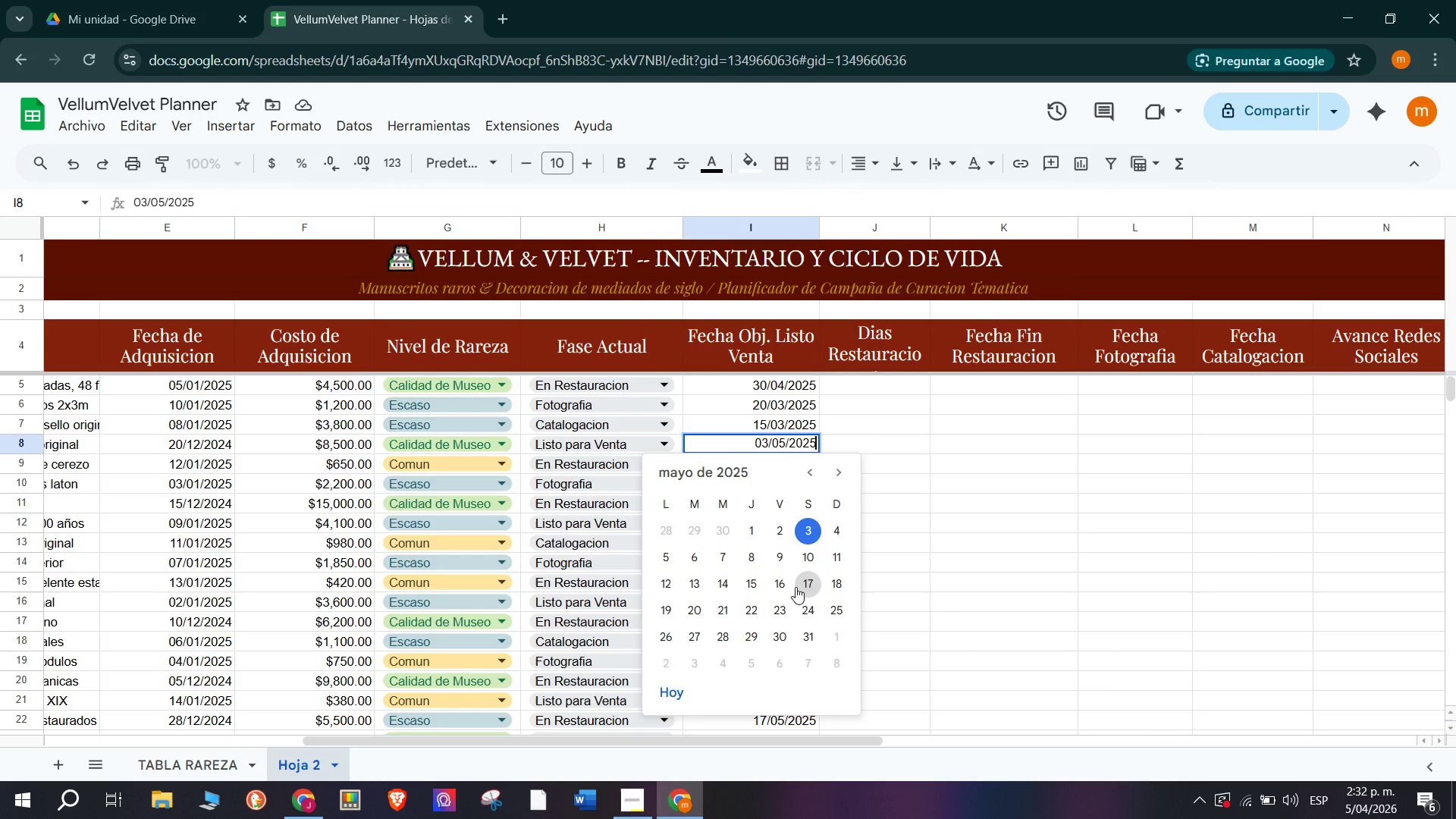 
wait(6.27)
 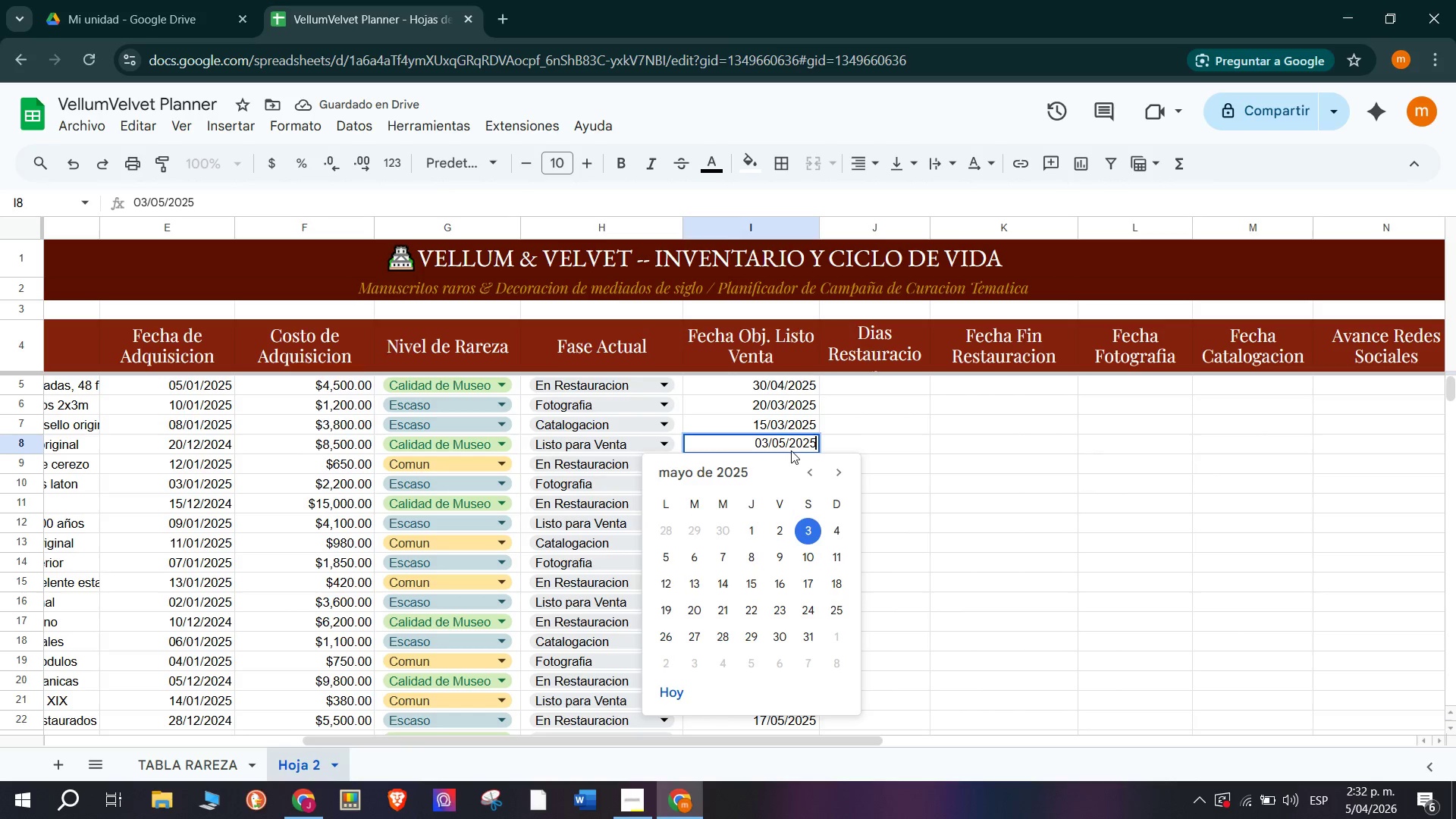 
double_click([776, 459])
 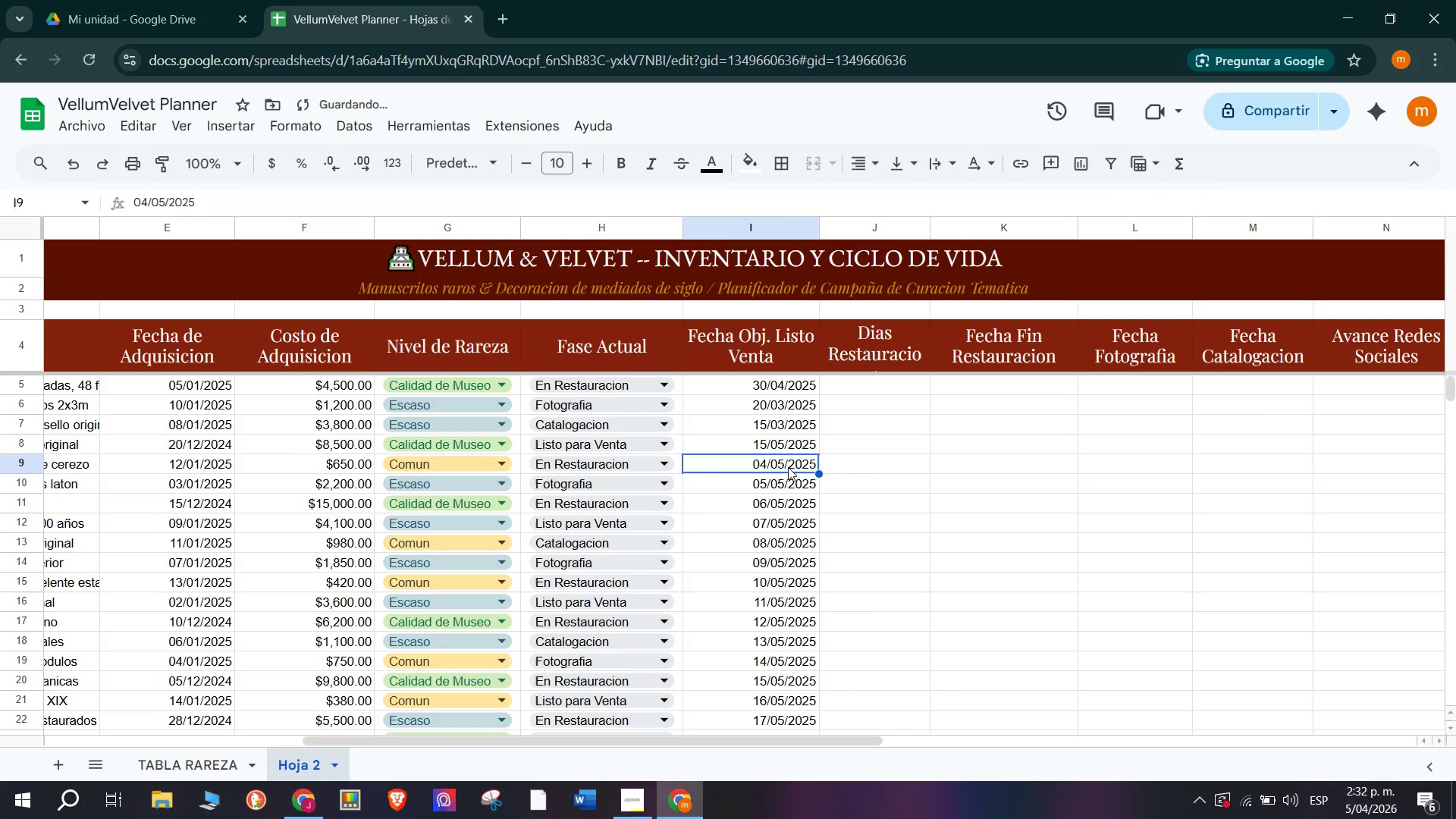 
left_click([788, 469])
 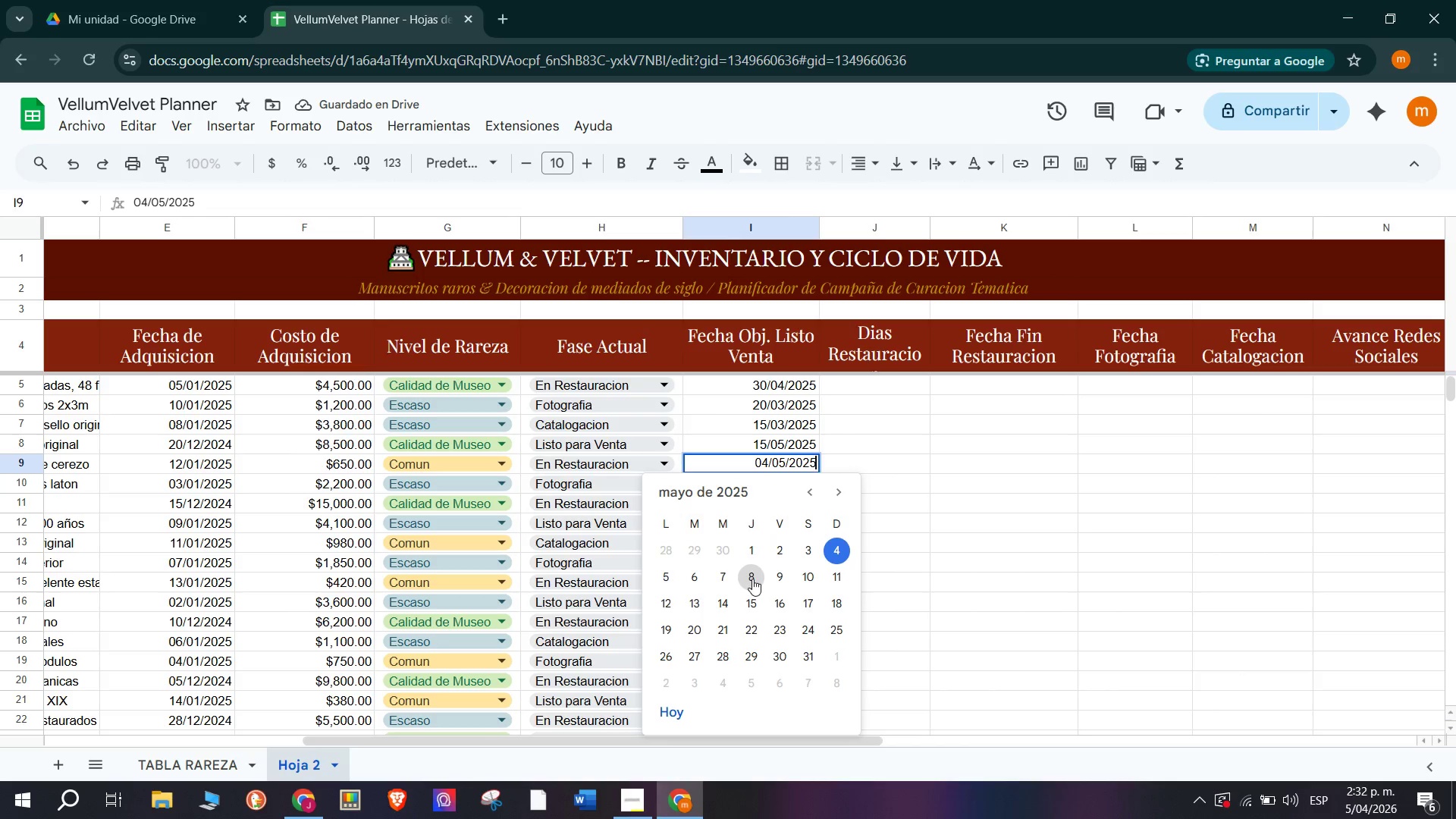 
double_click([809, 497])
 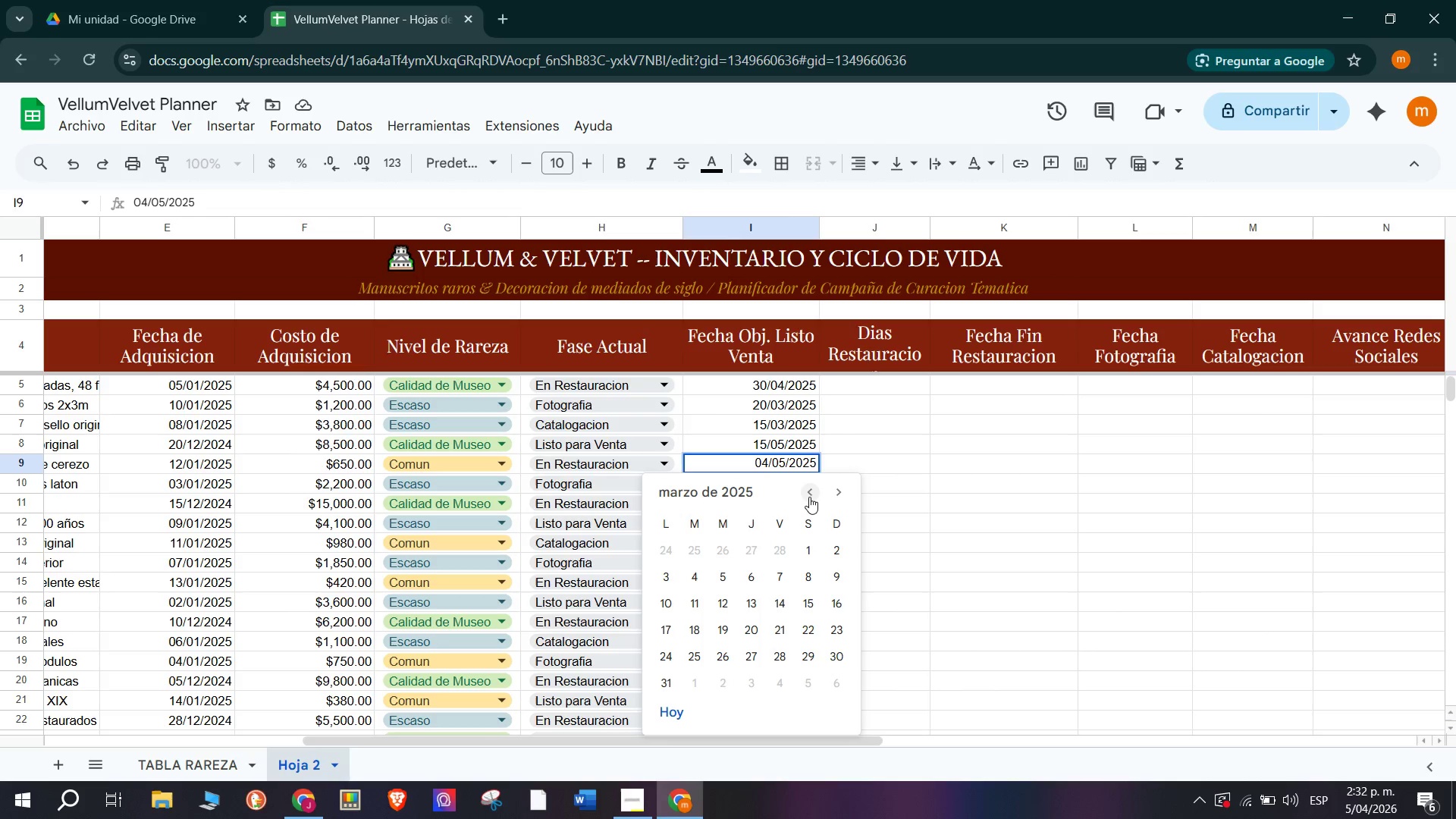 
triple_click([809, 497])
 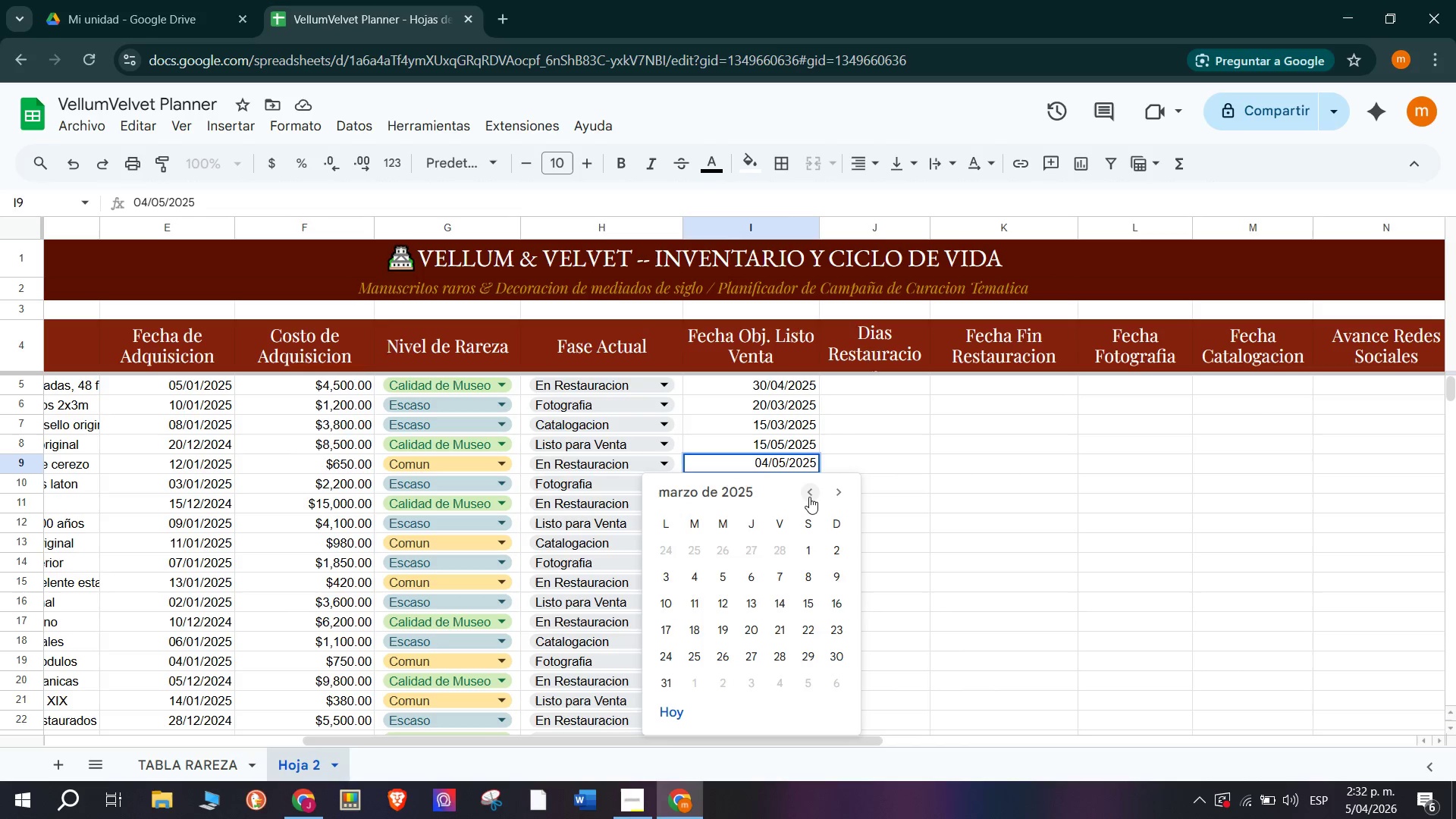 
triple_click([809, 497])
 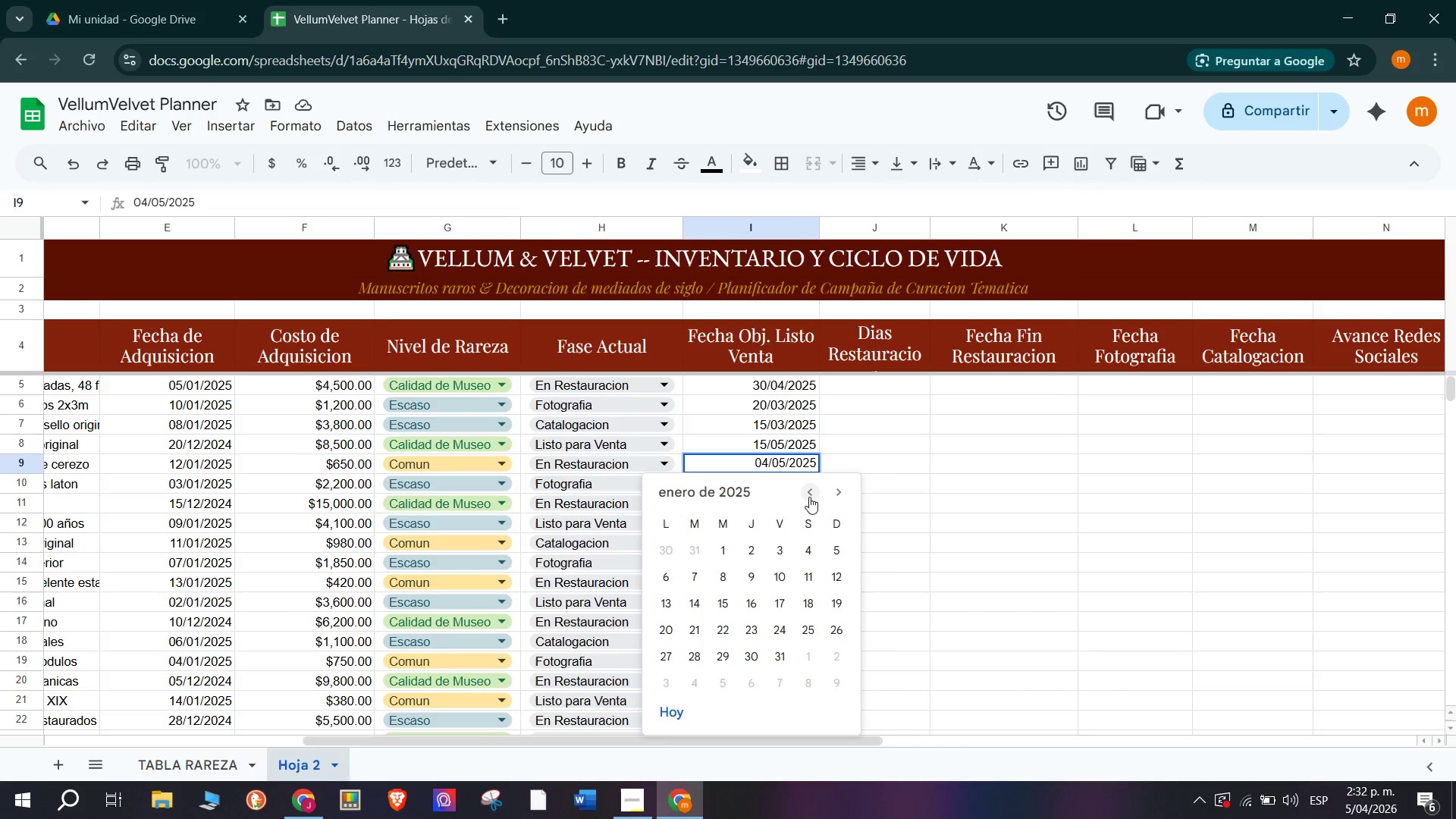 
triple_click([809, 497])
 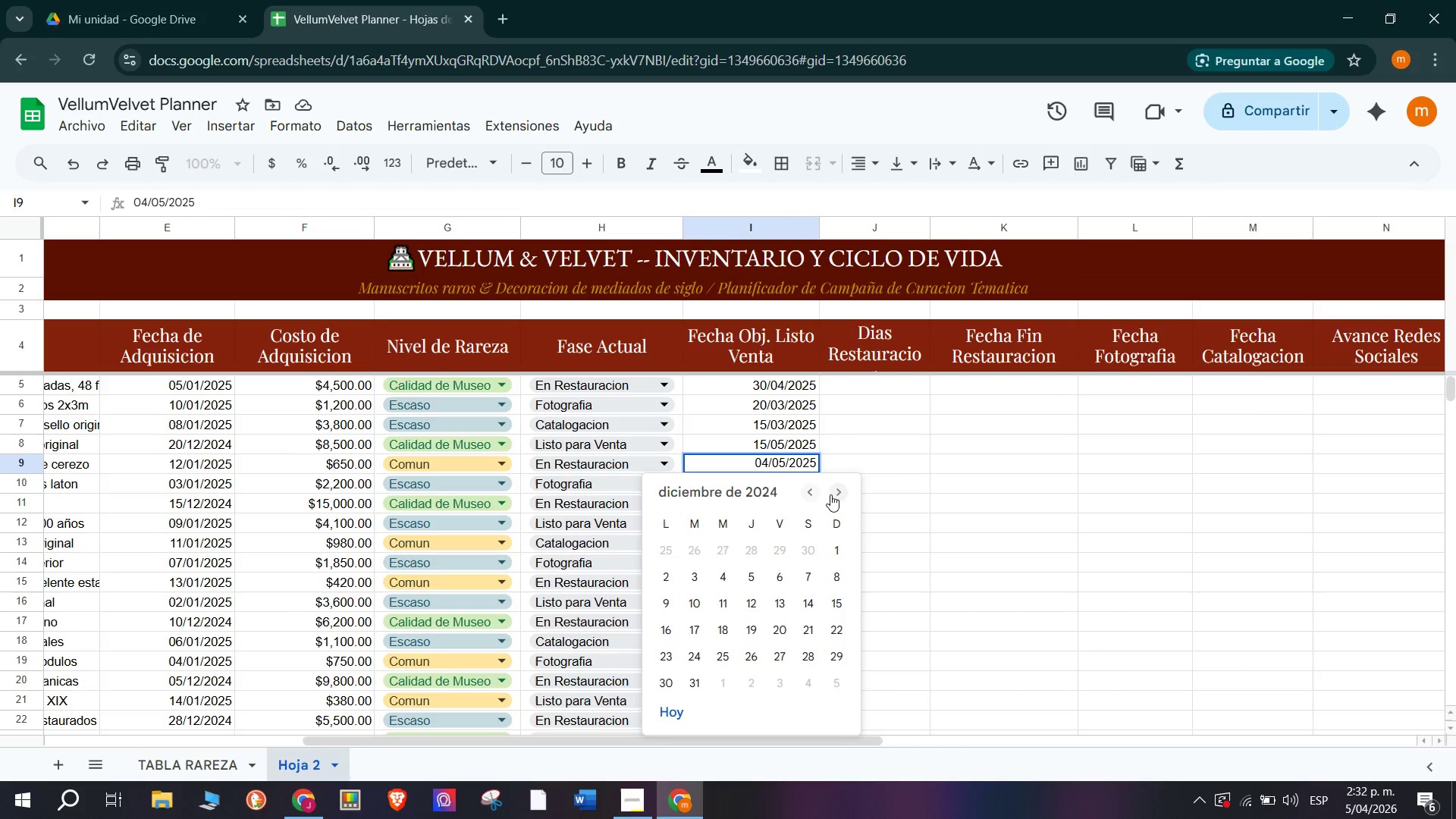 
double_click([830, 494])
 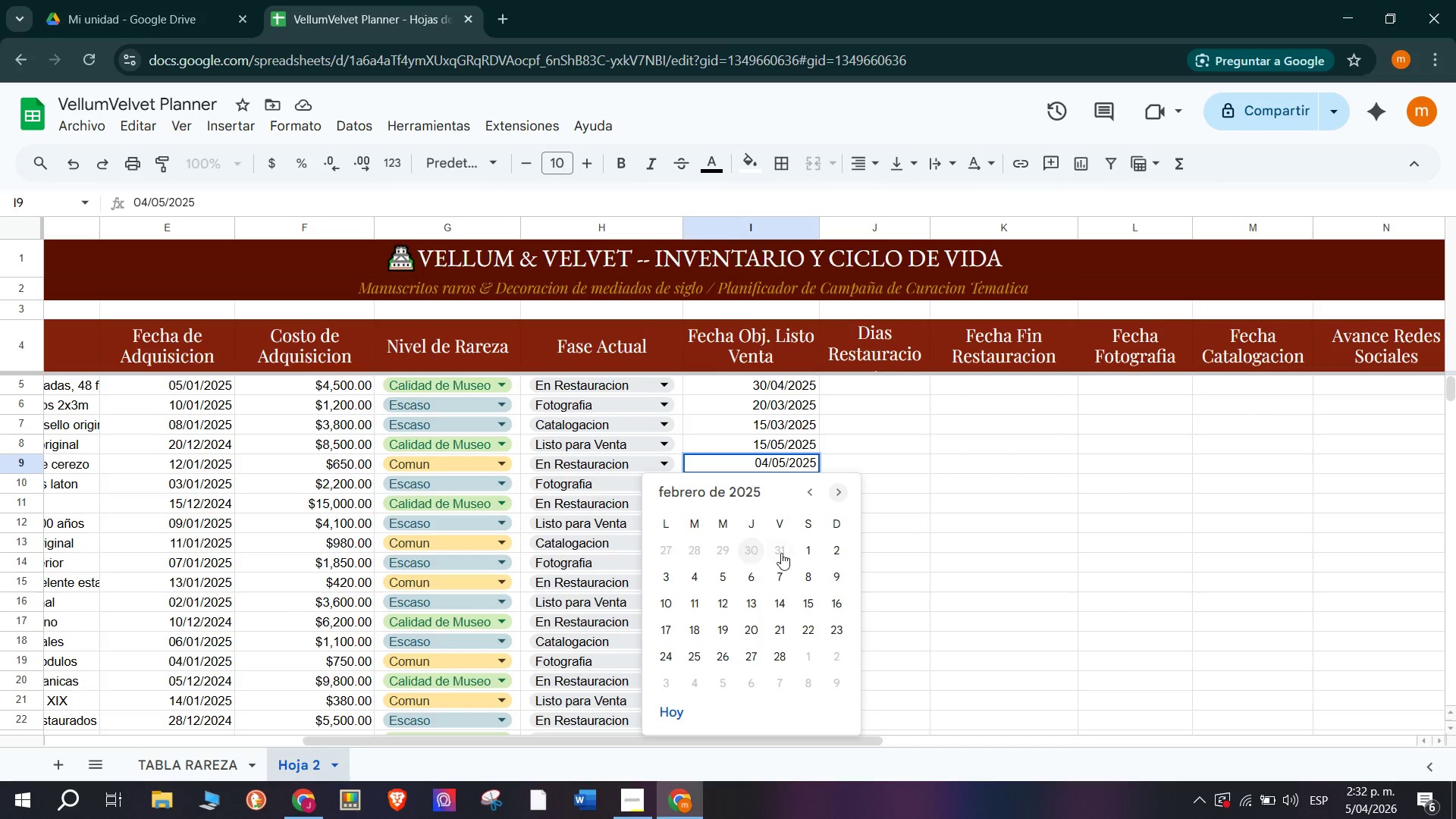 
left_click([784, 652])
 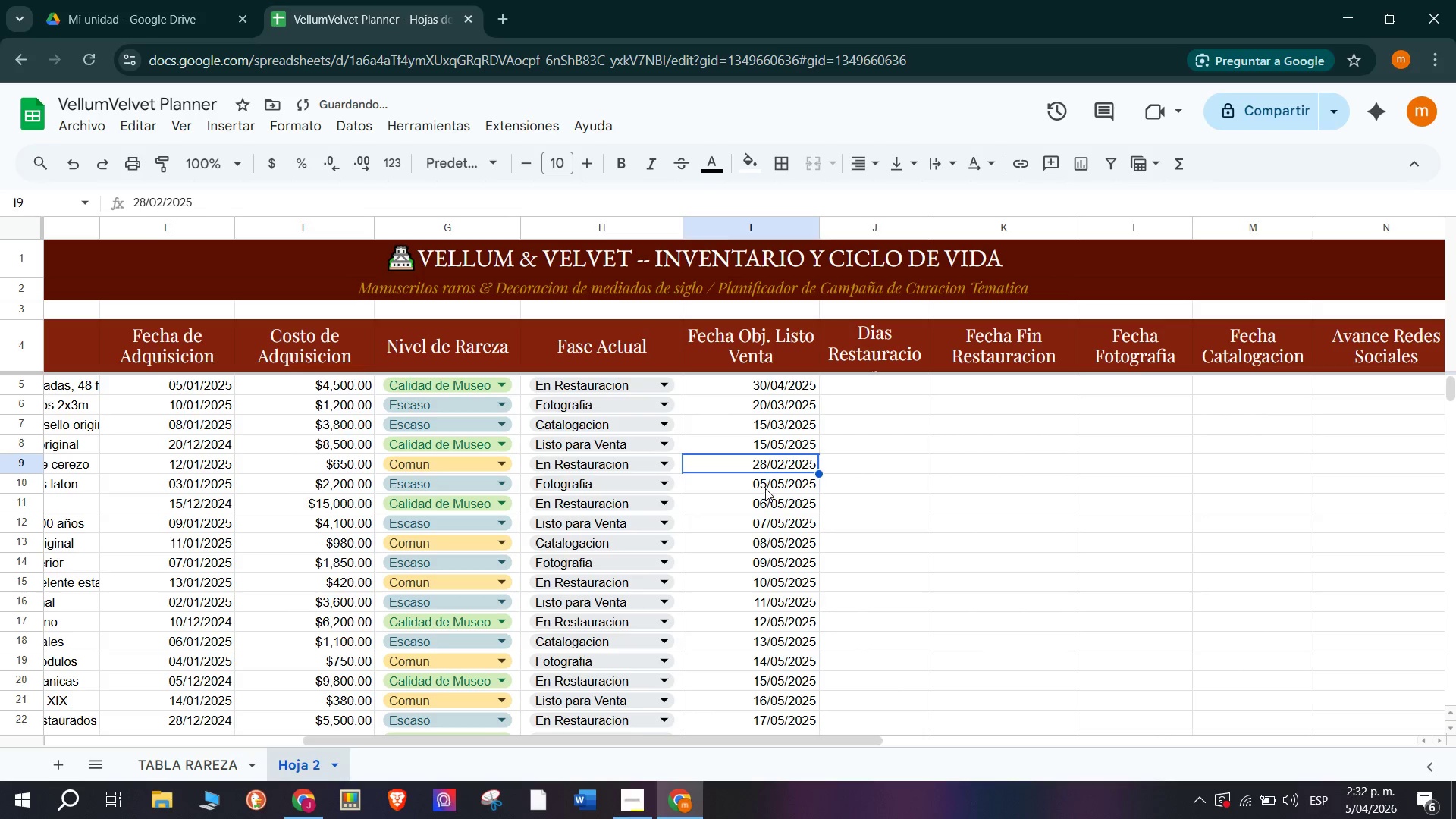 
double_click([765, 488])
 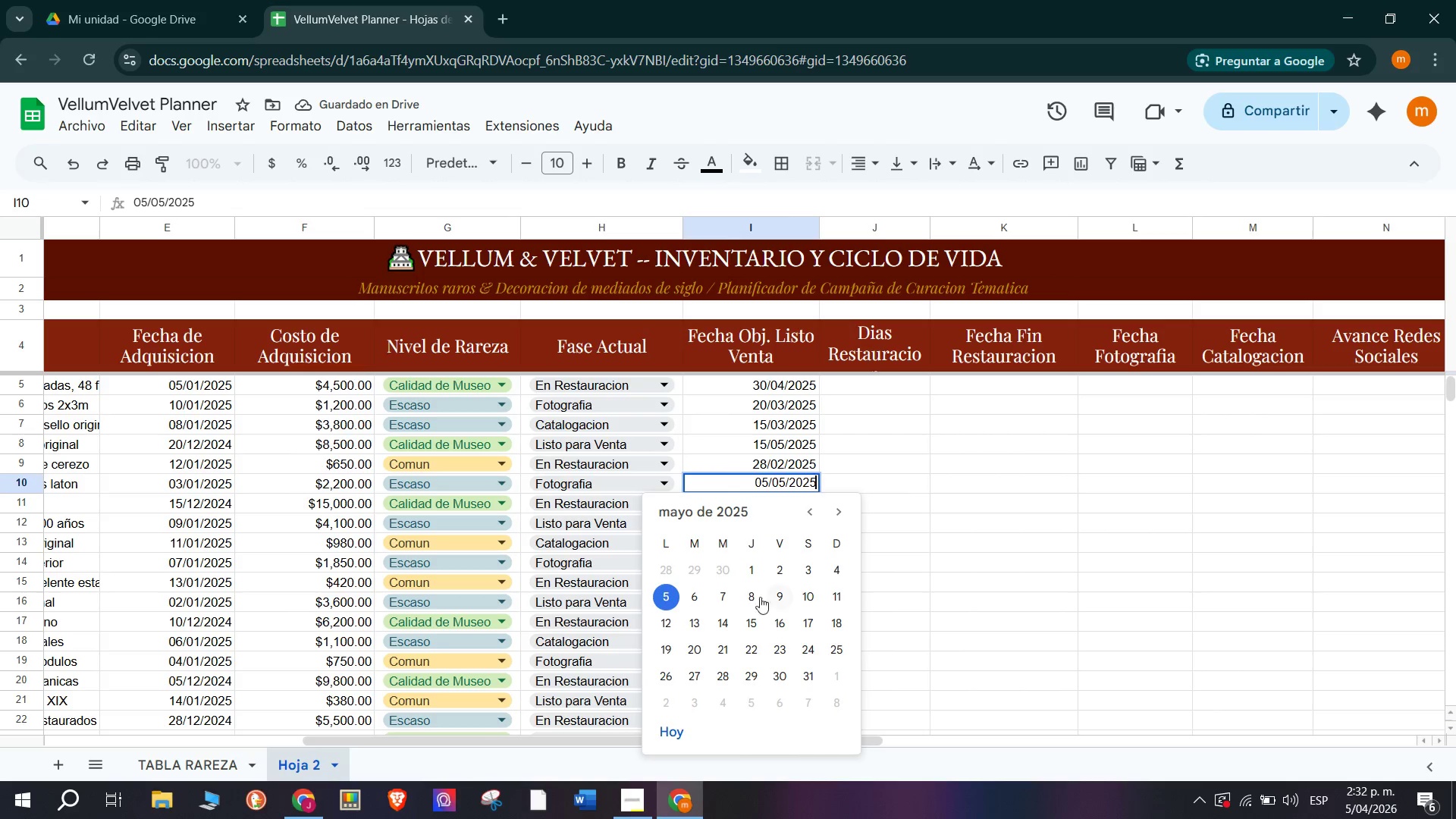 
double_click([801, 513])
 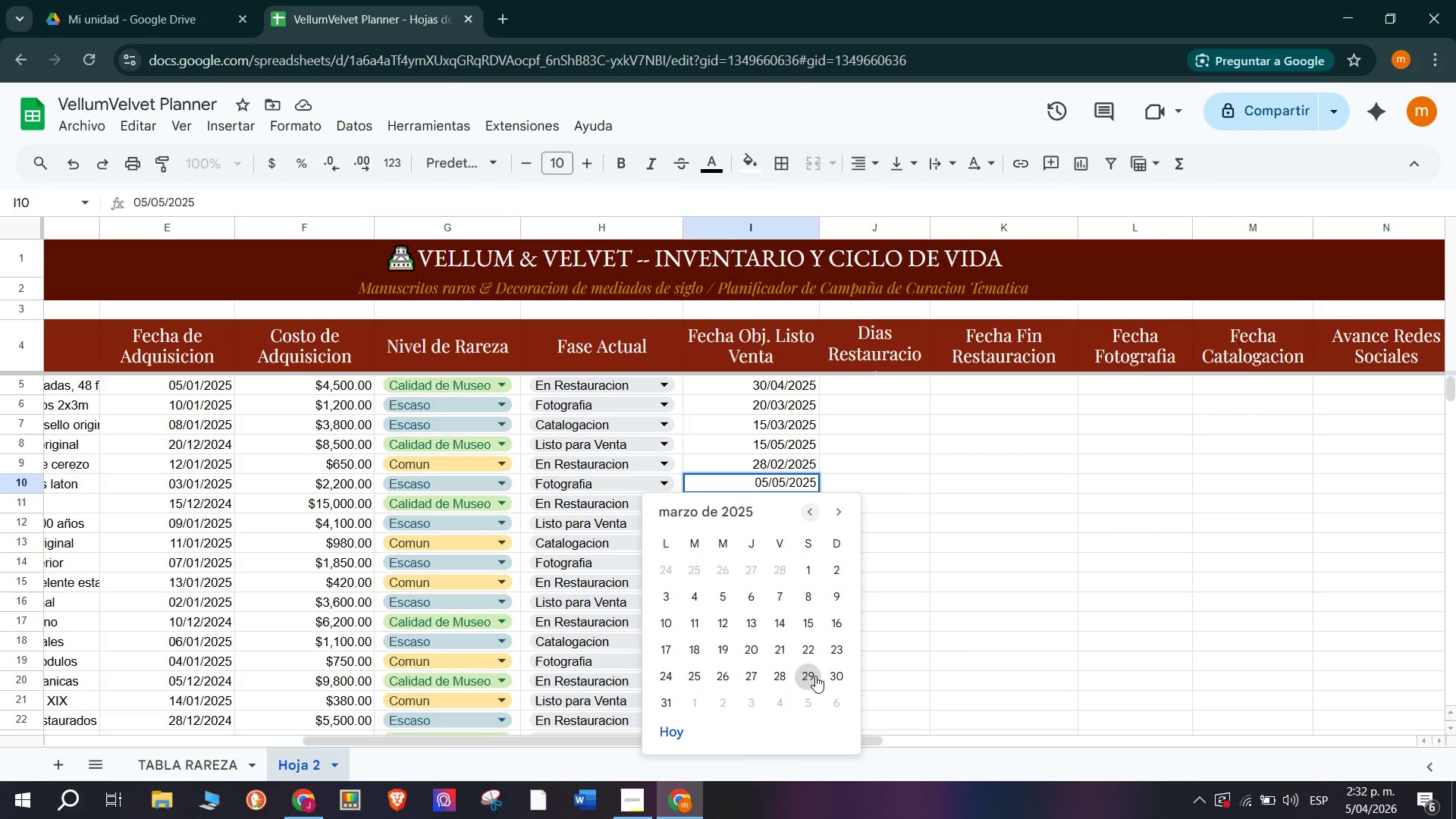 
left_click([696, 677])
 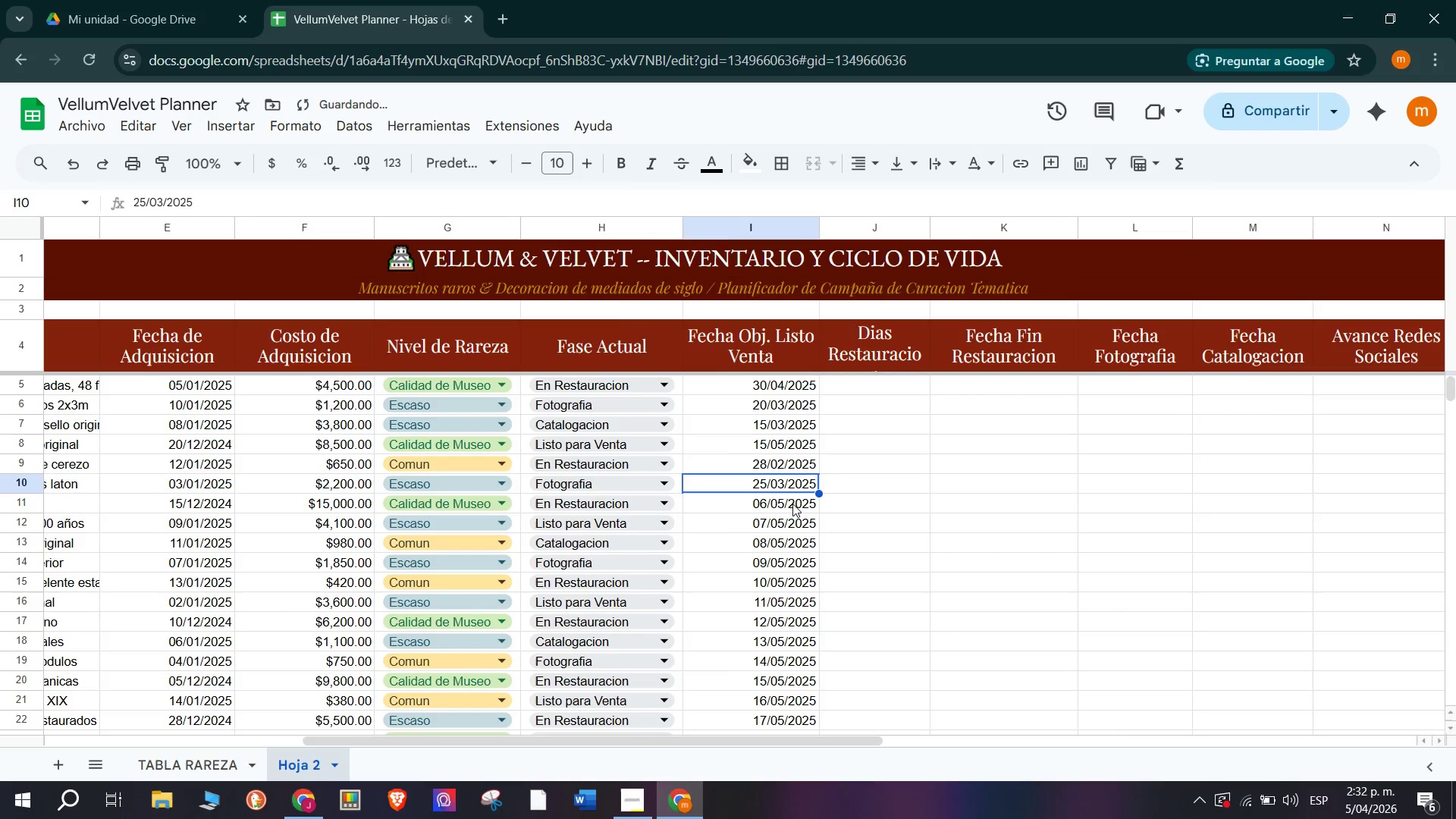 
double_click([791, 503])
 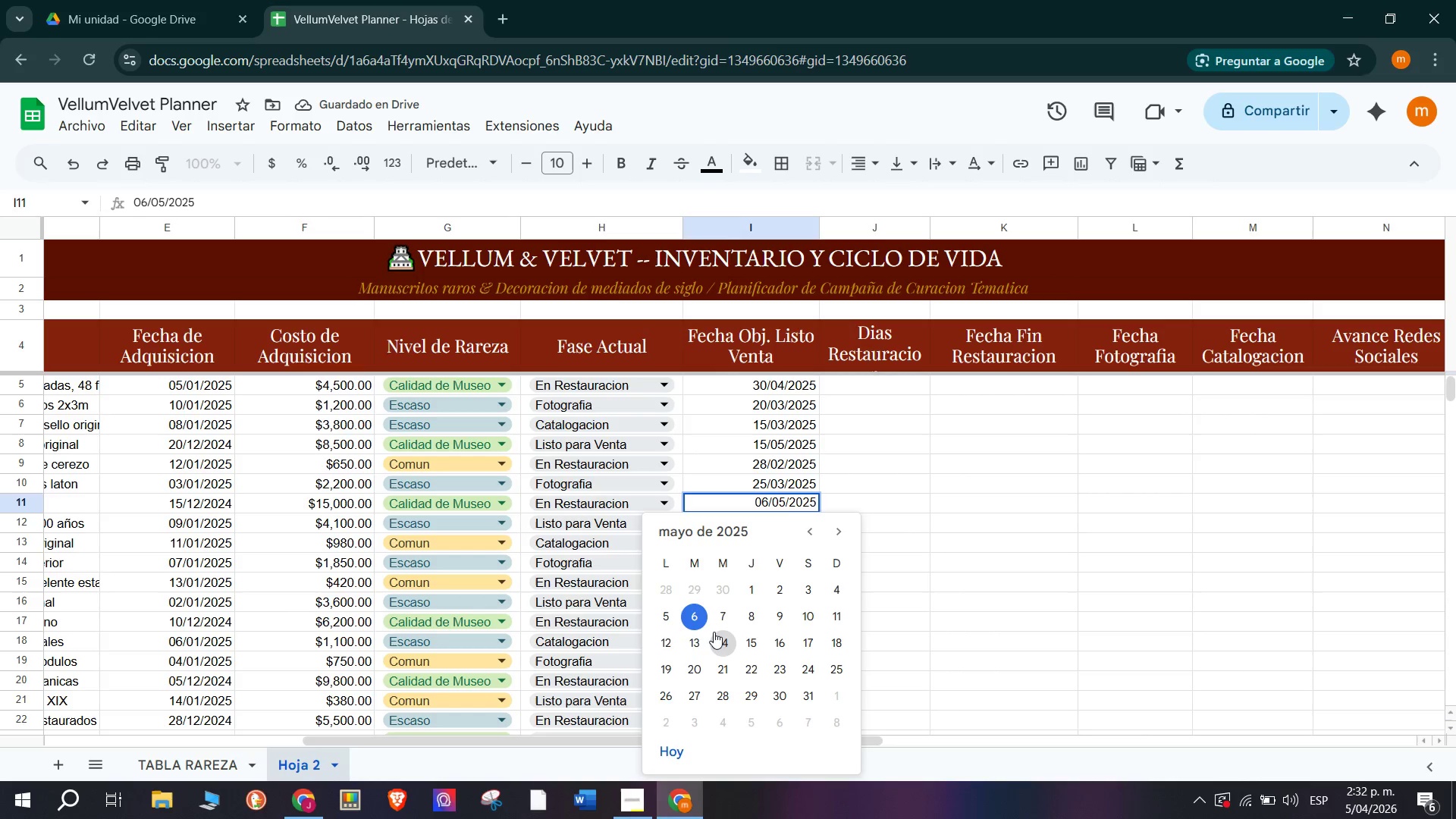 
wait(8.3)
 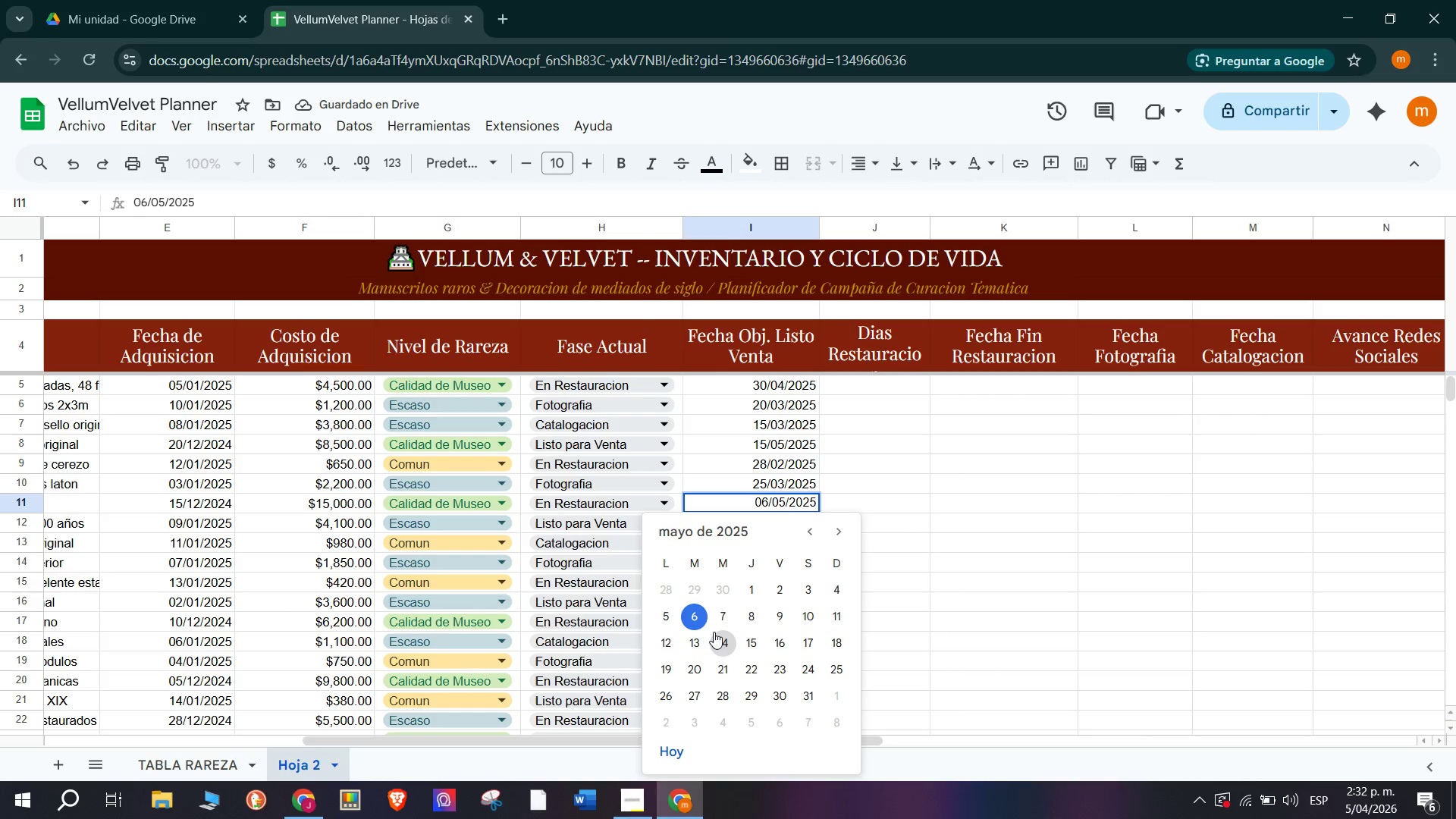 
double_click([842, 535])
 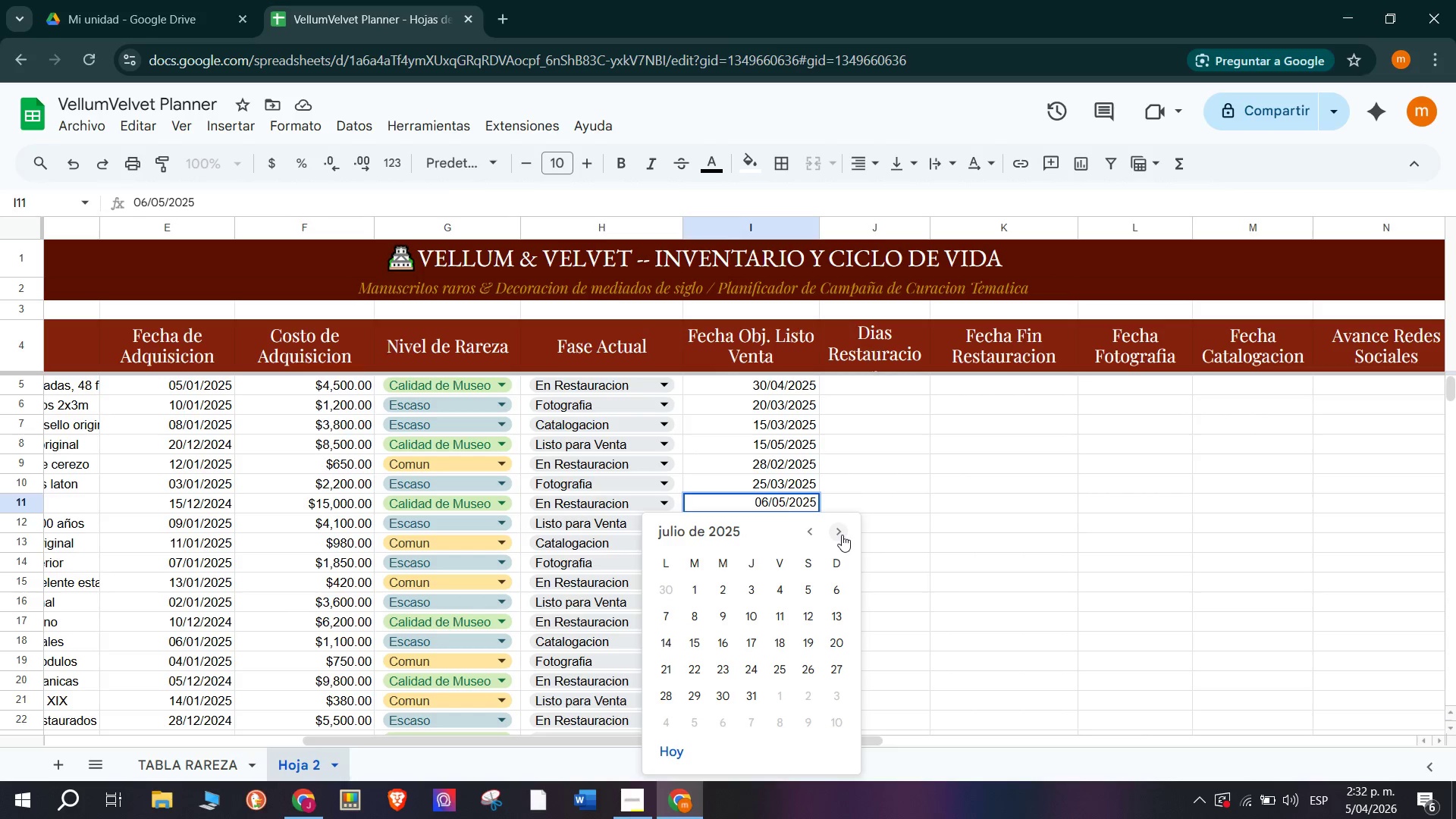 
triple_click([842, 535])
 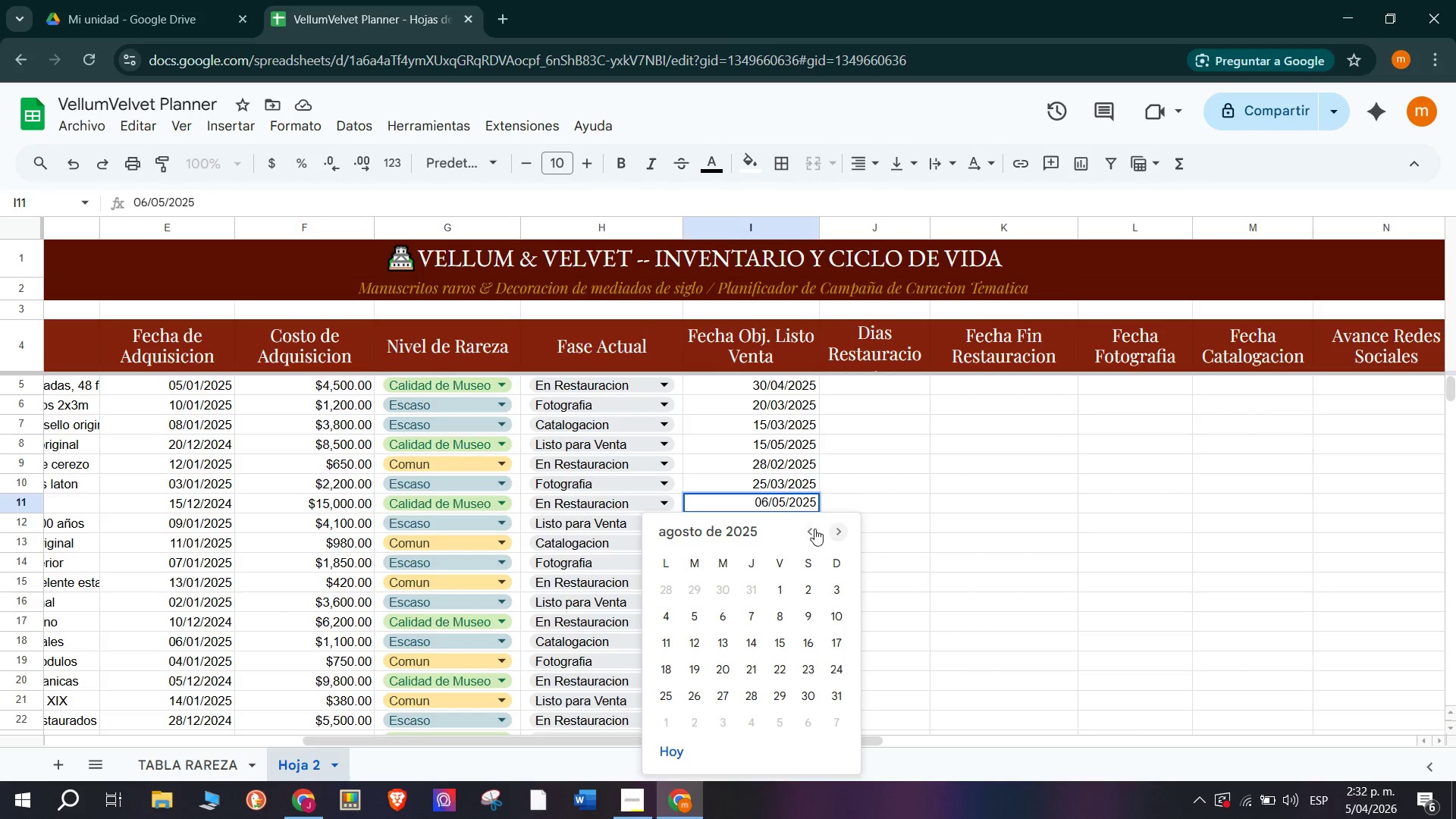 
double_click([811, 526])
 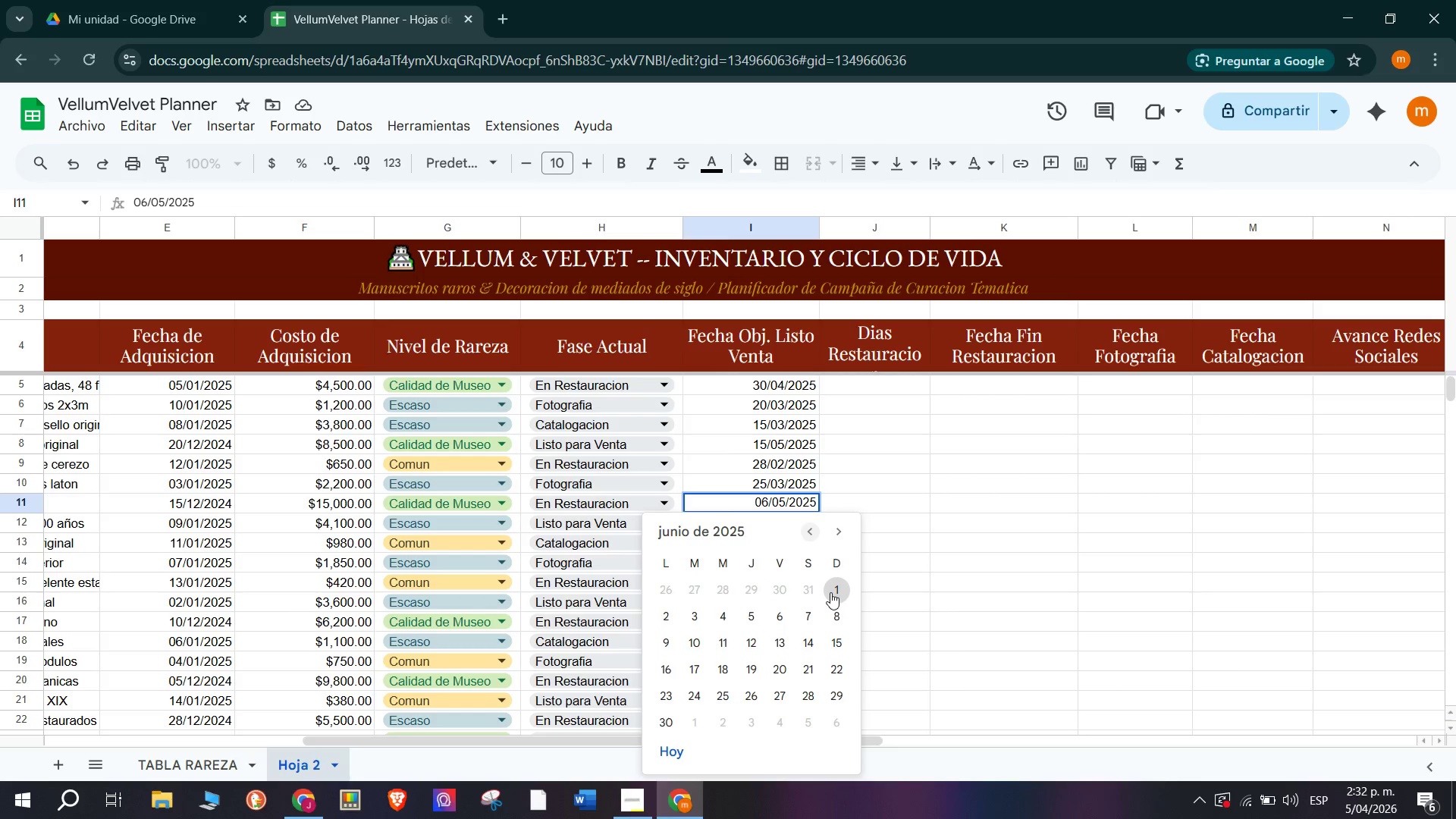 
left_click([830, 592])
 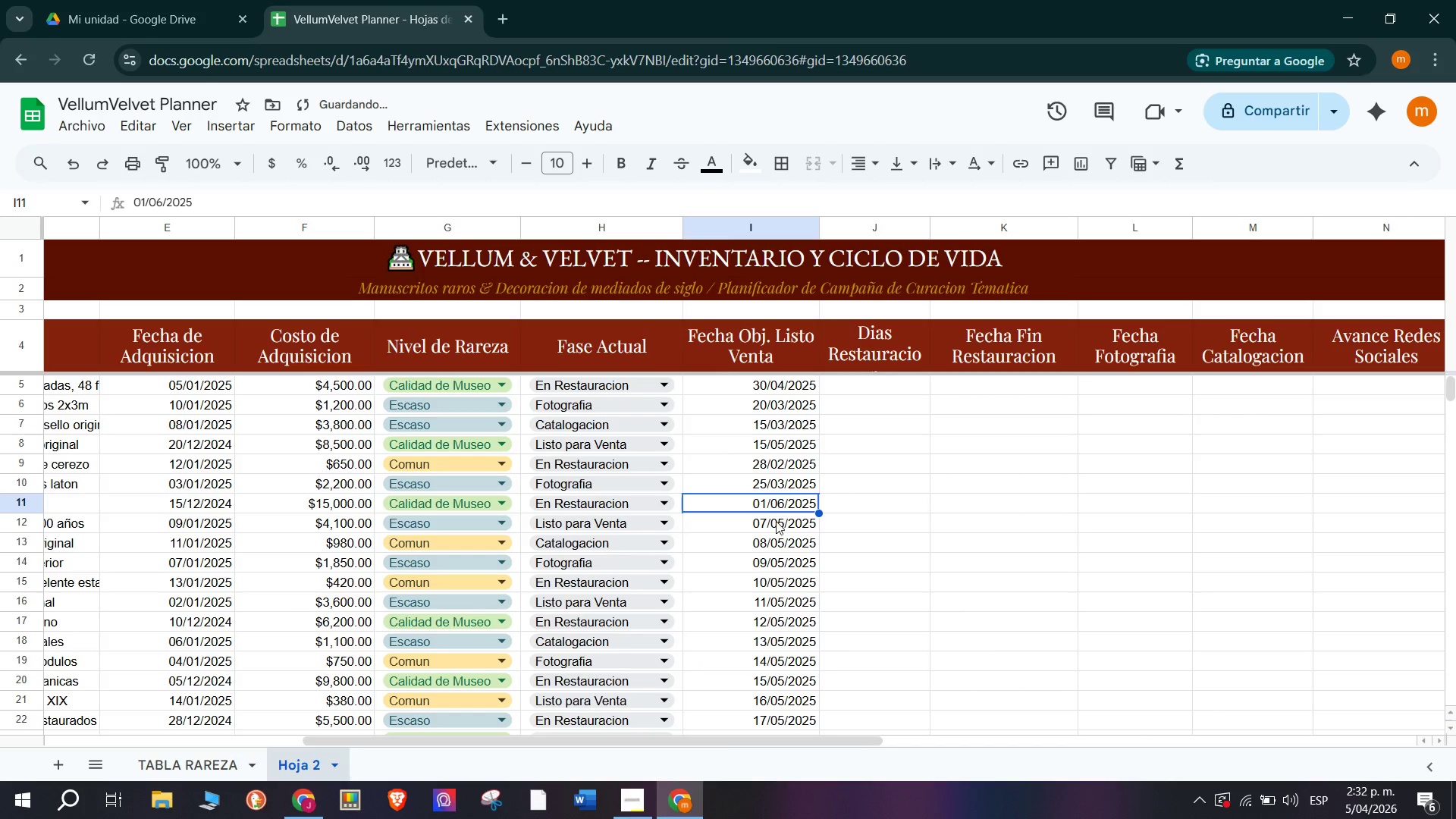 
double_click([774, 524])
 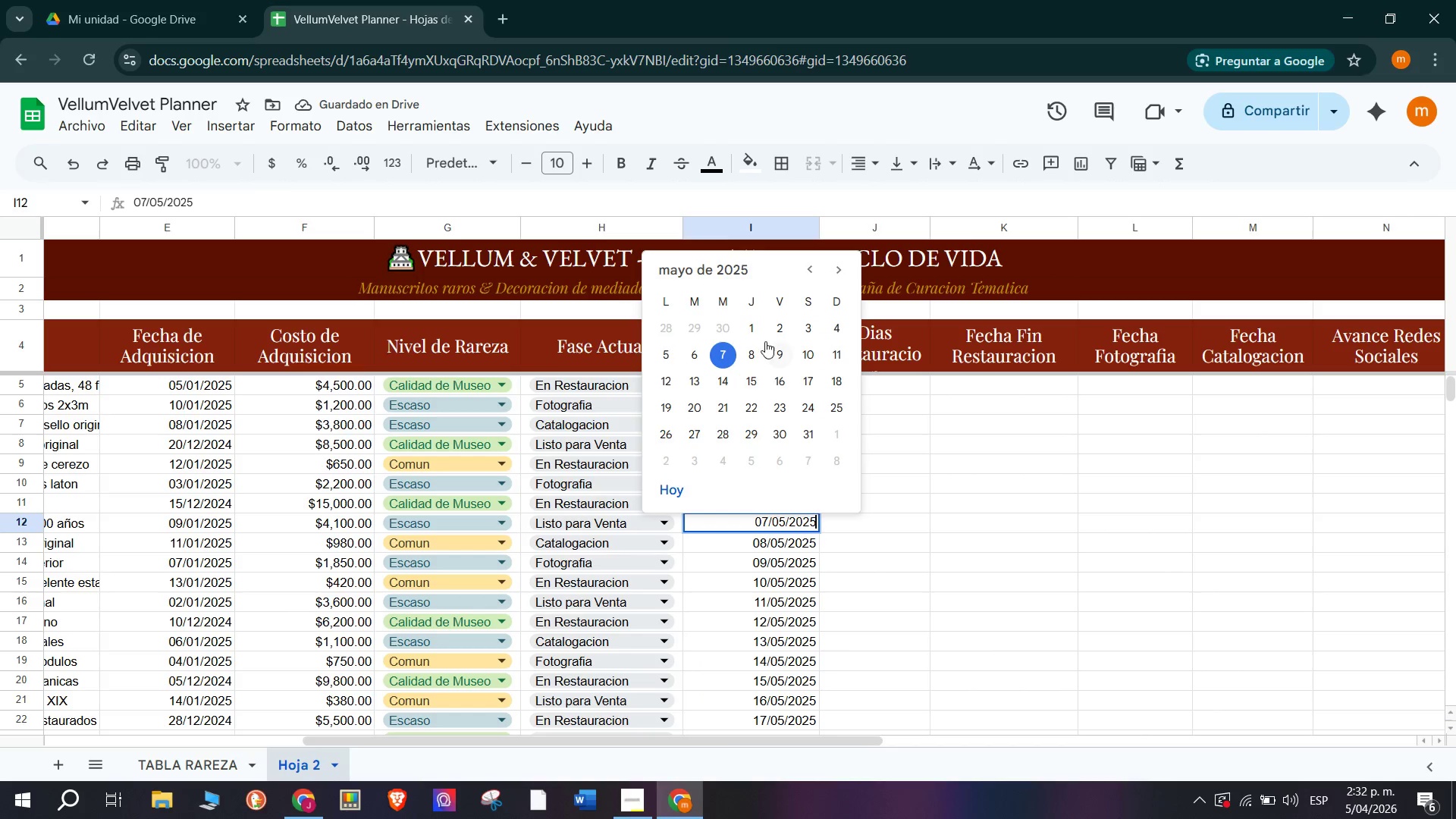 
left_click([811, 272])
 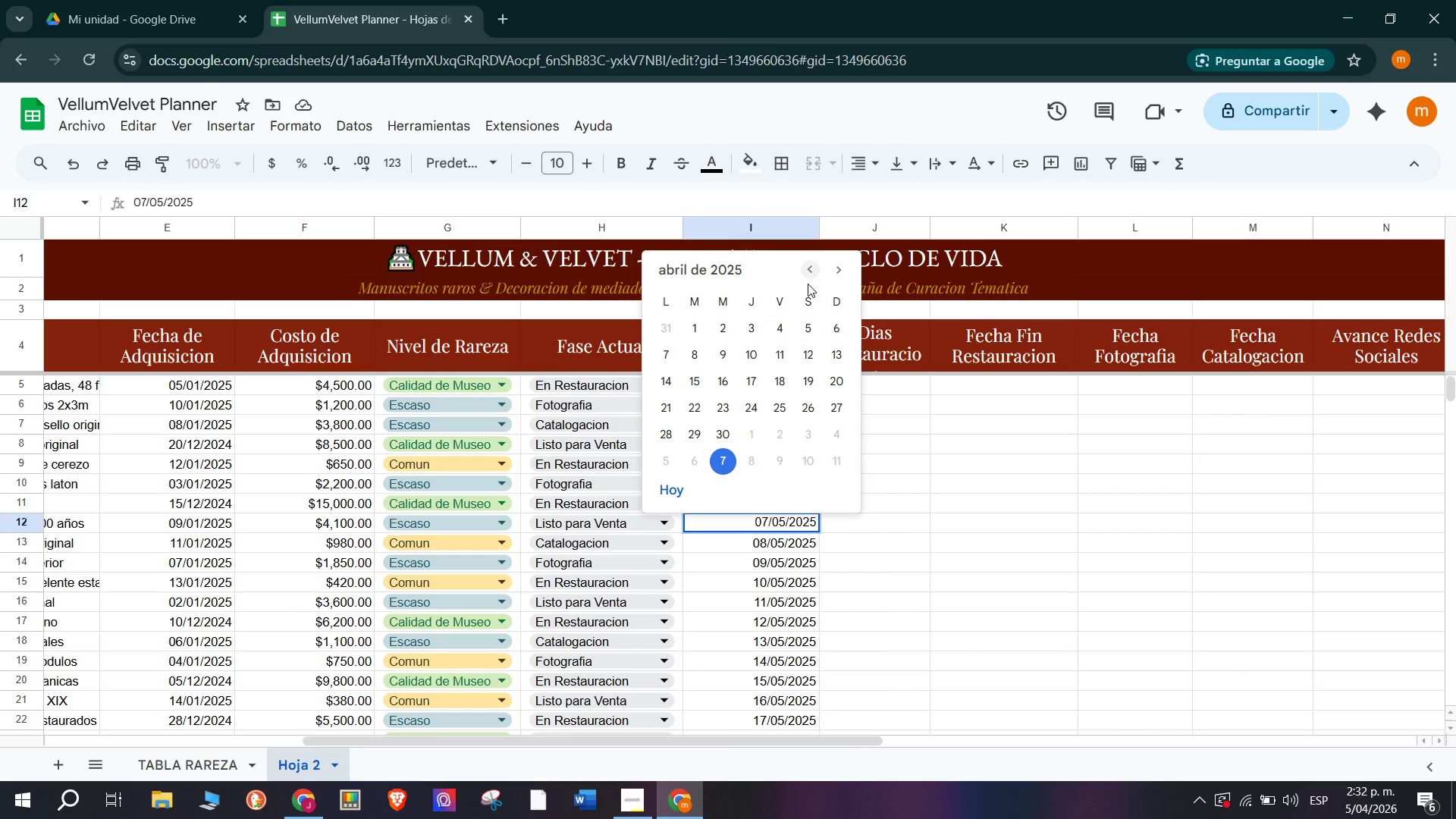 
wait(6.3)
 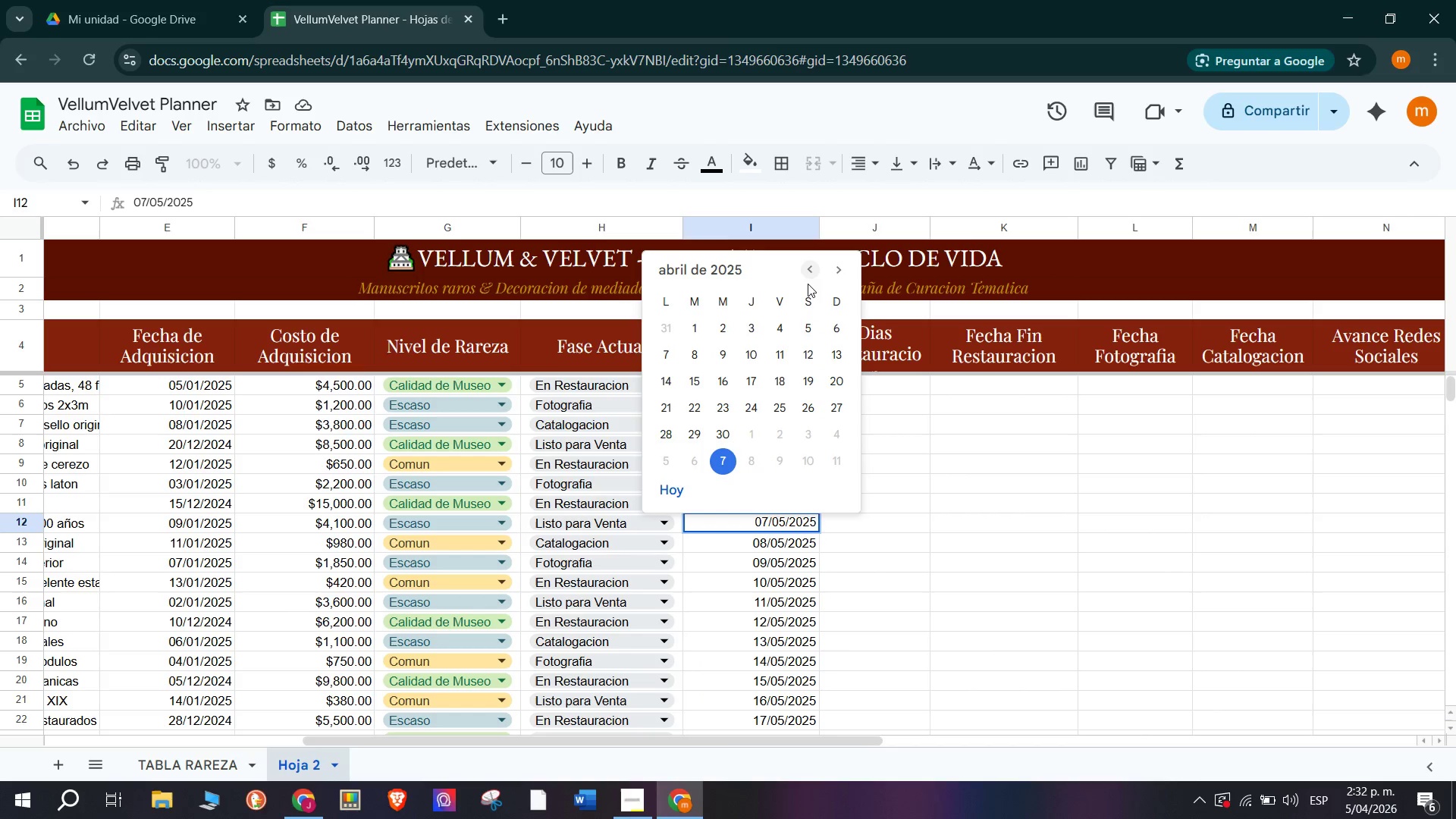 
left_click([758, 345])
 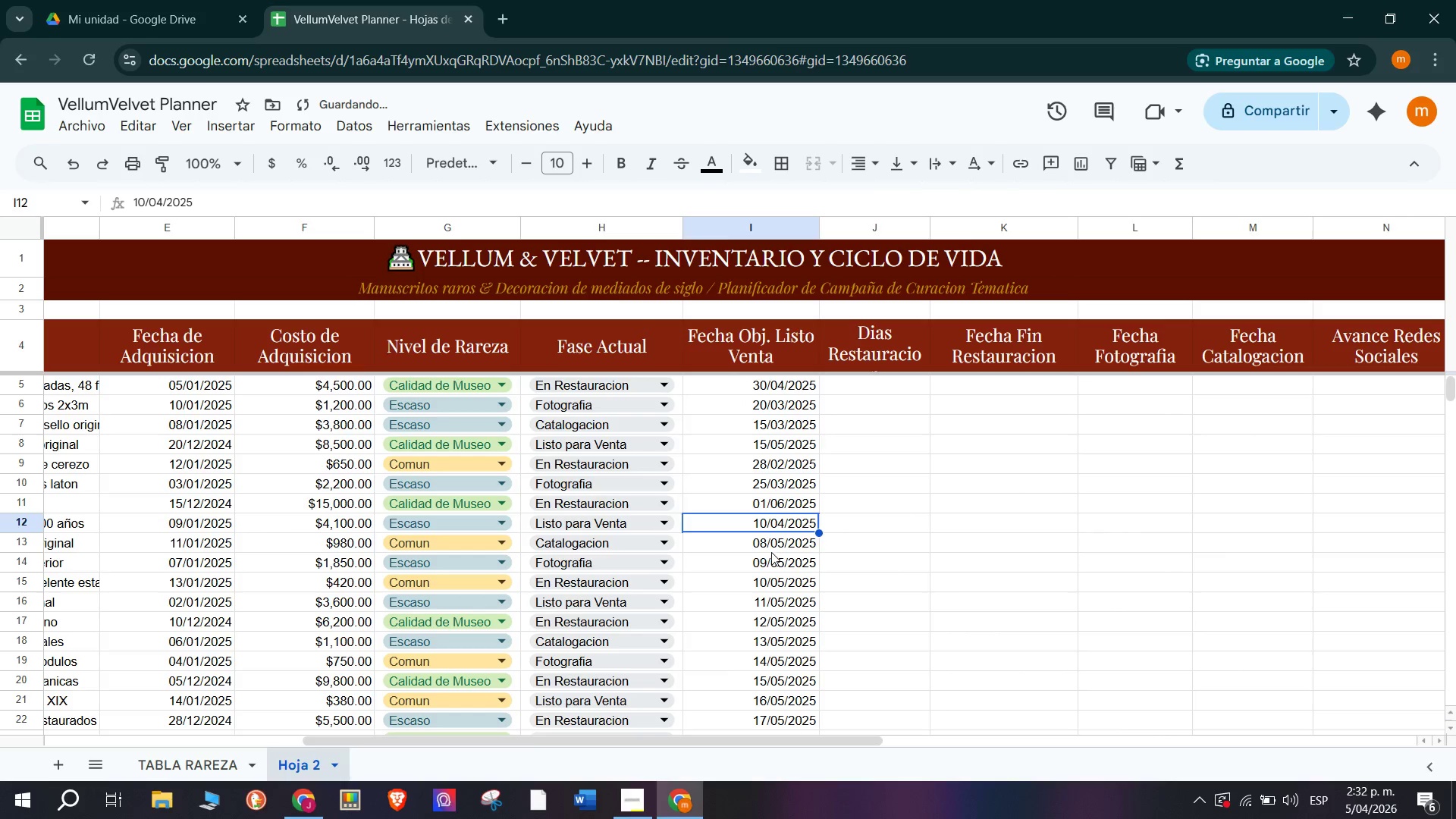 
double_click([774, 545])
 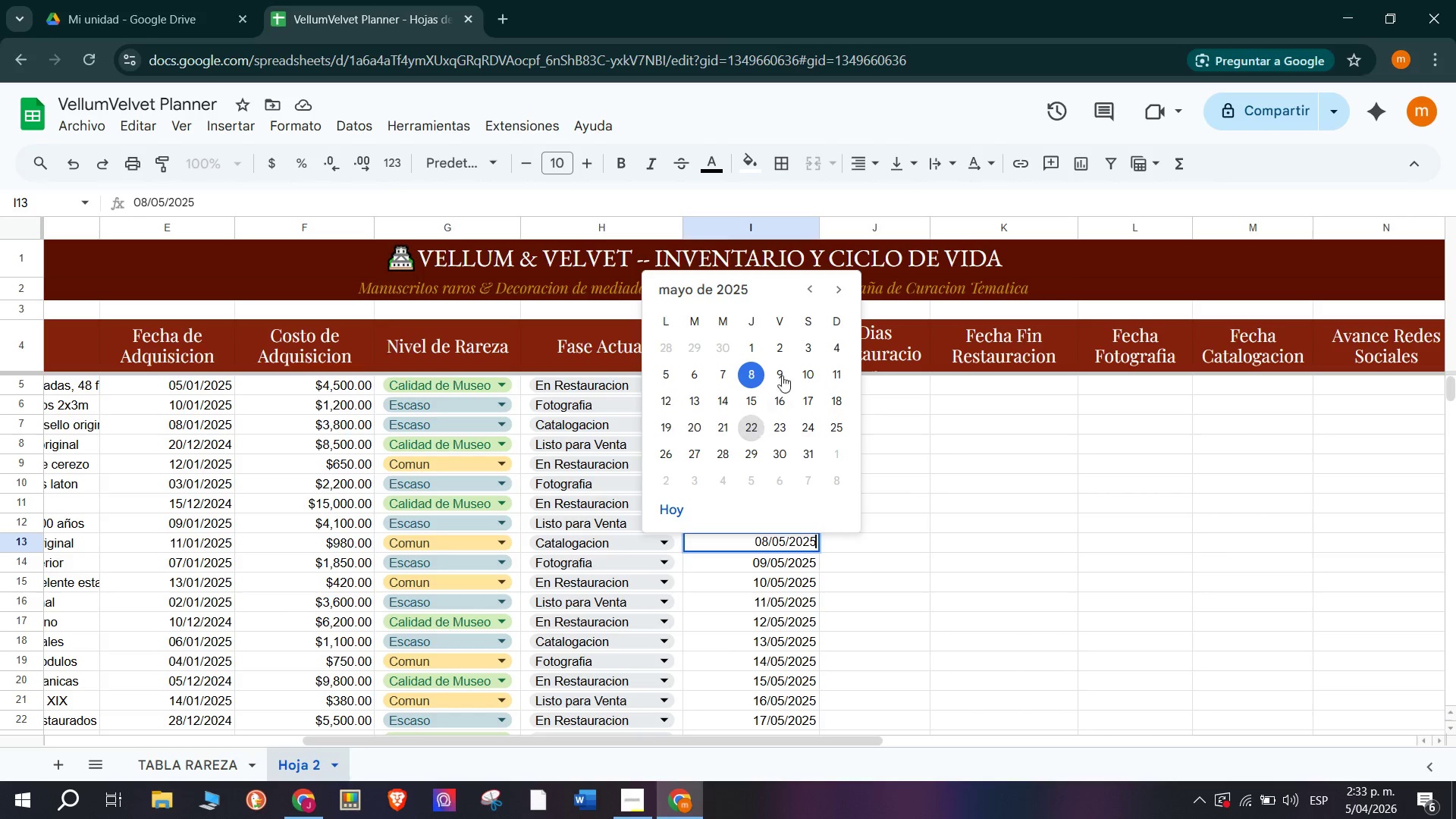 
wait(19.16)
 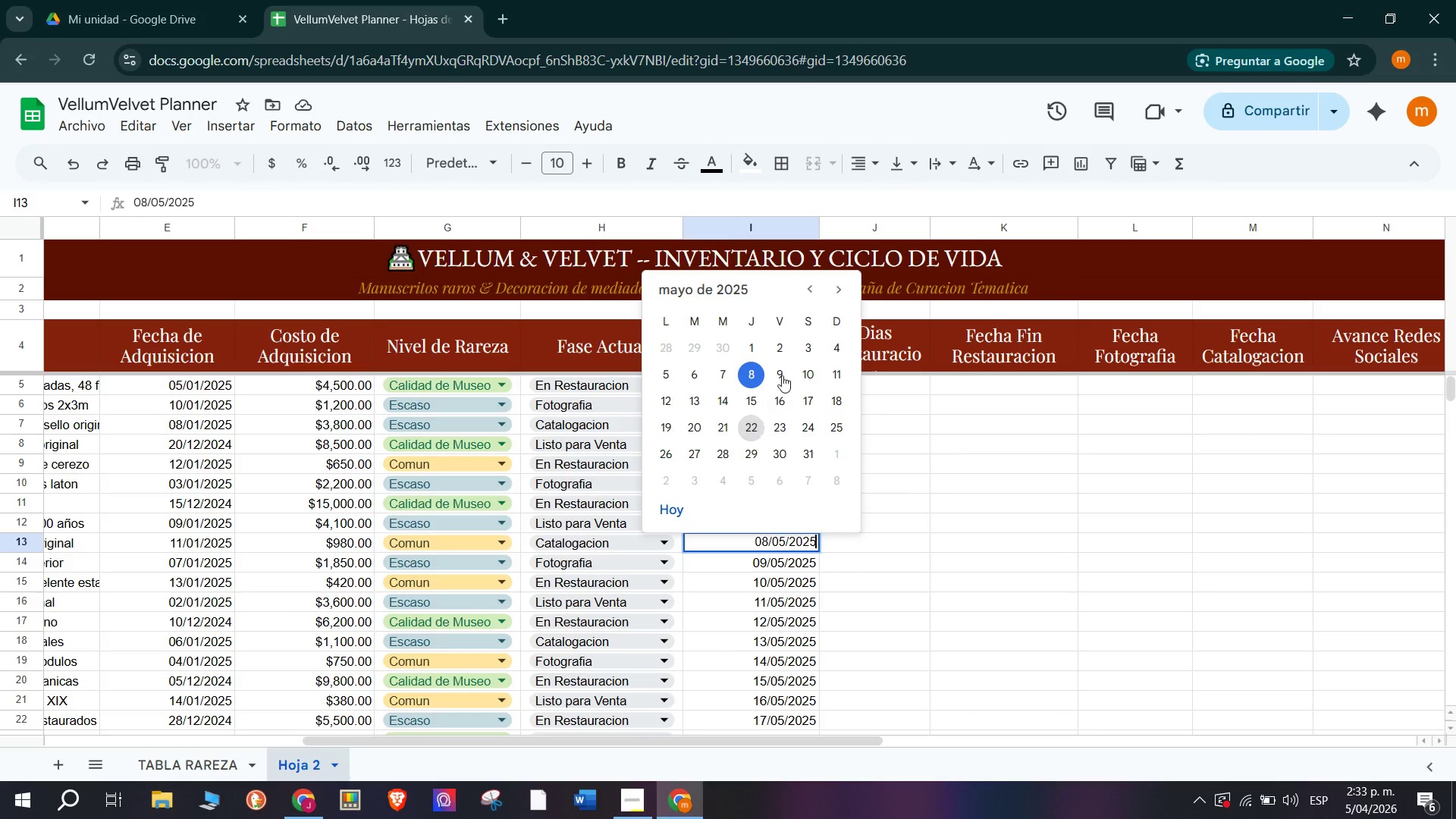 
left_click([815, 283])
 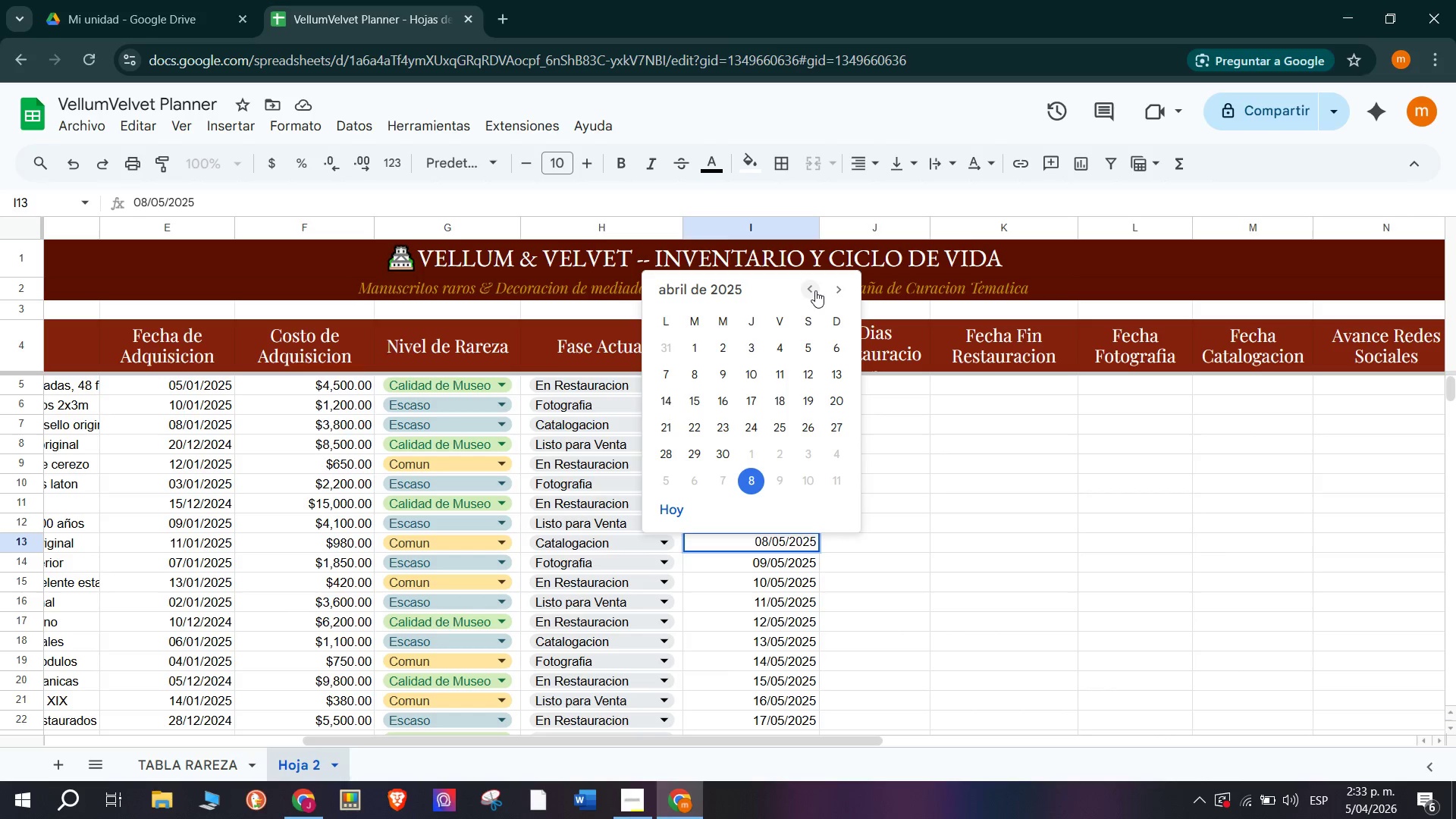 
left_click([815, 290])
 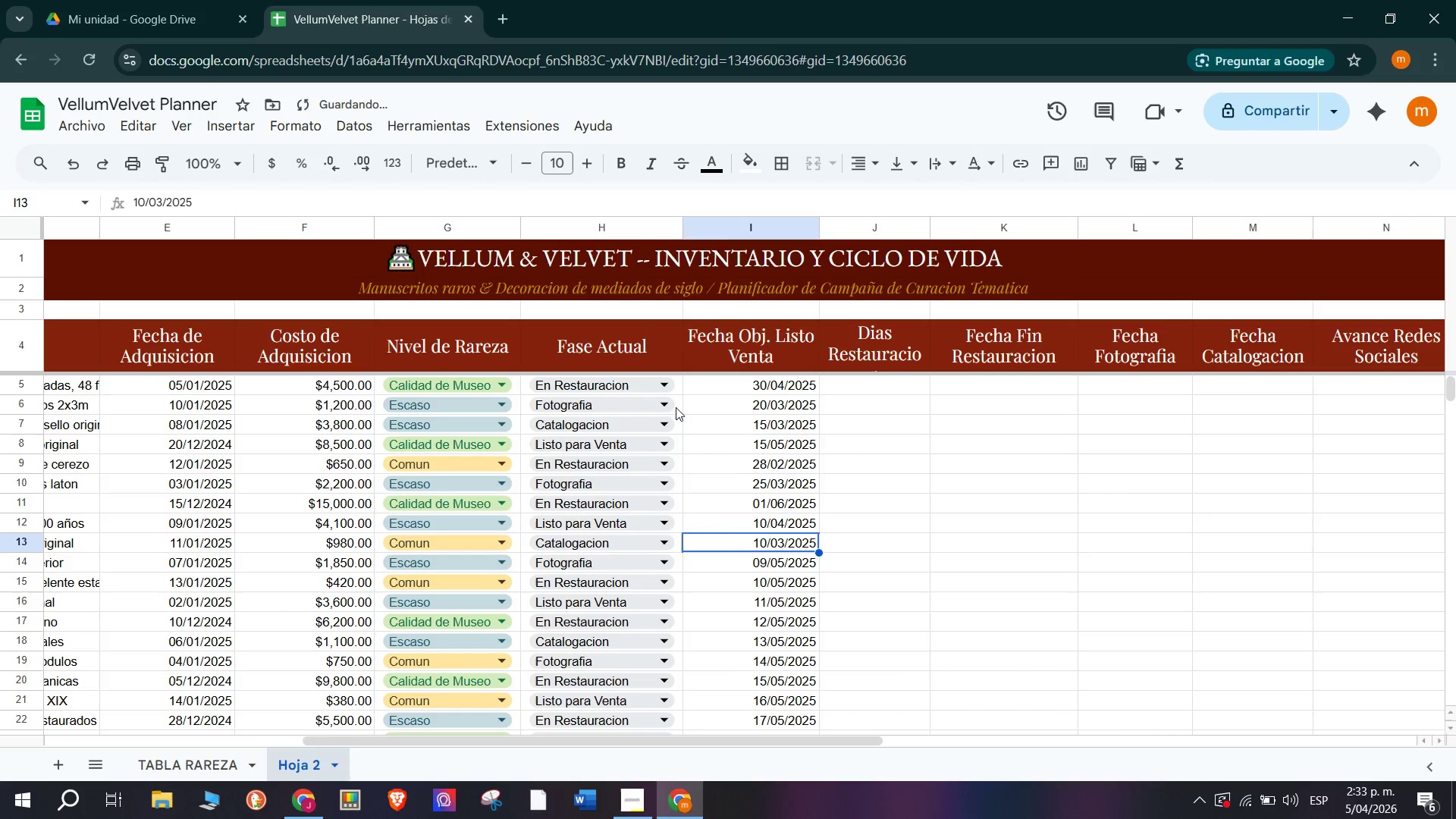 
double_click([789, 560])
 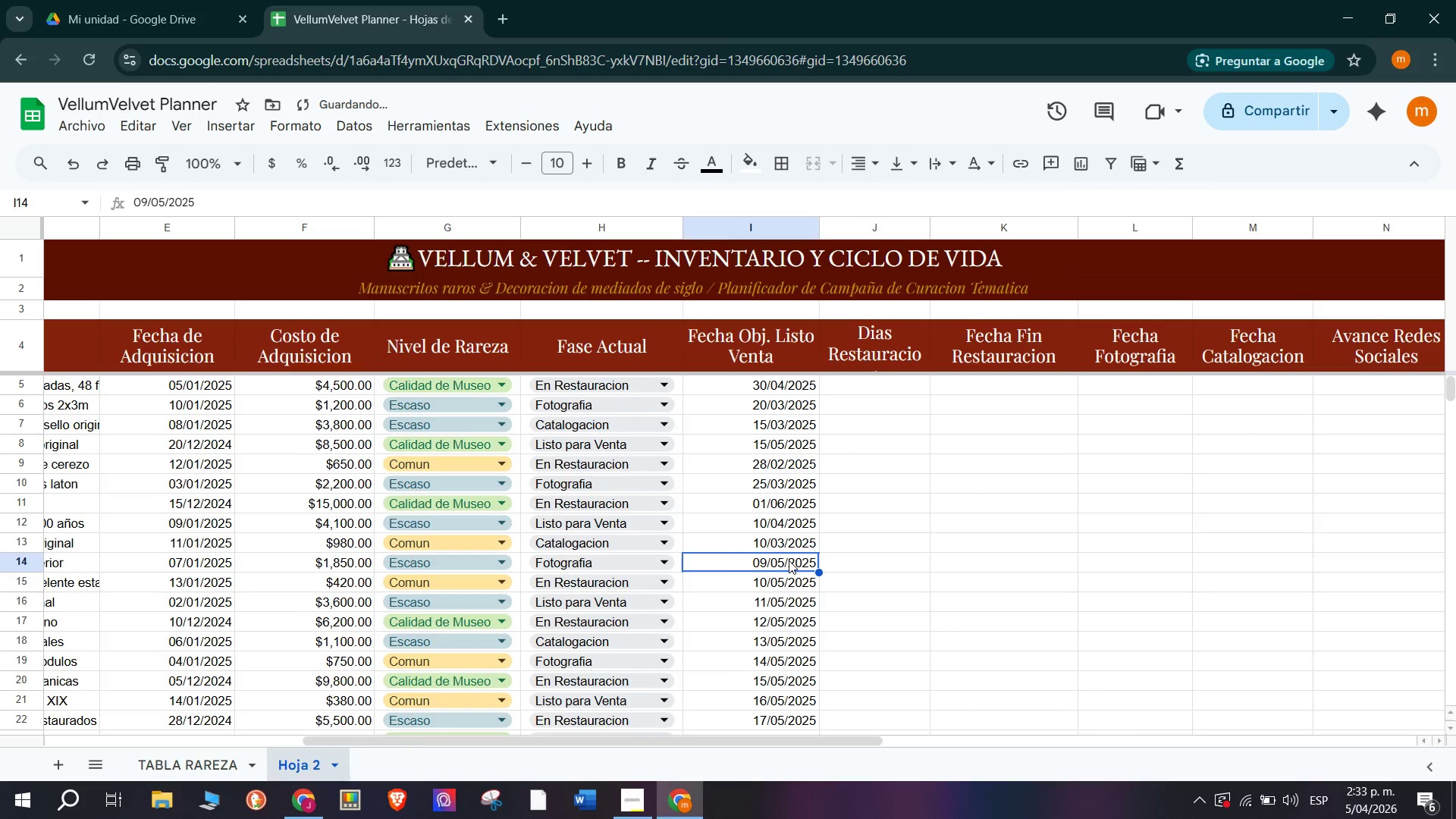 
double_click([789, 560])
 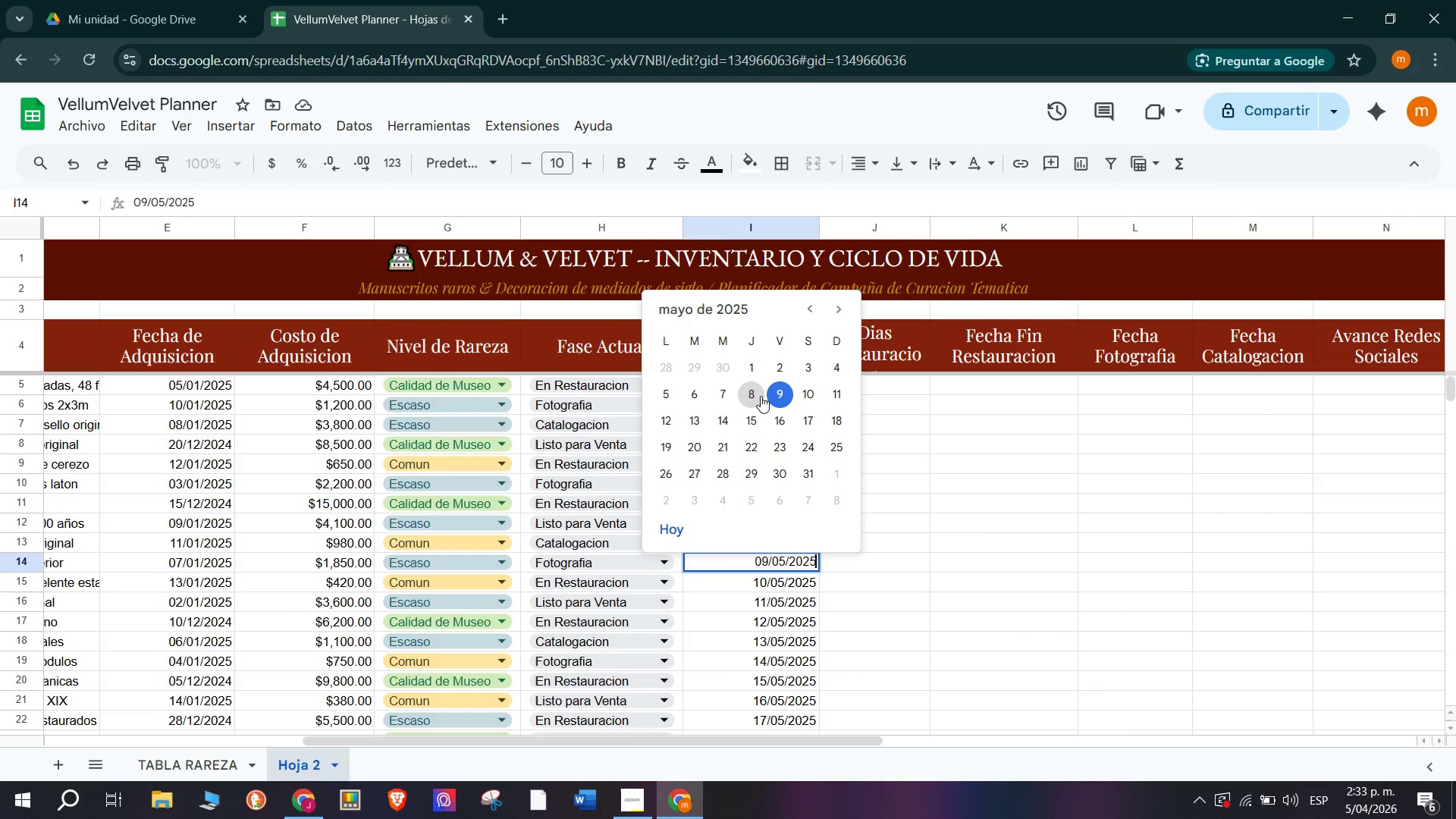 
wait(10.67)
 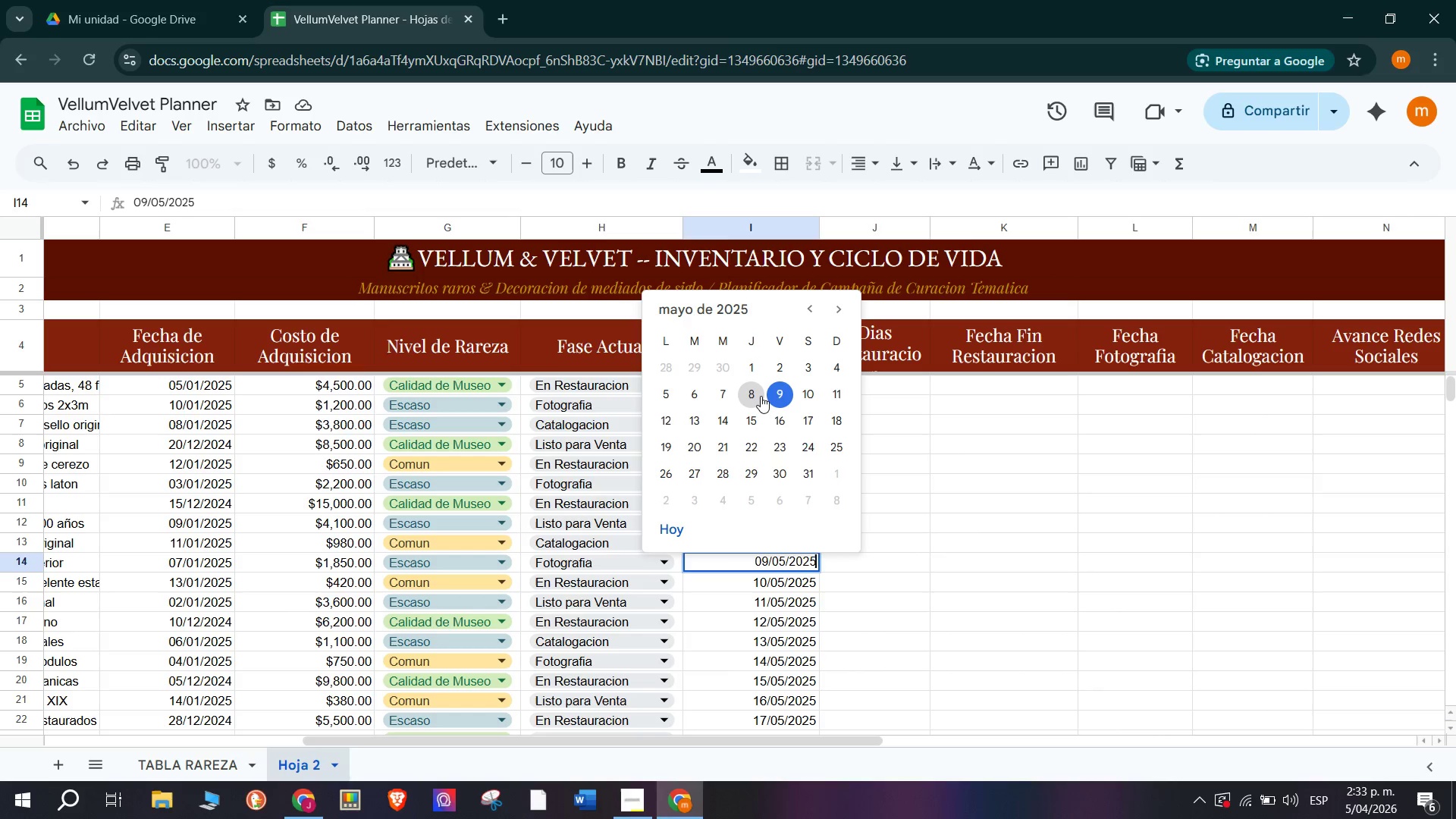 
double_click([806, 307])
 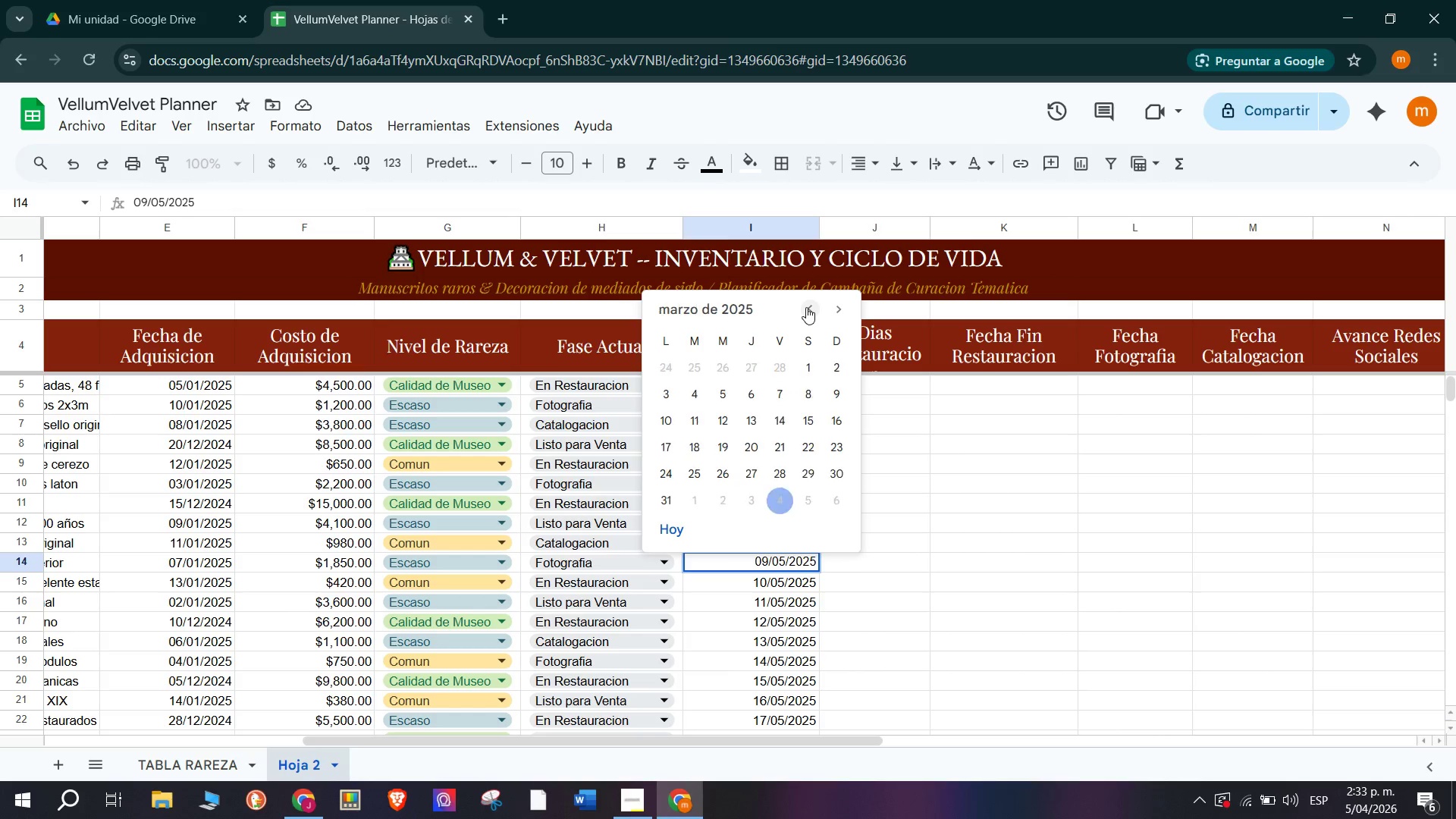 
triple_click([806, 307])
 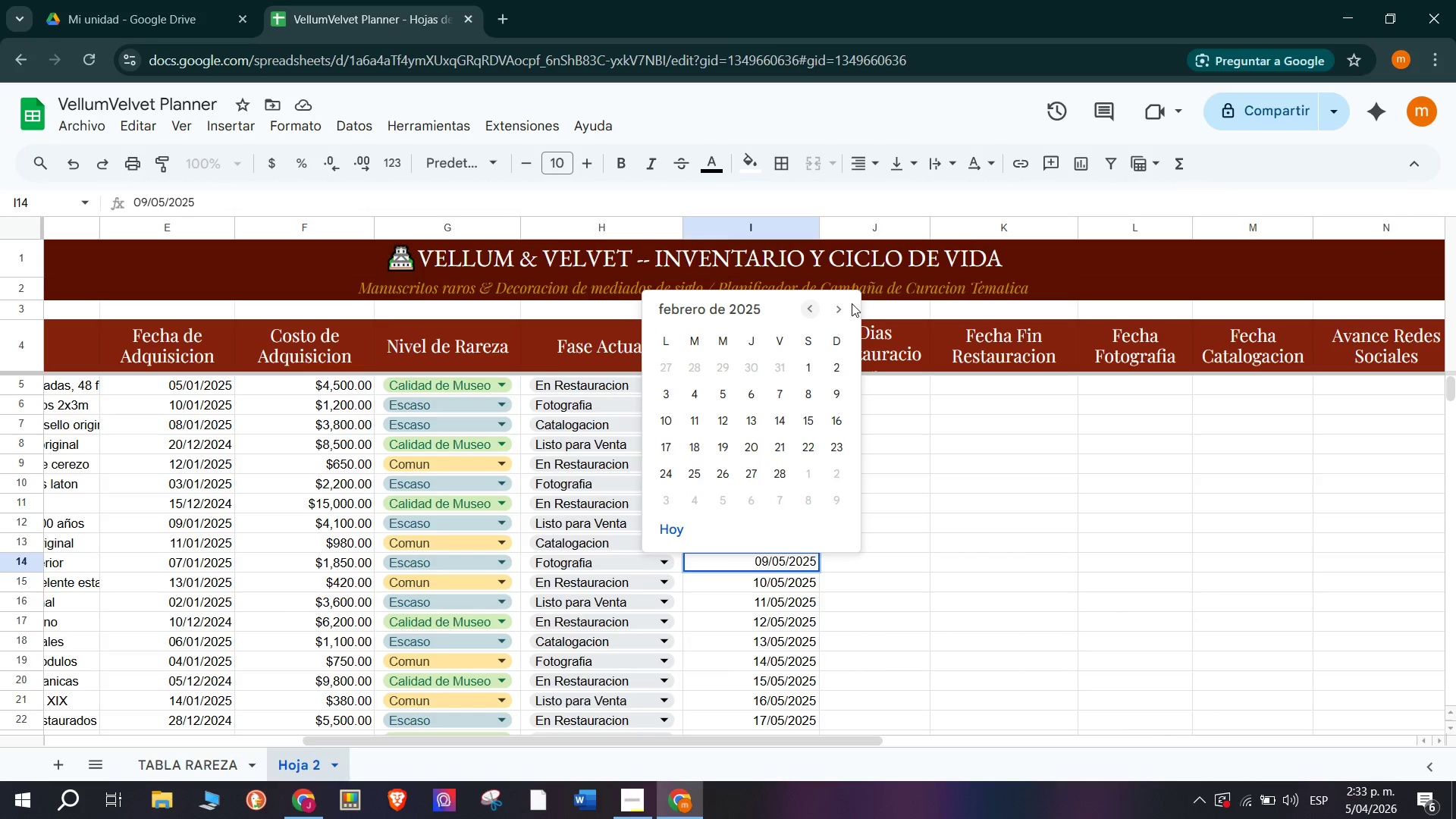 
double_click([833, 315])
 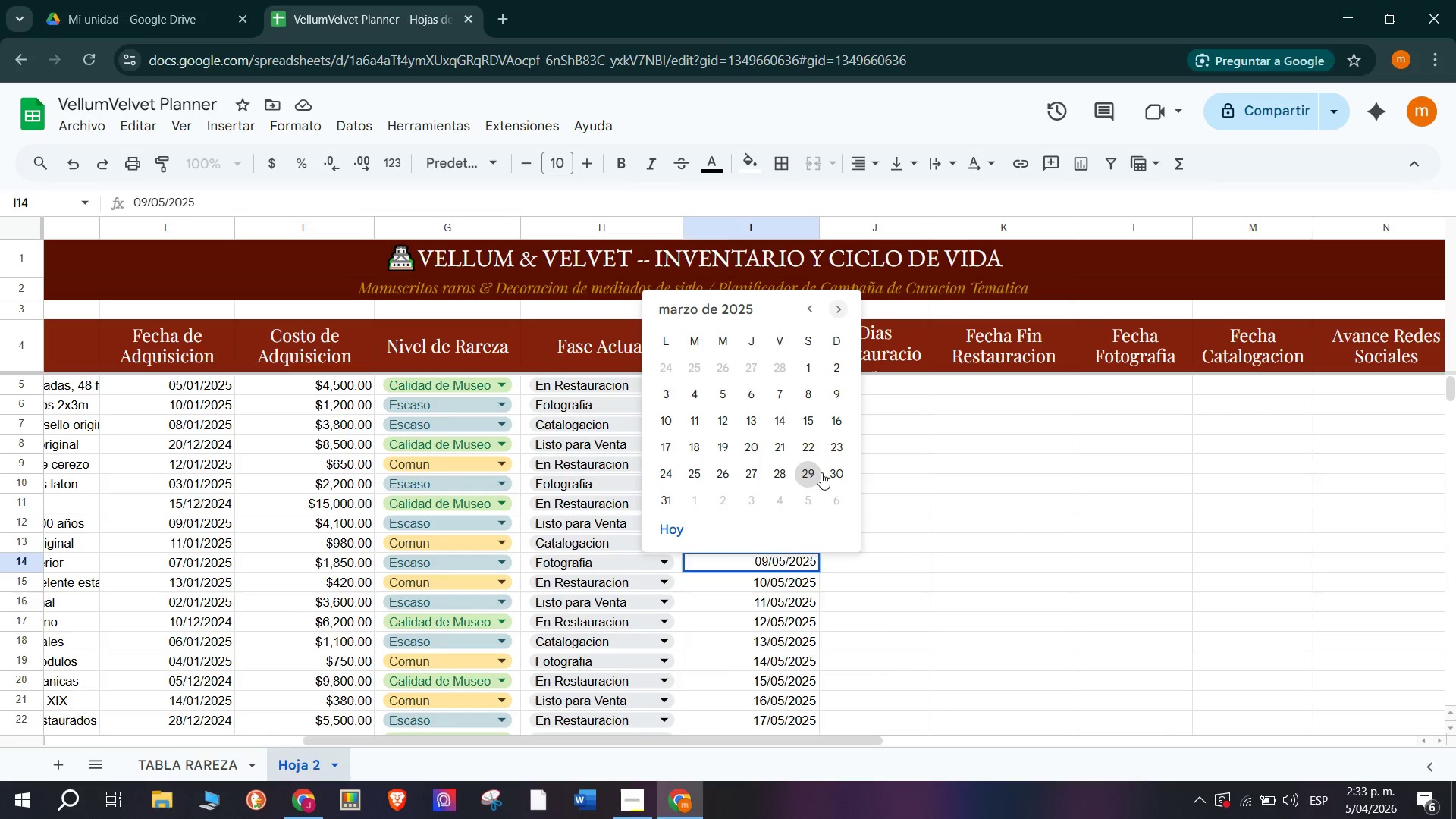 
left_click([833, 476])
 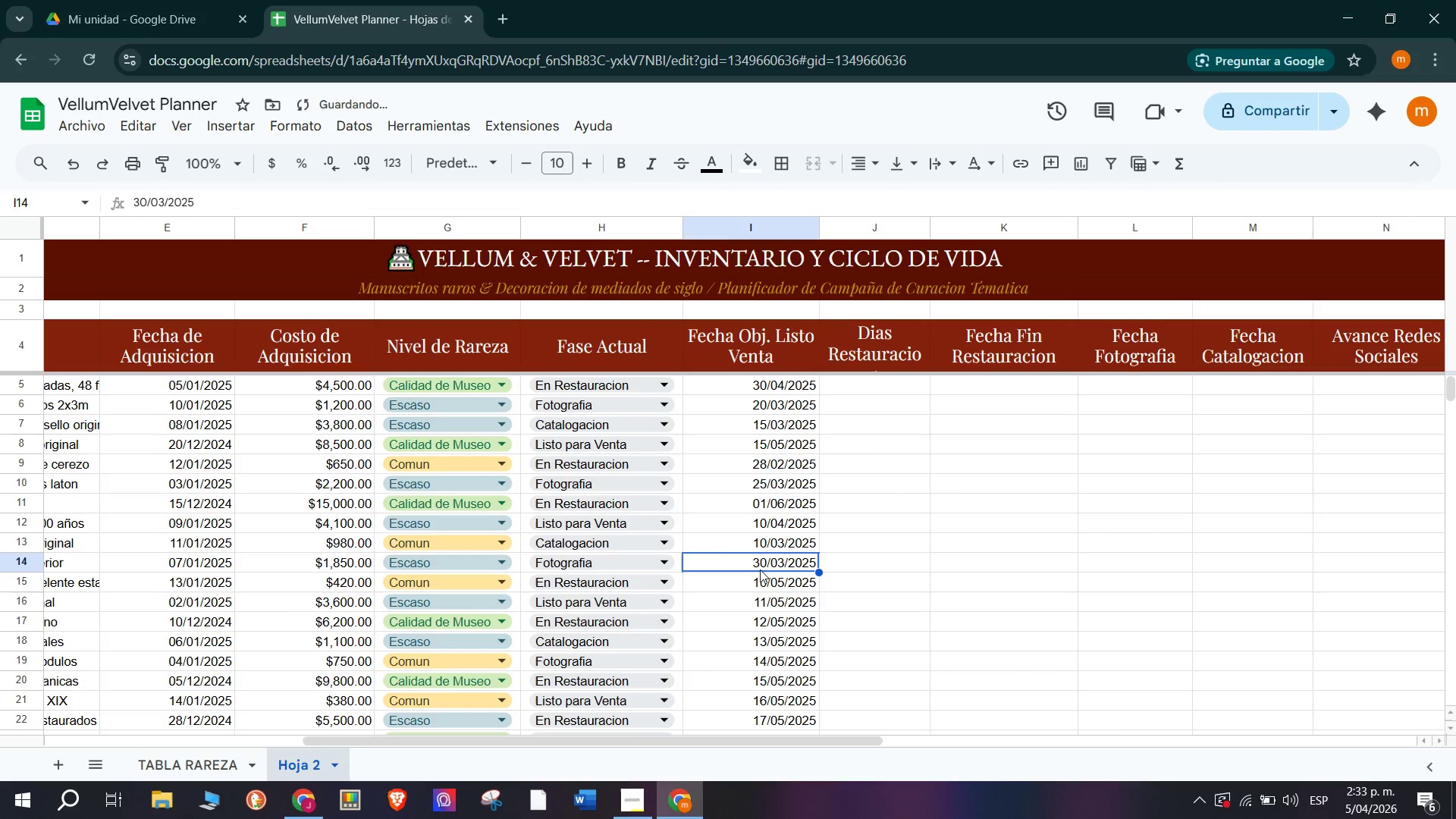 
left_click([786, 591])
 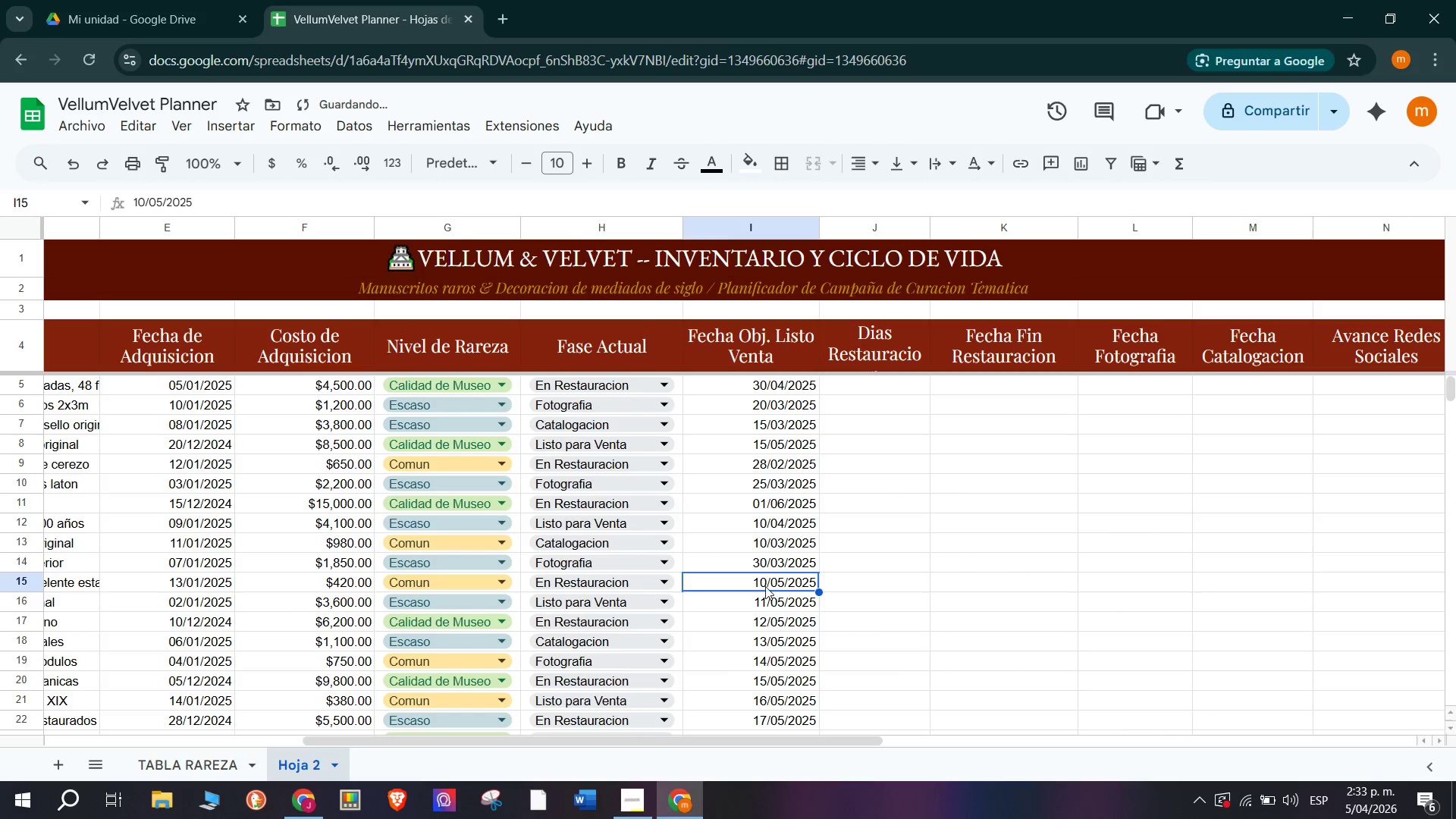 
double_click([764, 582])
 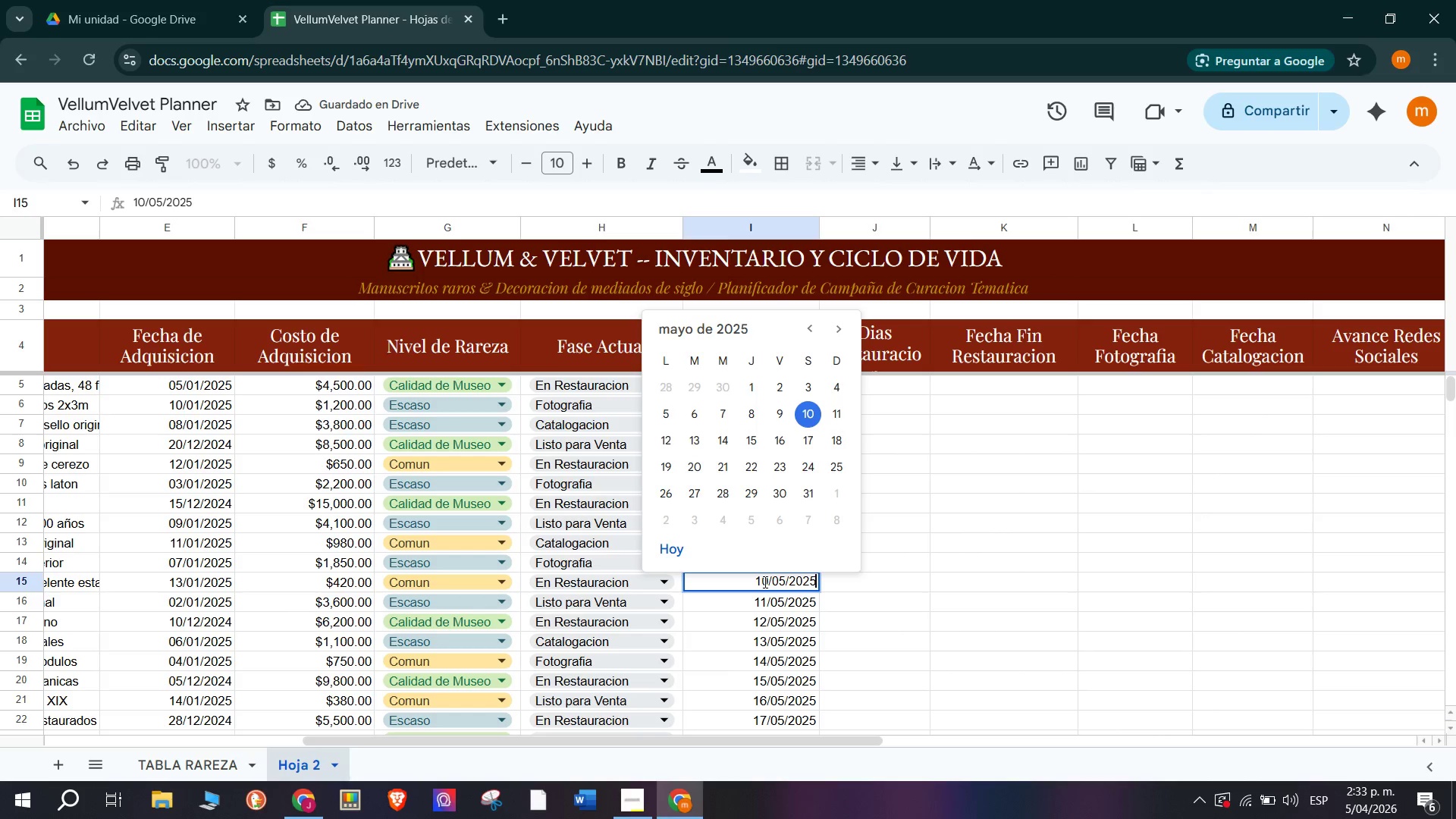 
left_click([803, 331])
 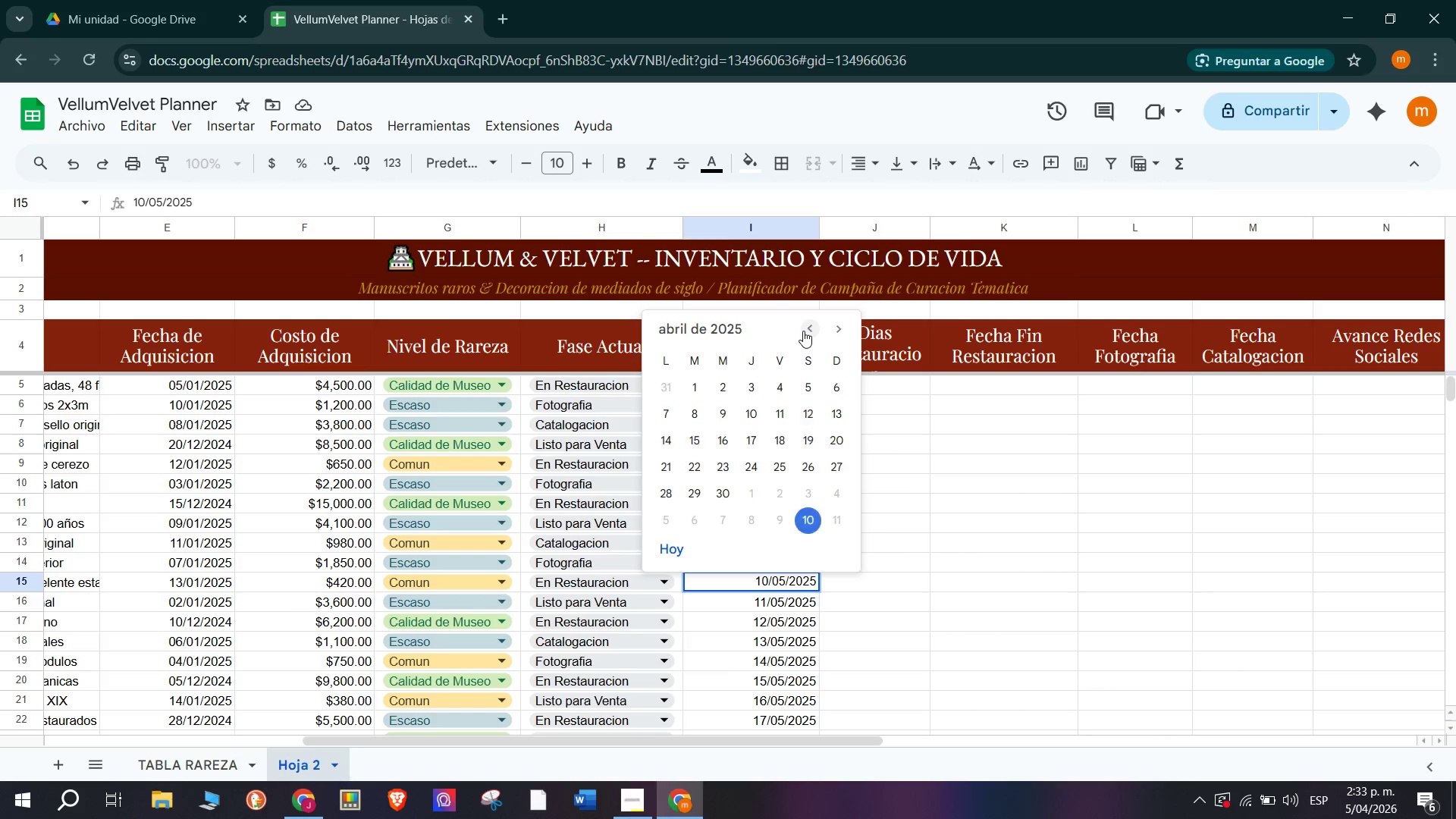 
triple_click([803, 331])
 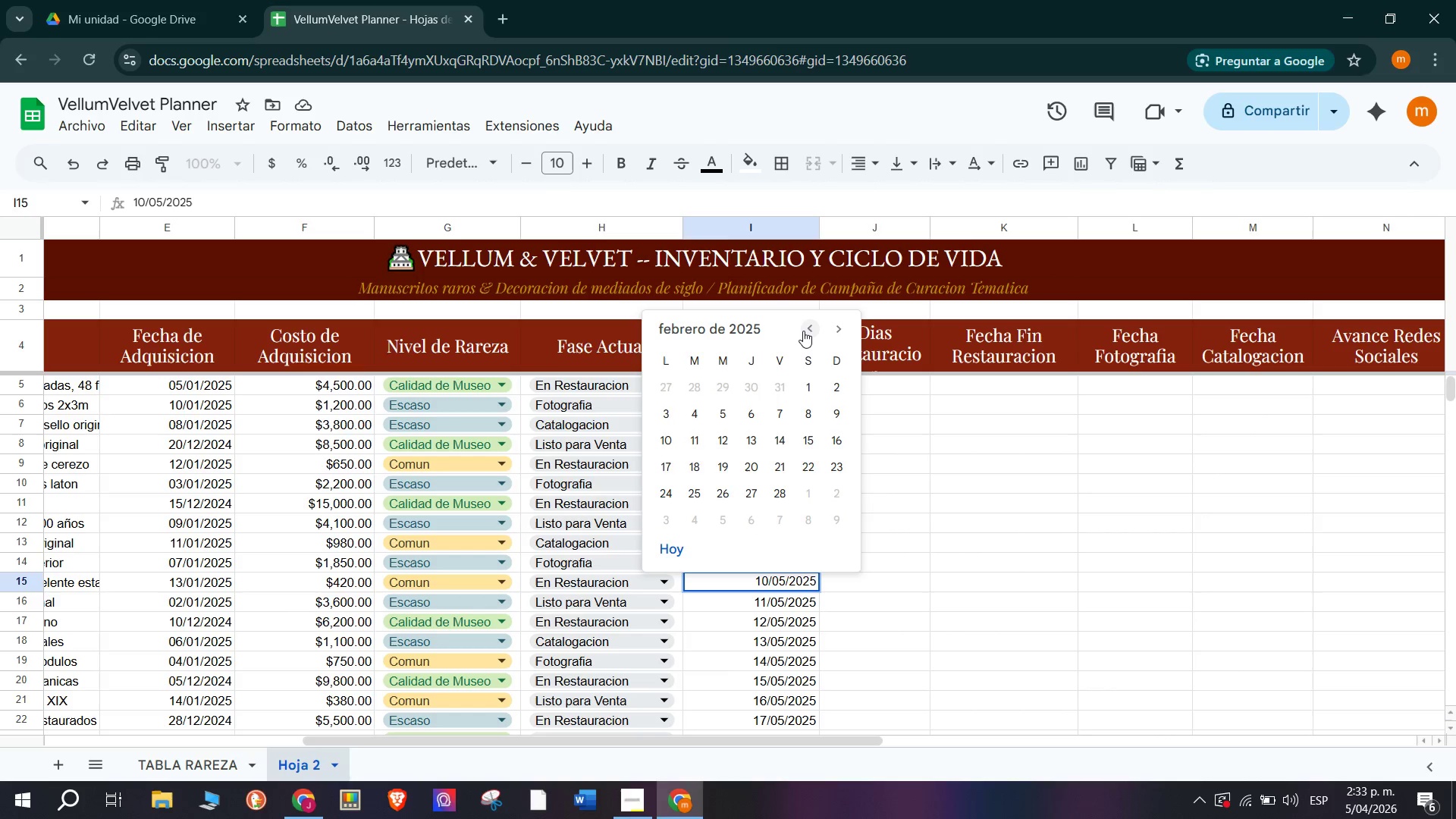 
triple_click([803, 331])
 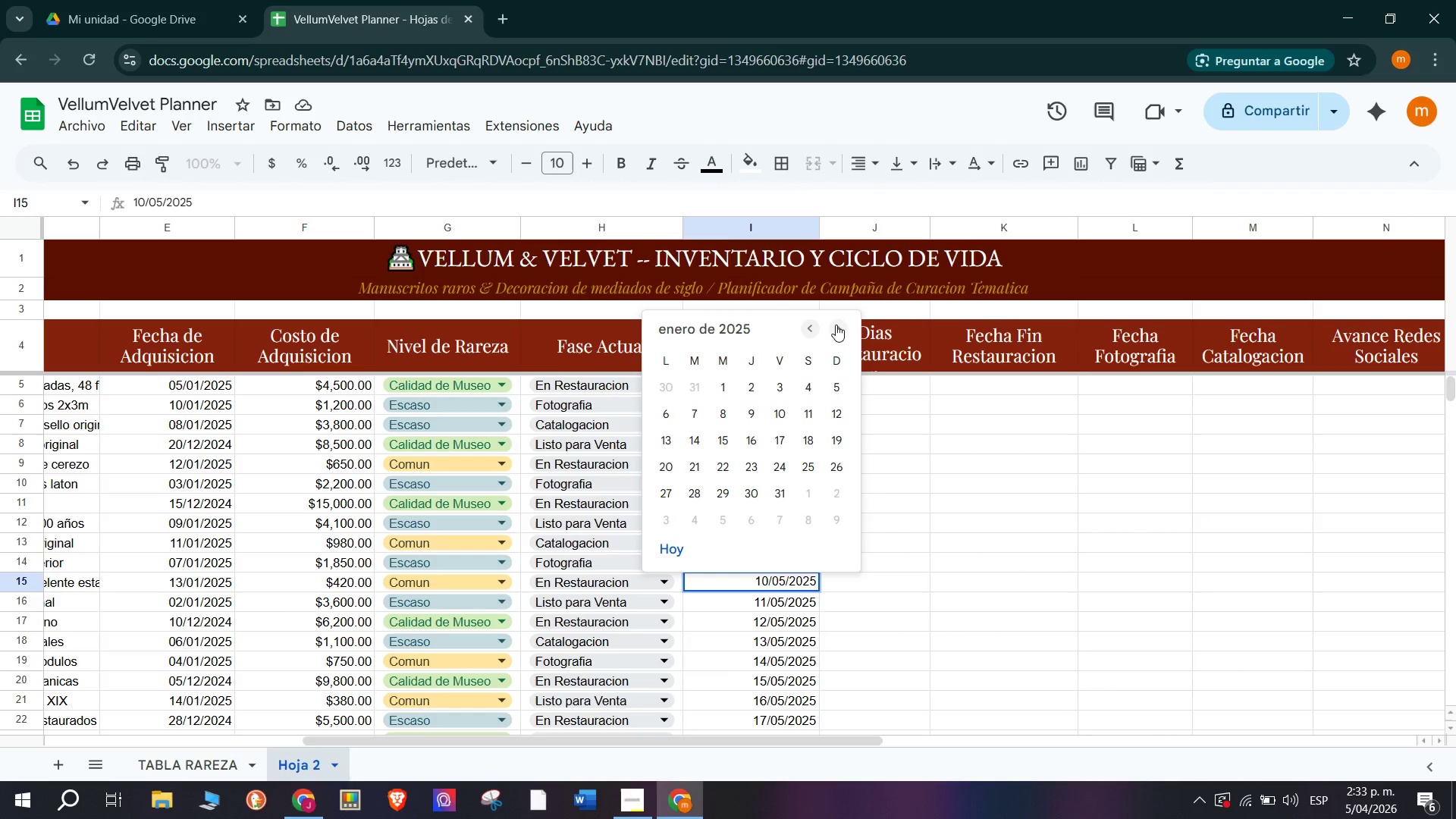 
left_click([836, 325])
 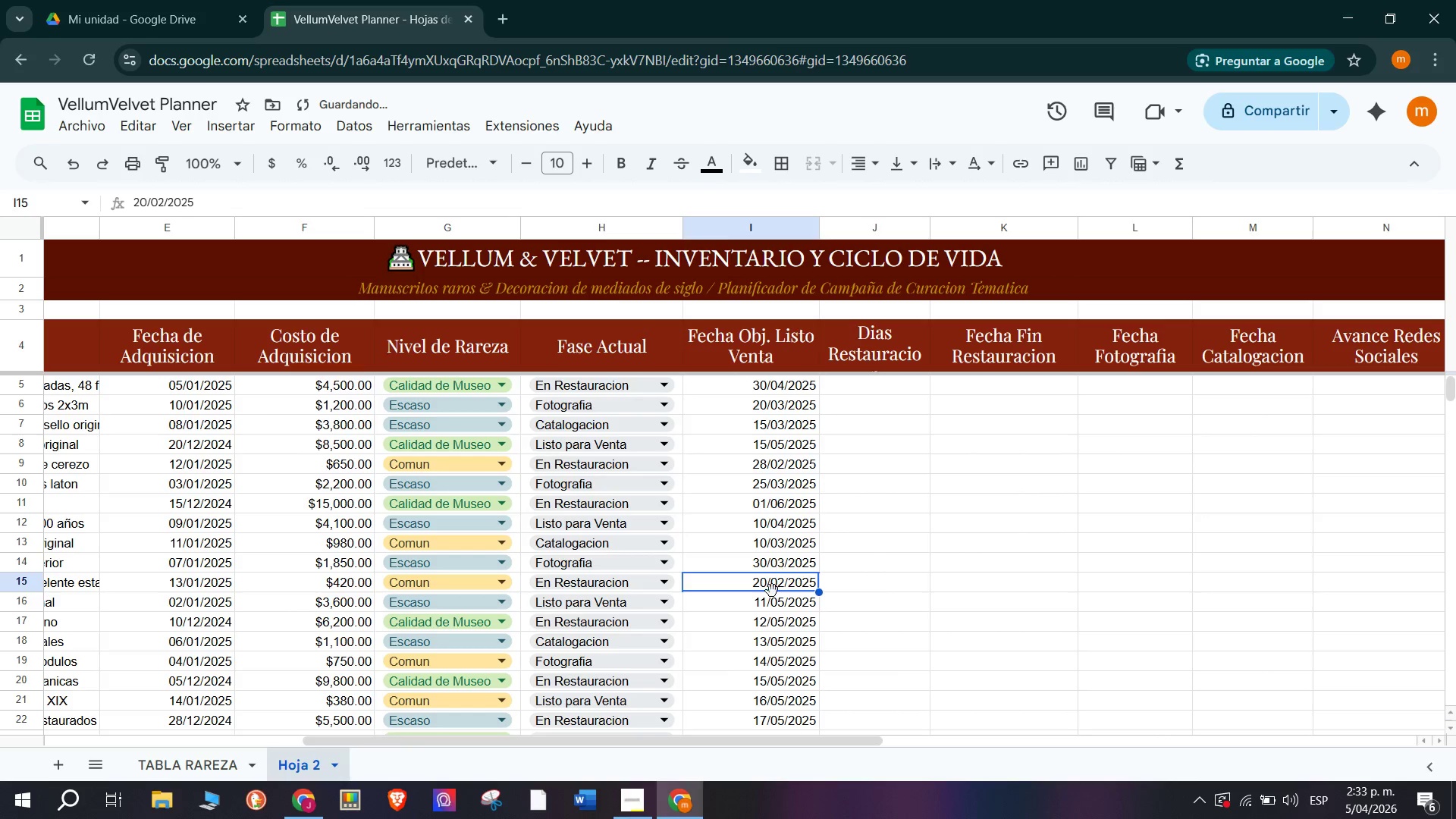 
left_click([763, 604])
 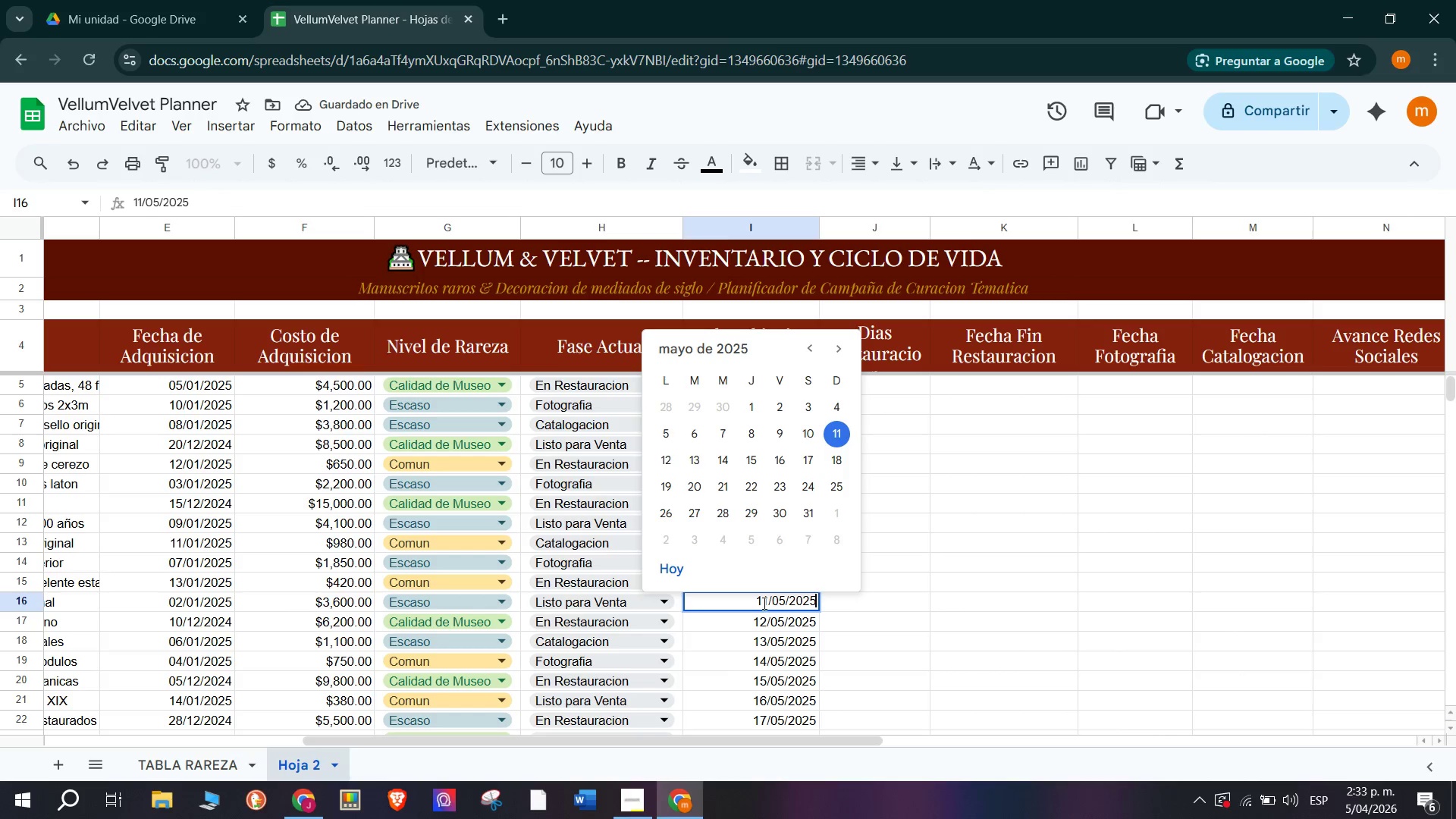 
left_click([809, 352])
 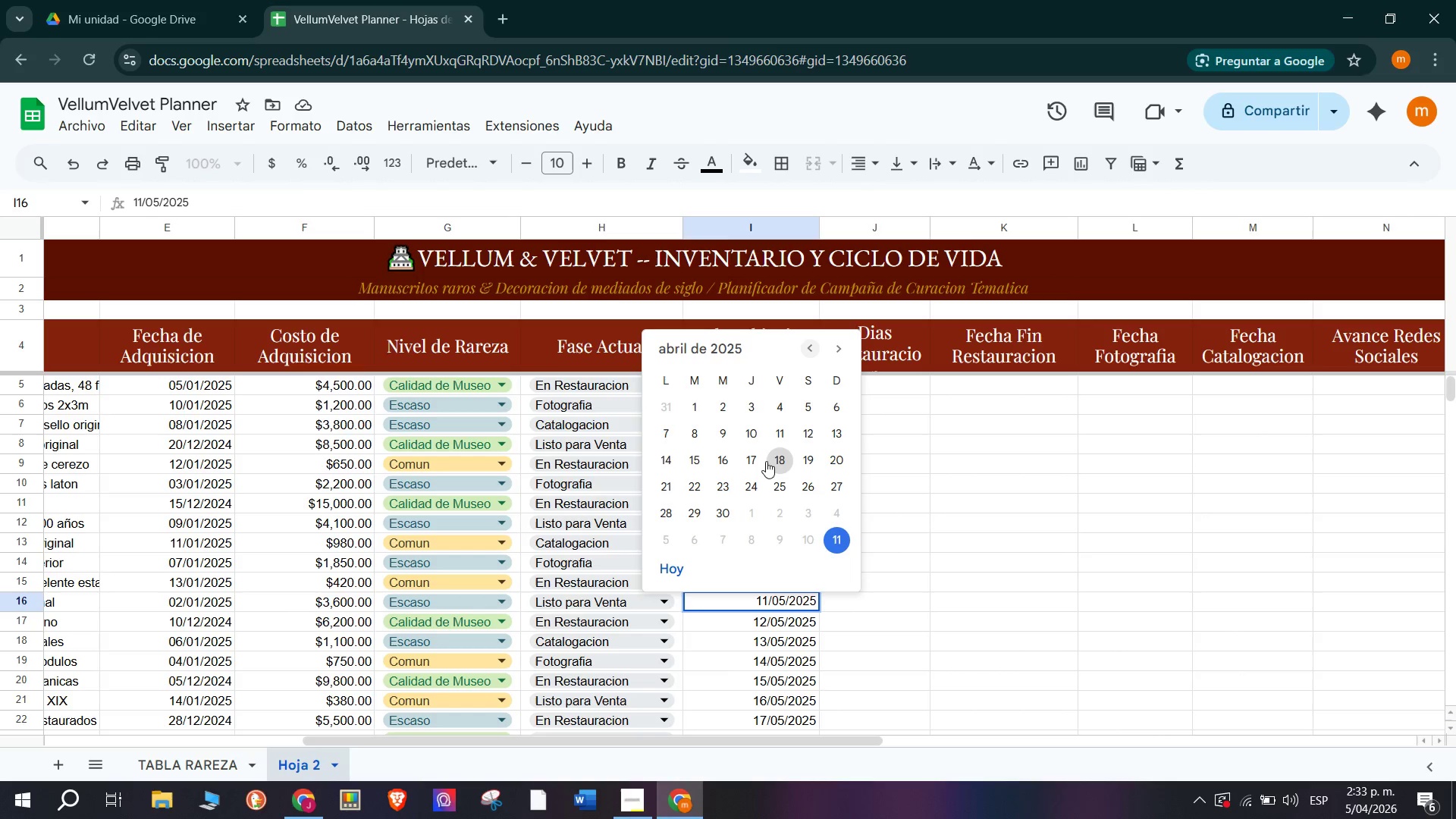 
left_click([802, 404])
 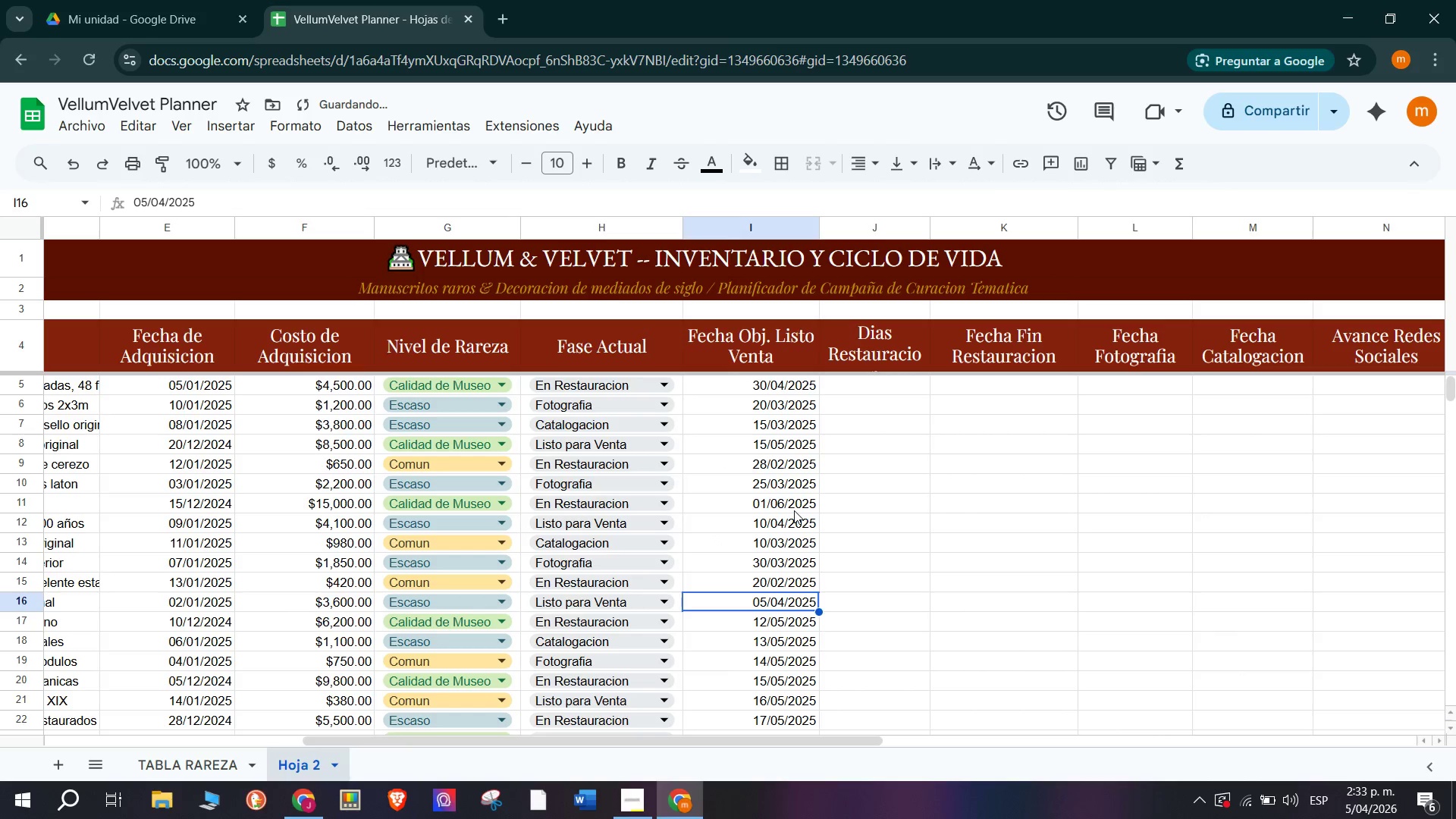 
scroll: coordinate [794, 506], scroll_direction: none, amount: 0.0
 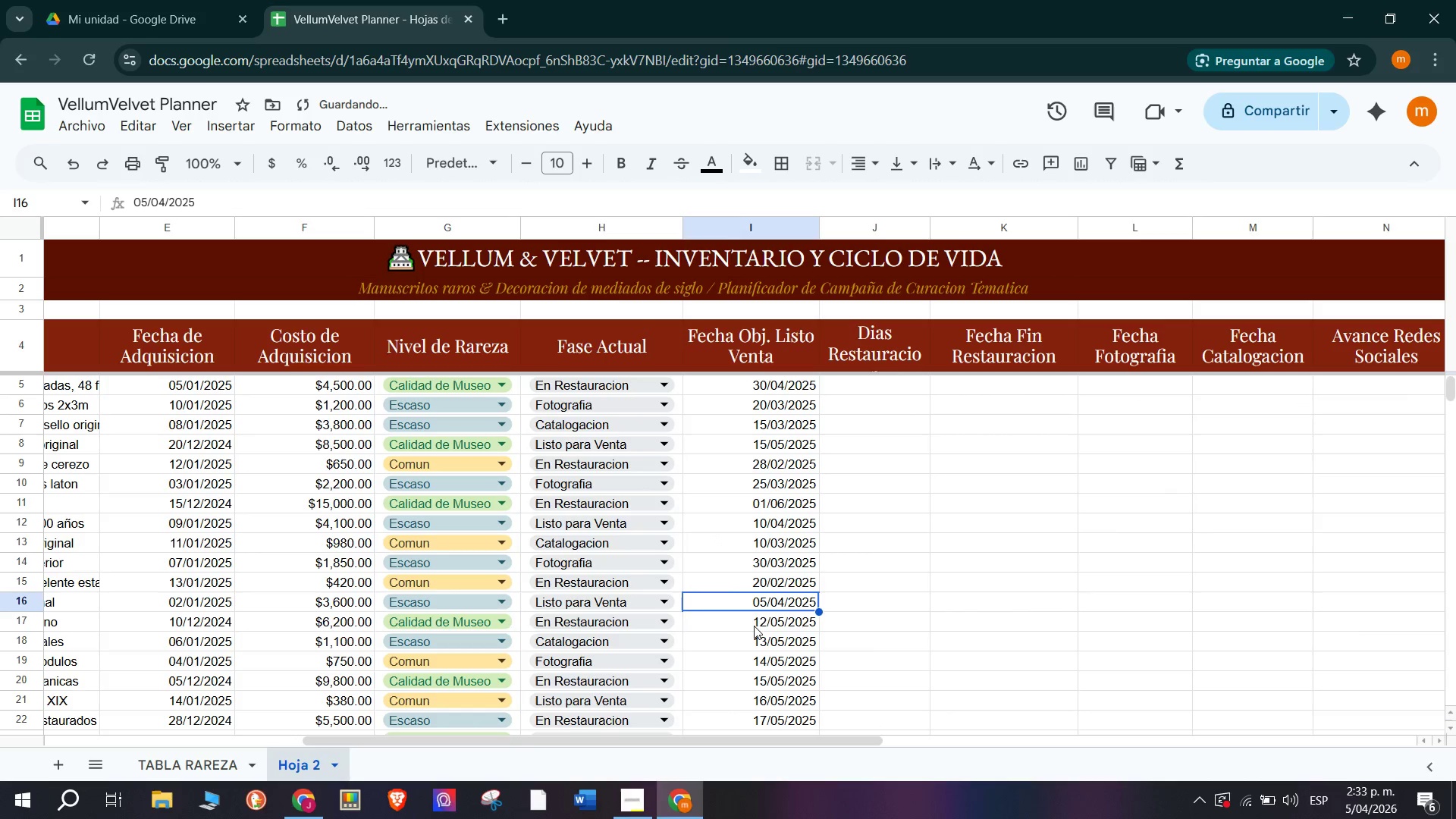 
left_click([764, 613])
 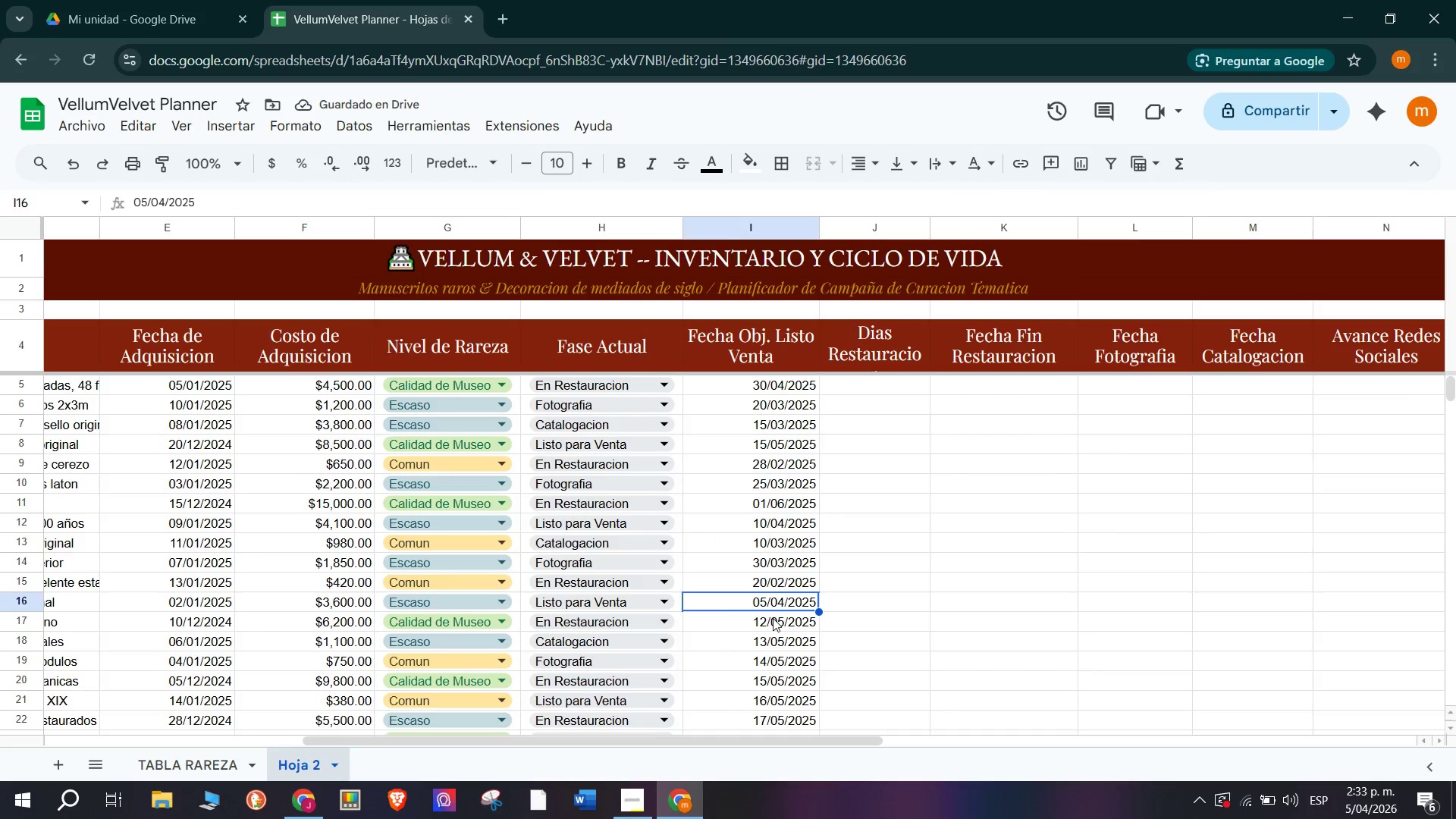 
left_click([775, 618])
 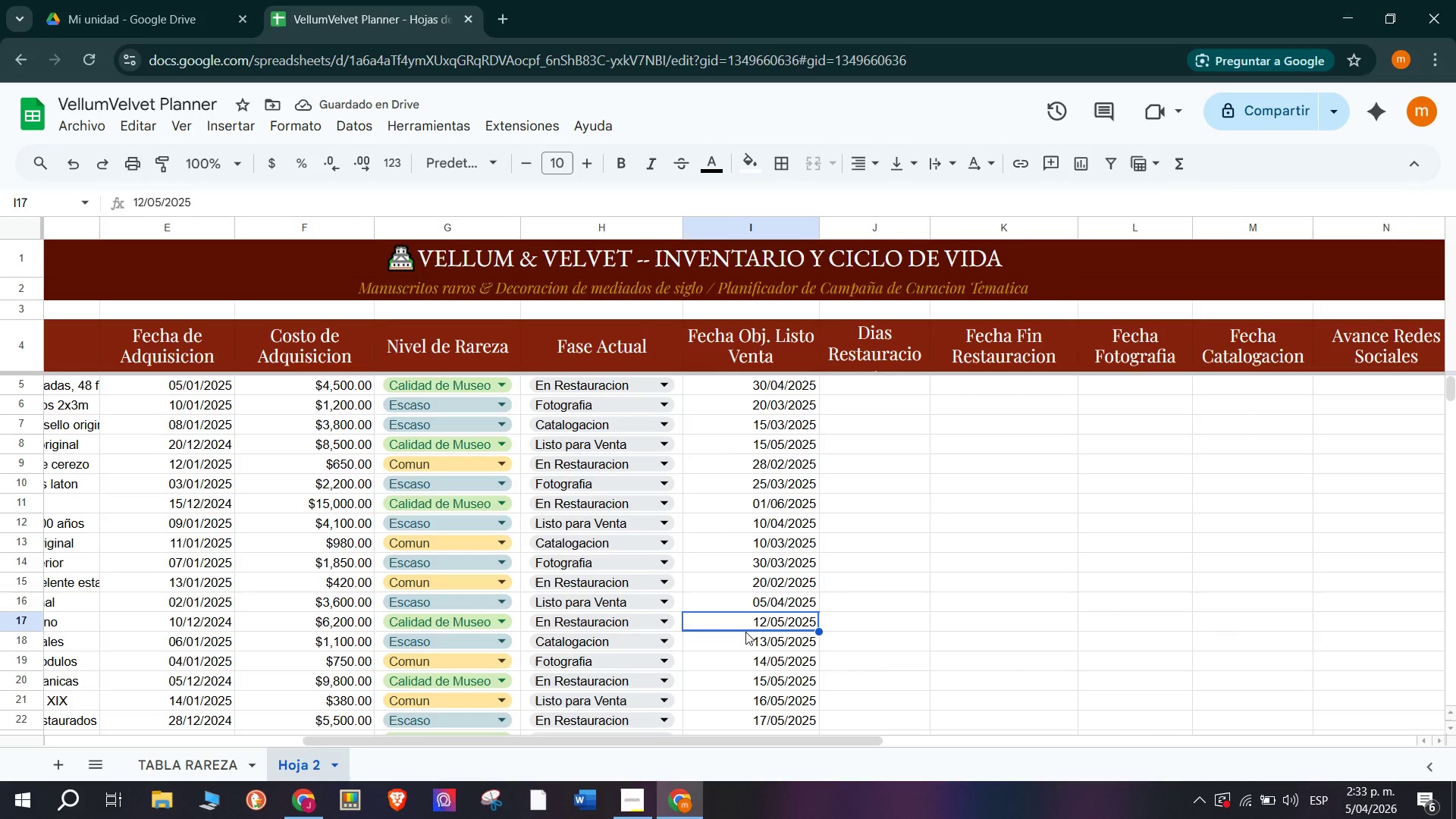 
double_click([750, 627])
 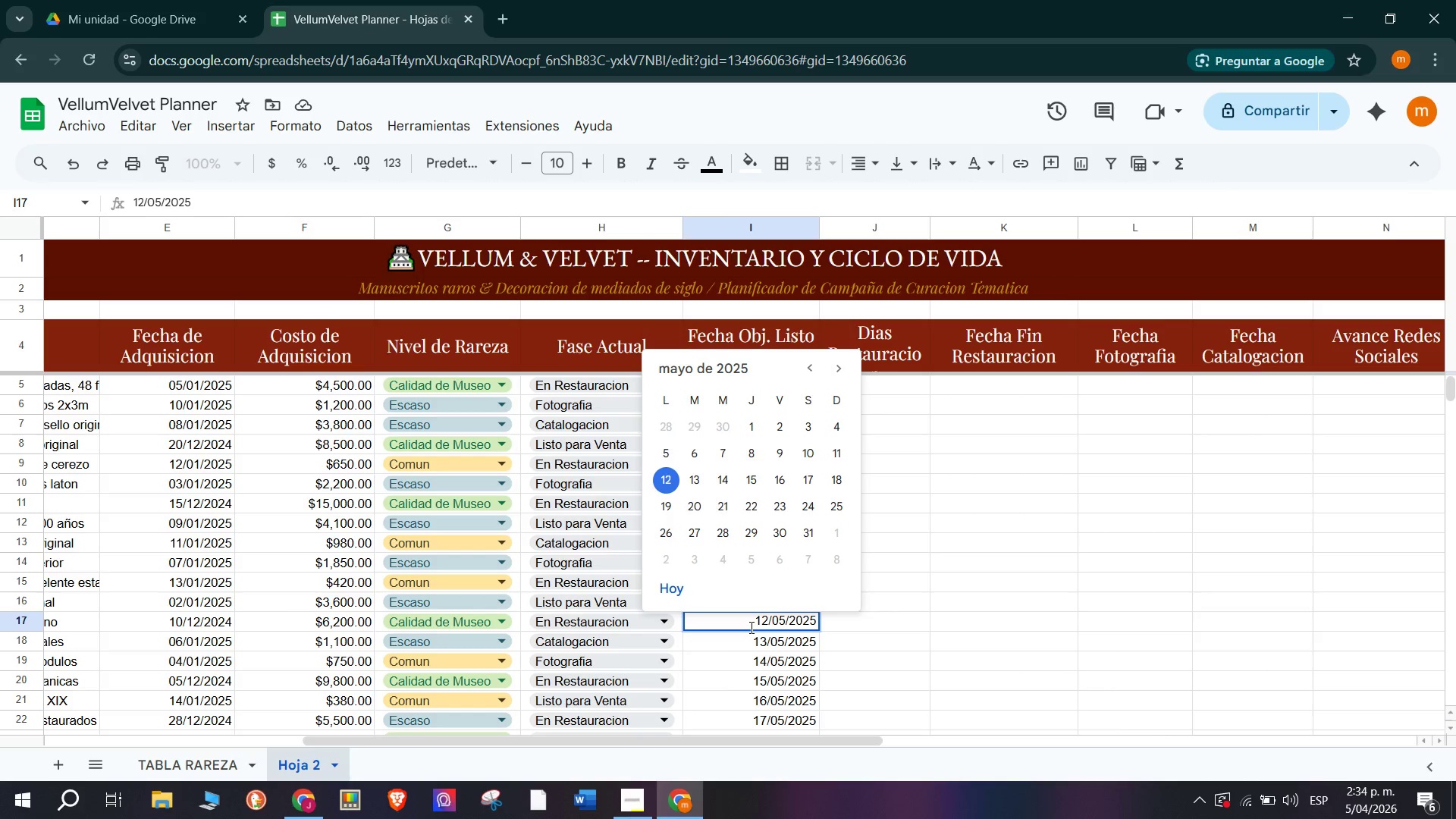 
wait(12.44)
 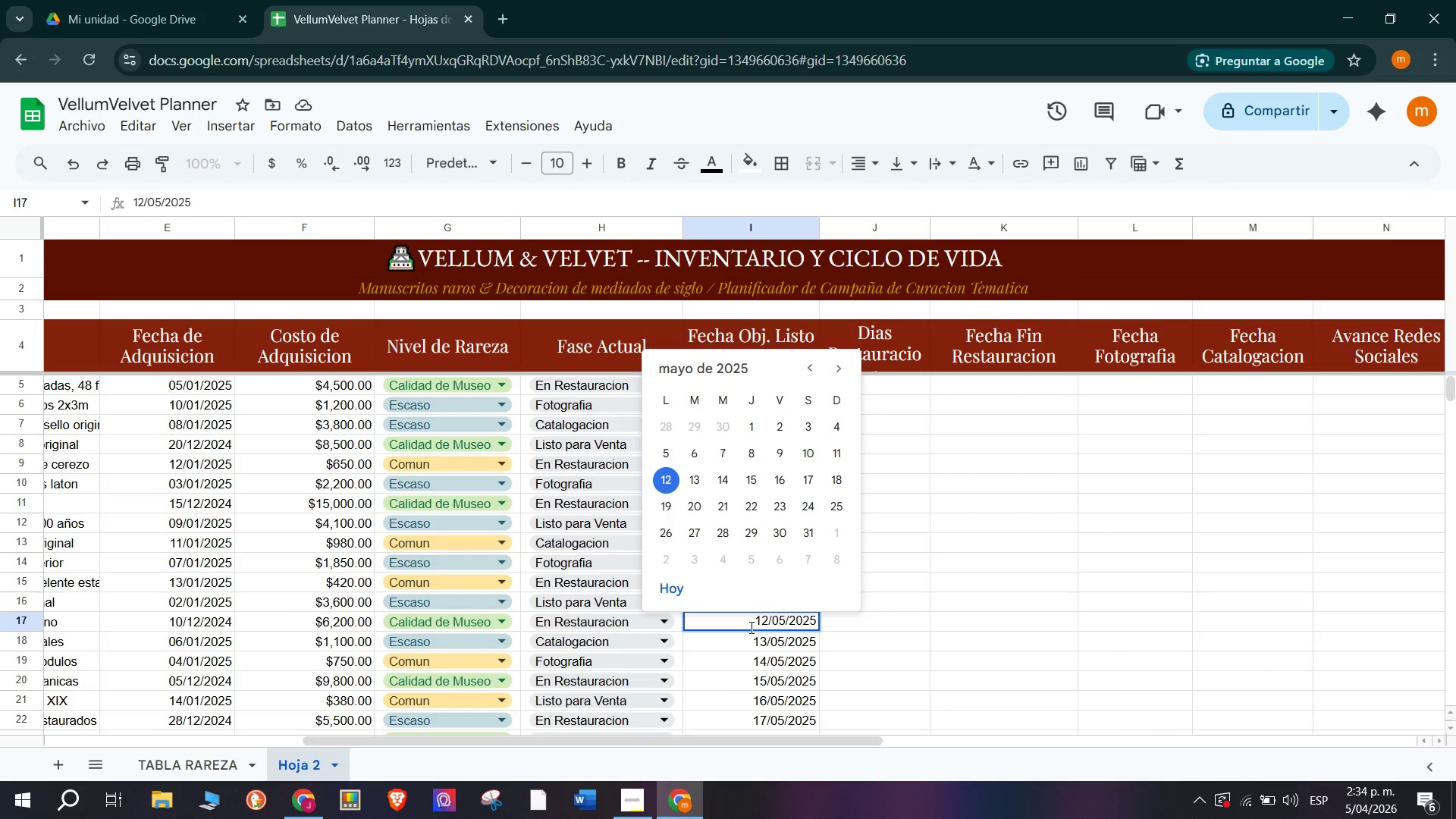 
double_click([761, 642])
 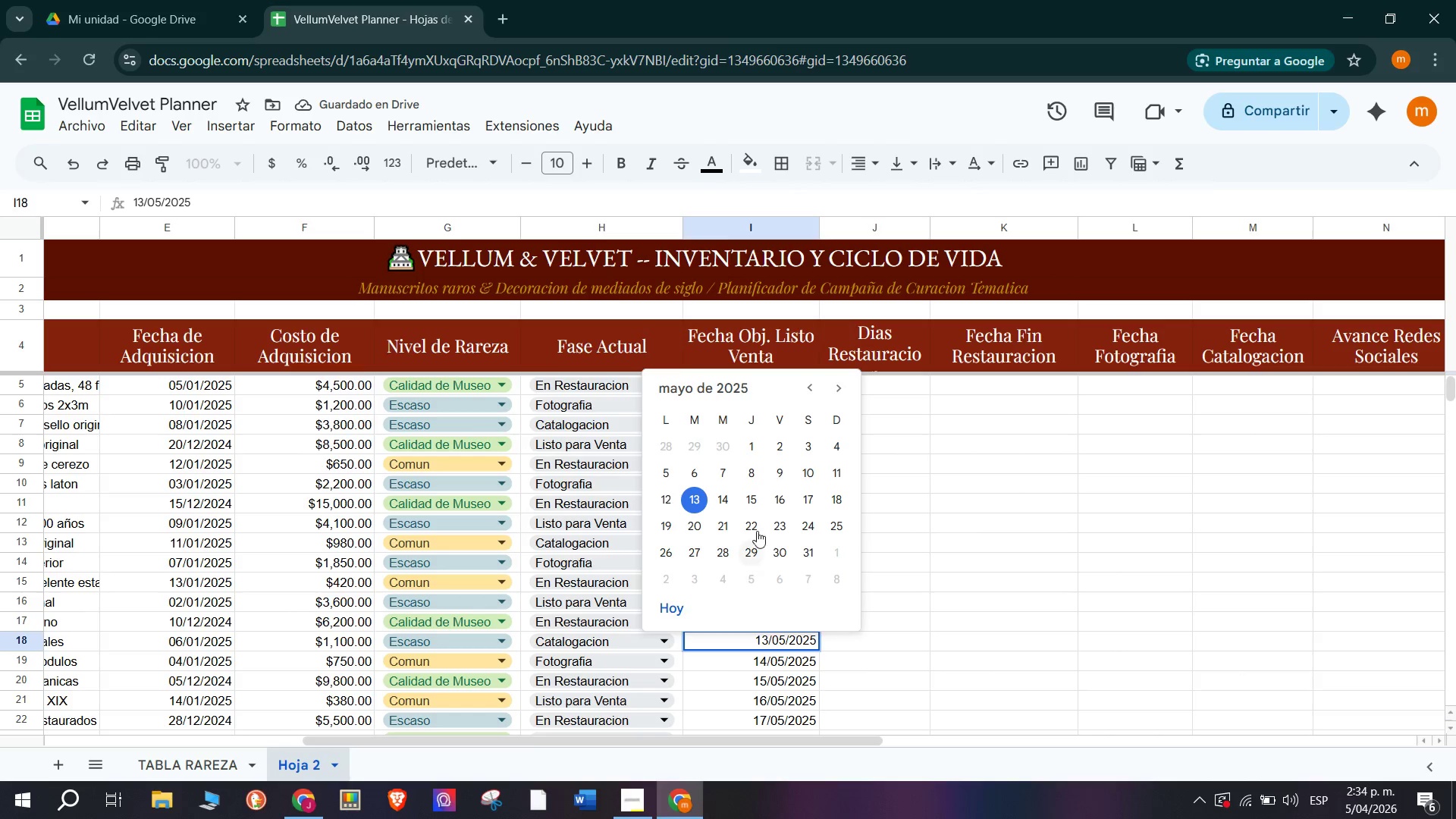 
left_click([809, 388])
 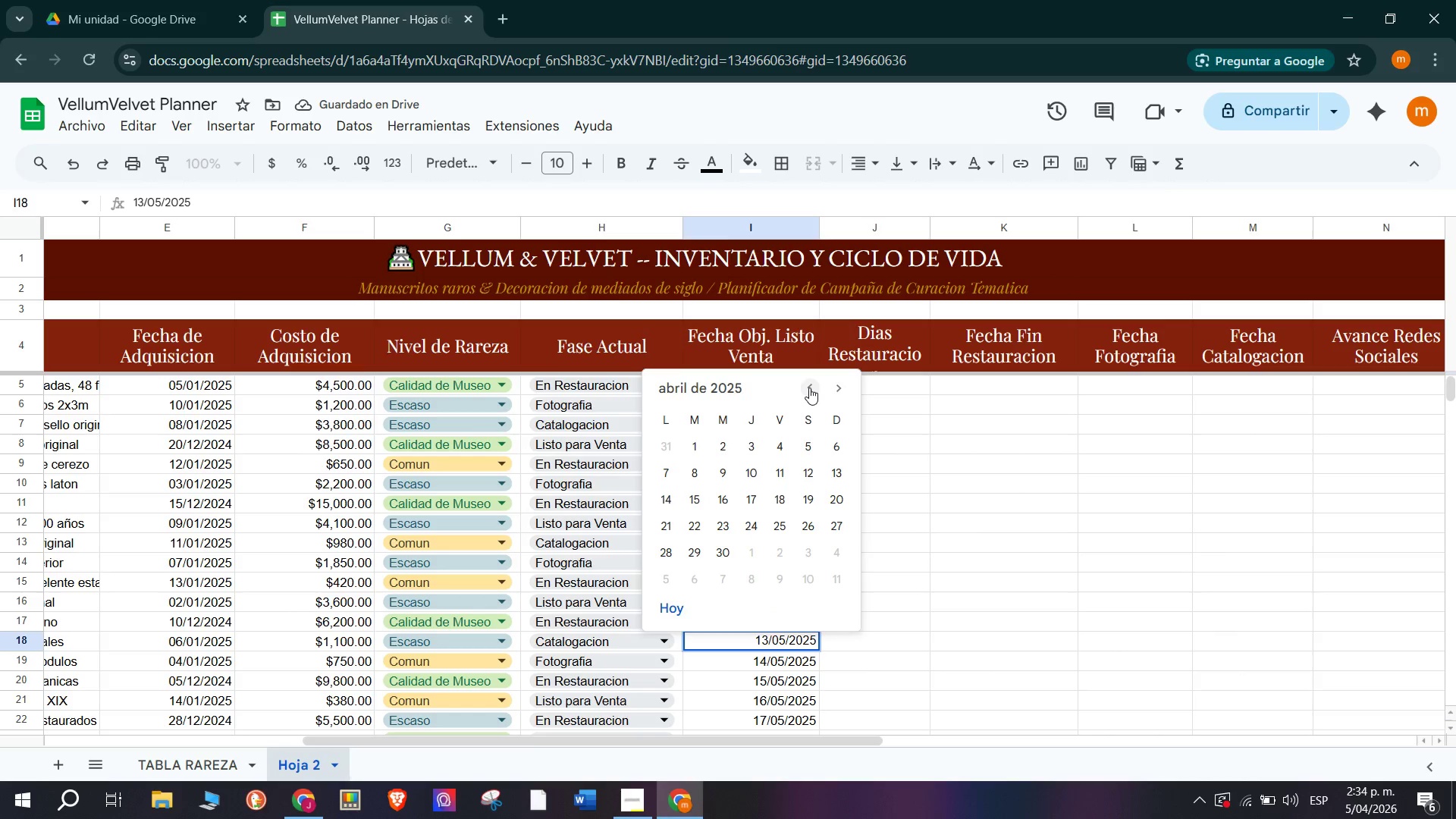 
left_click([809, 388])
 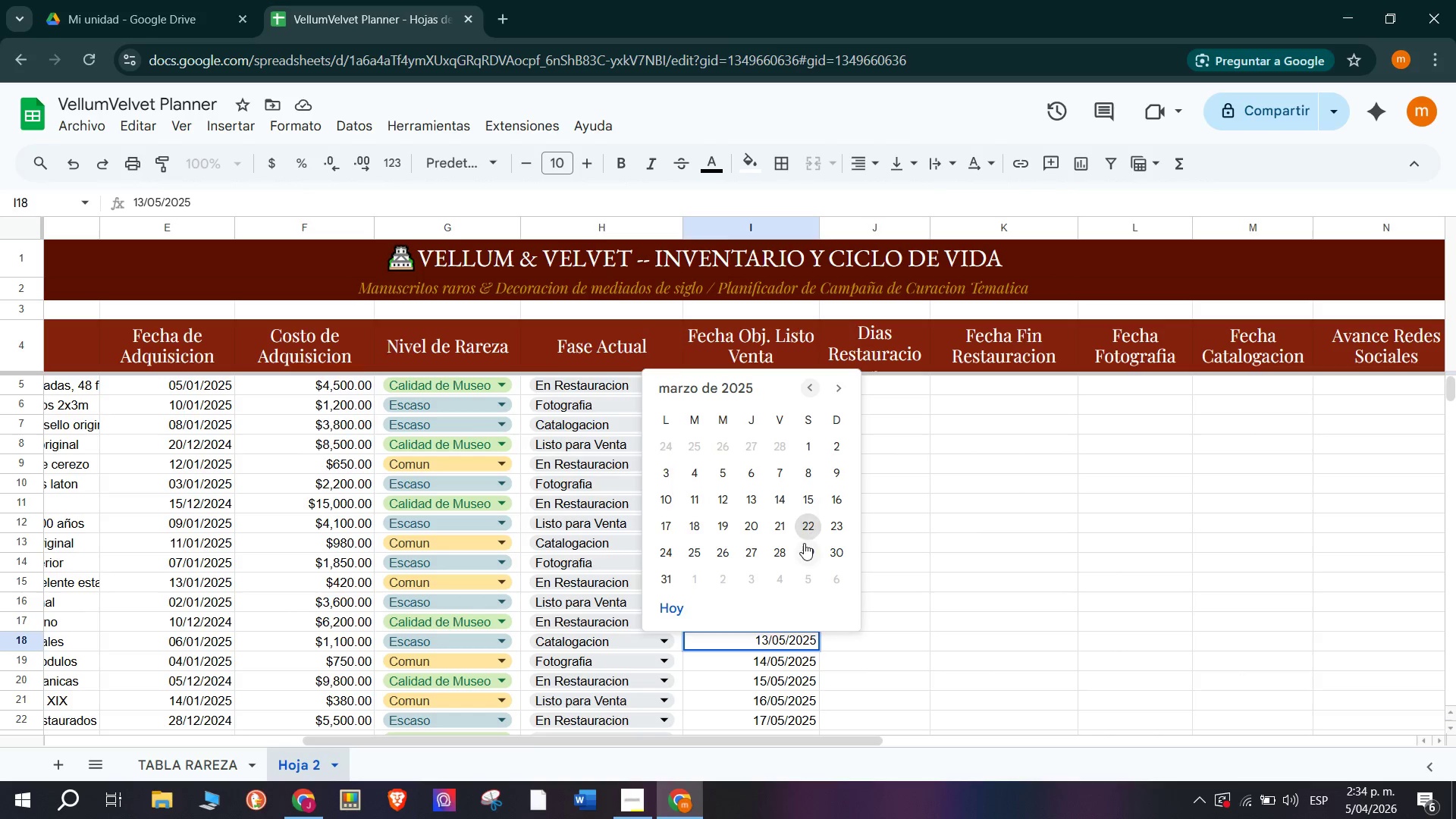 
left_click([694, 522])
 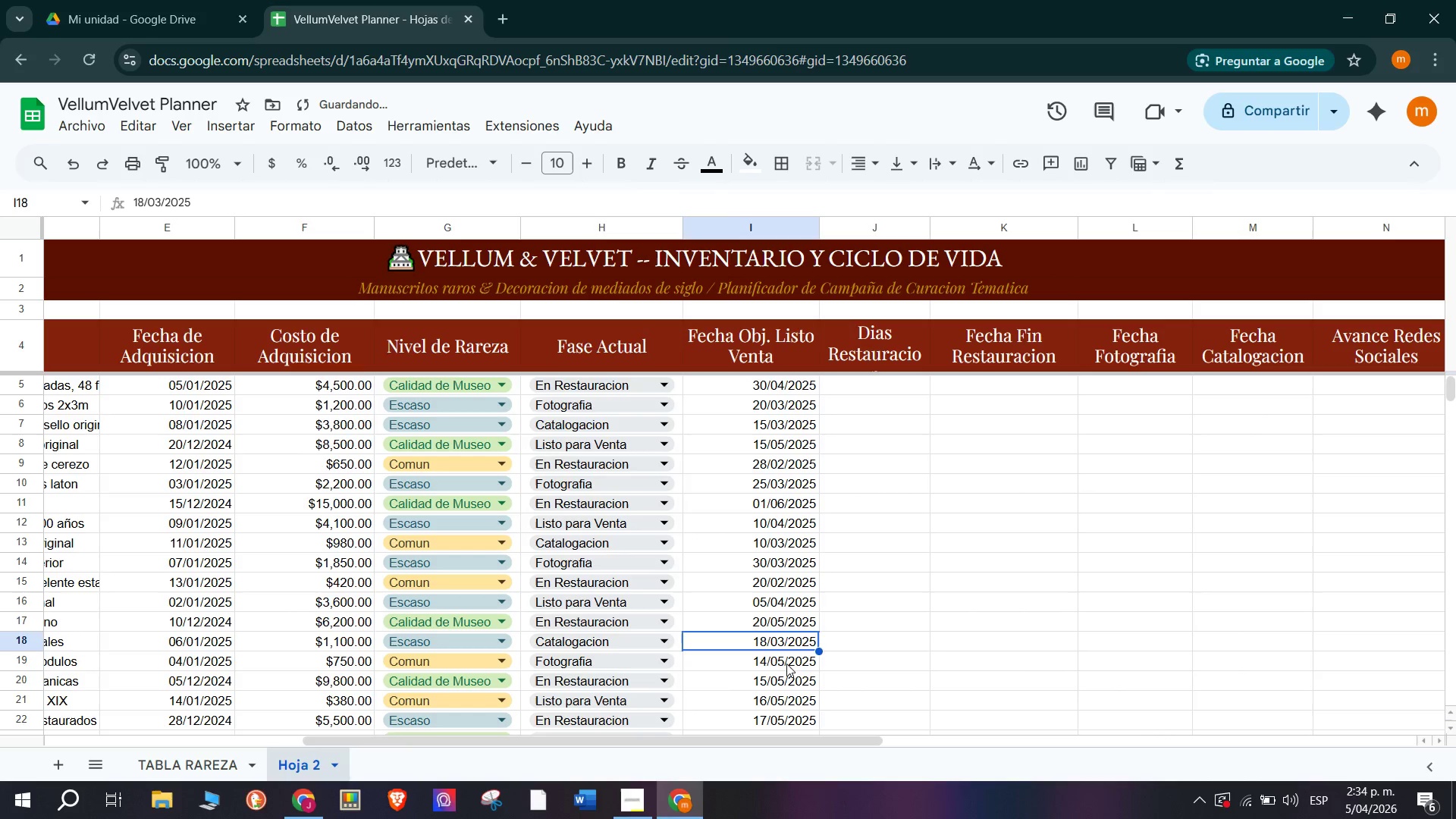 
left_click([786, 659])
 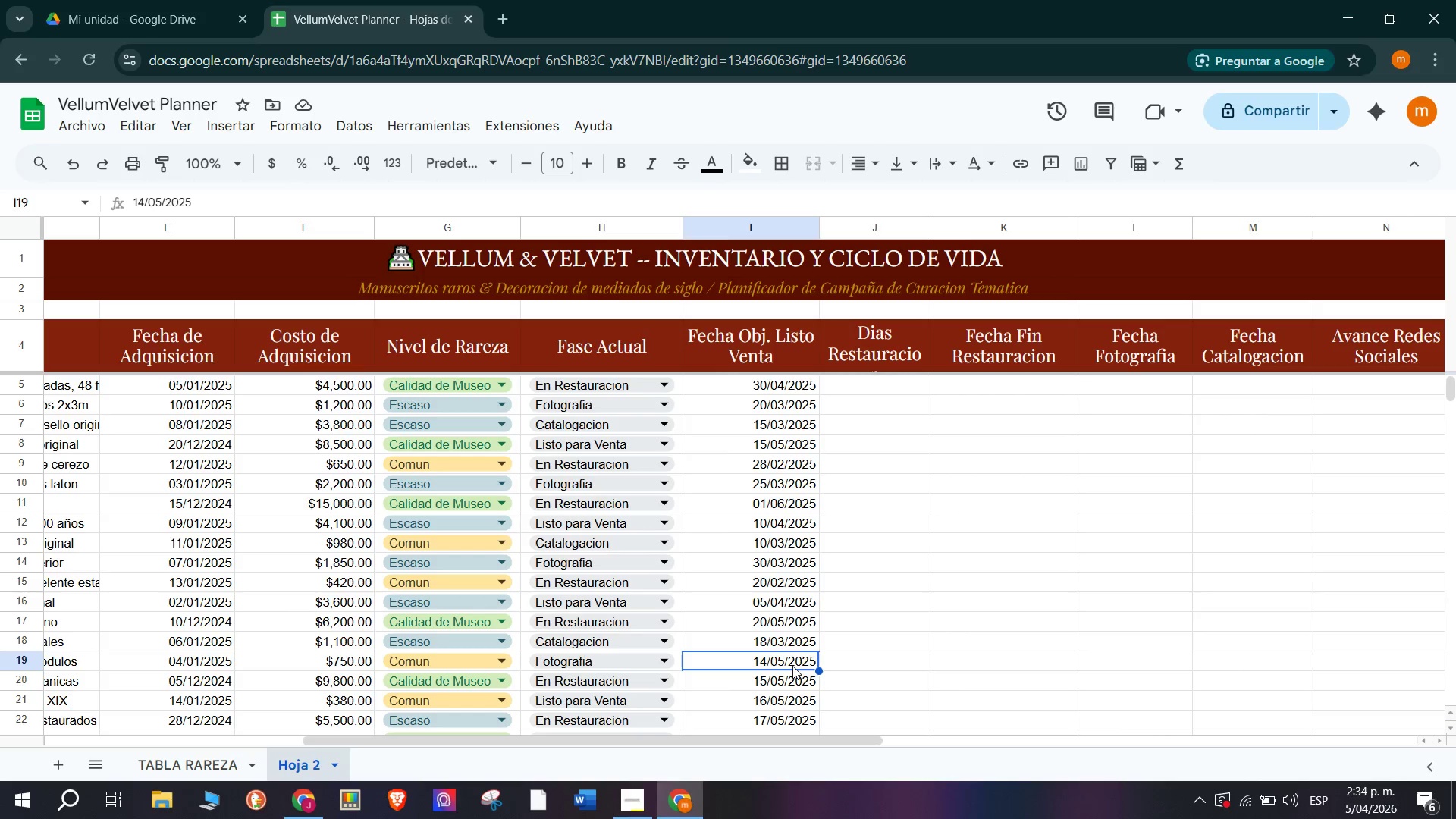 
wait(26.56)
 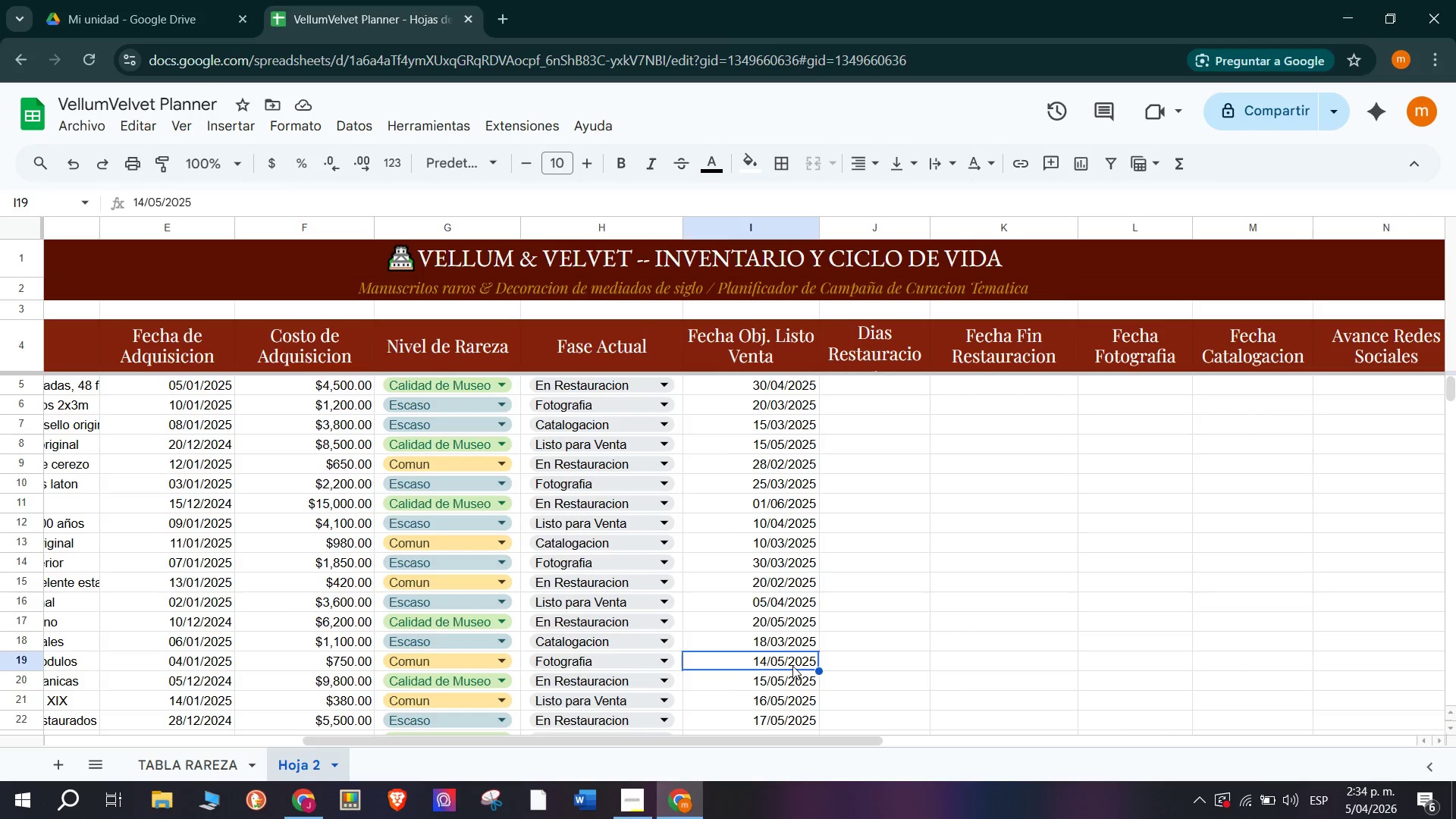 
left_click([792, 665])
 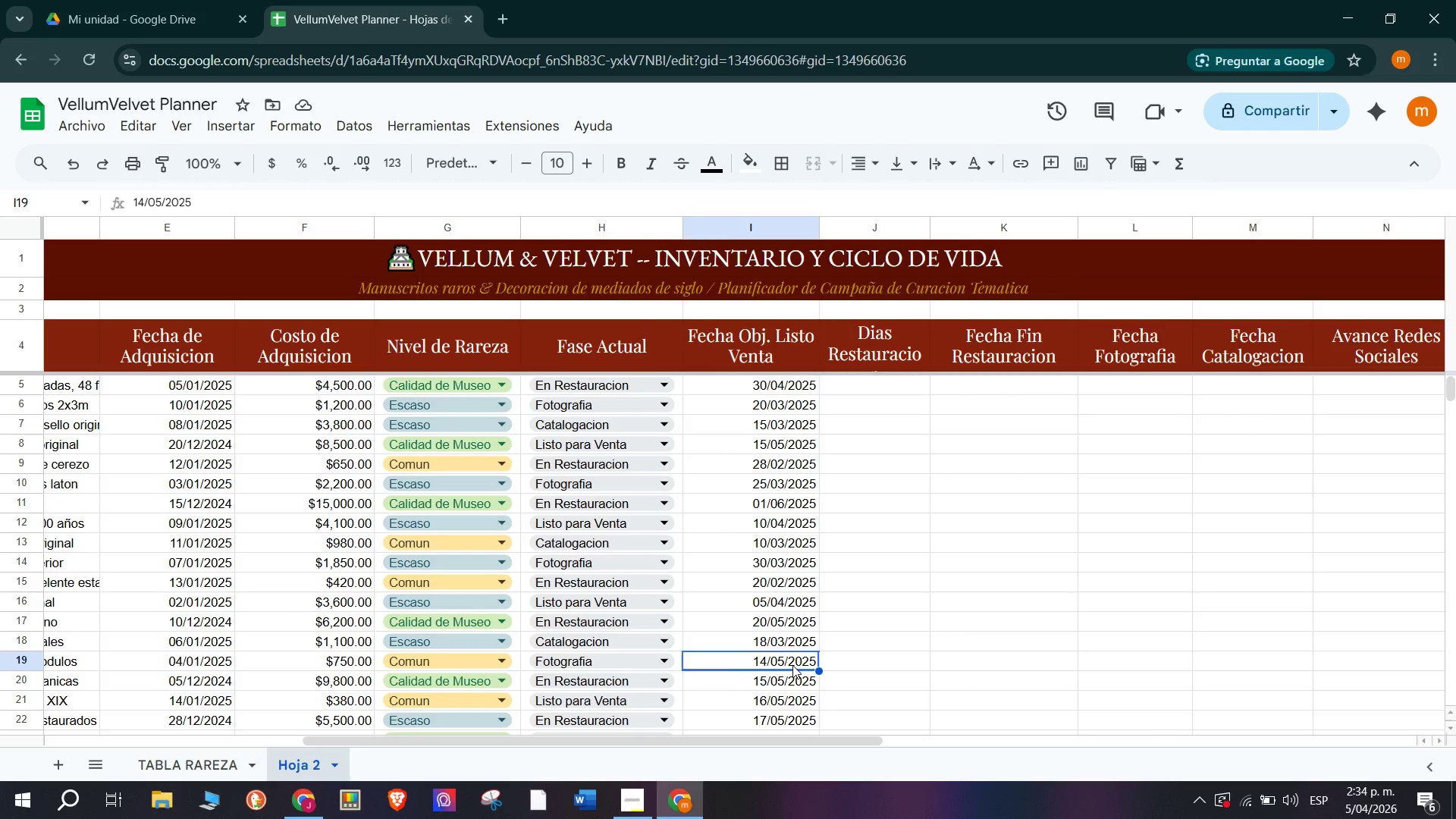 
double_click([792, 665])
 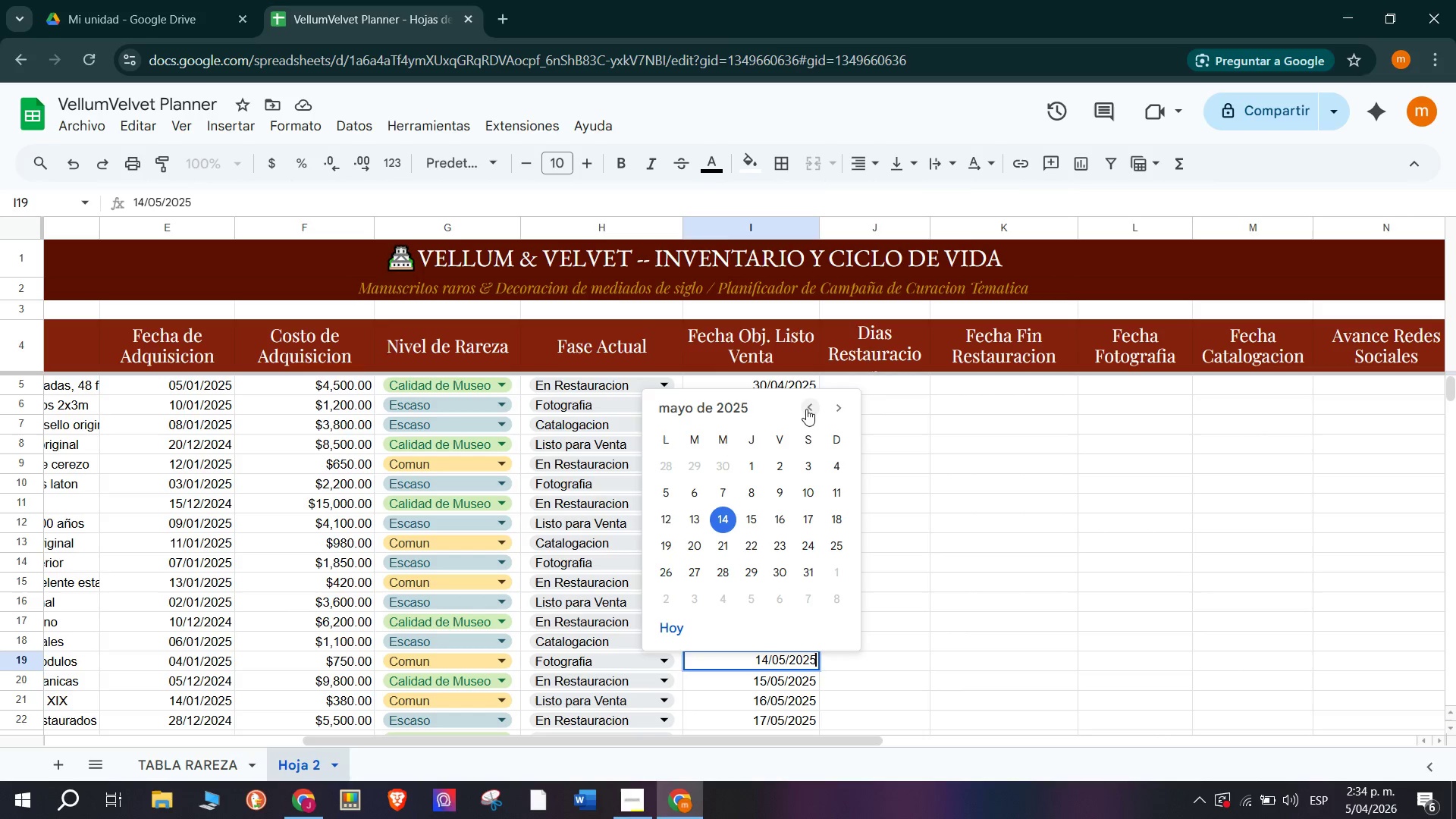 
double_click([805, 406])
 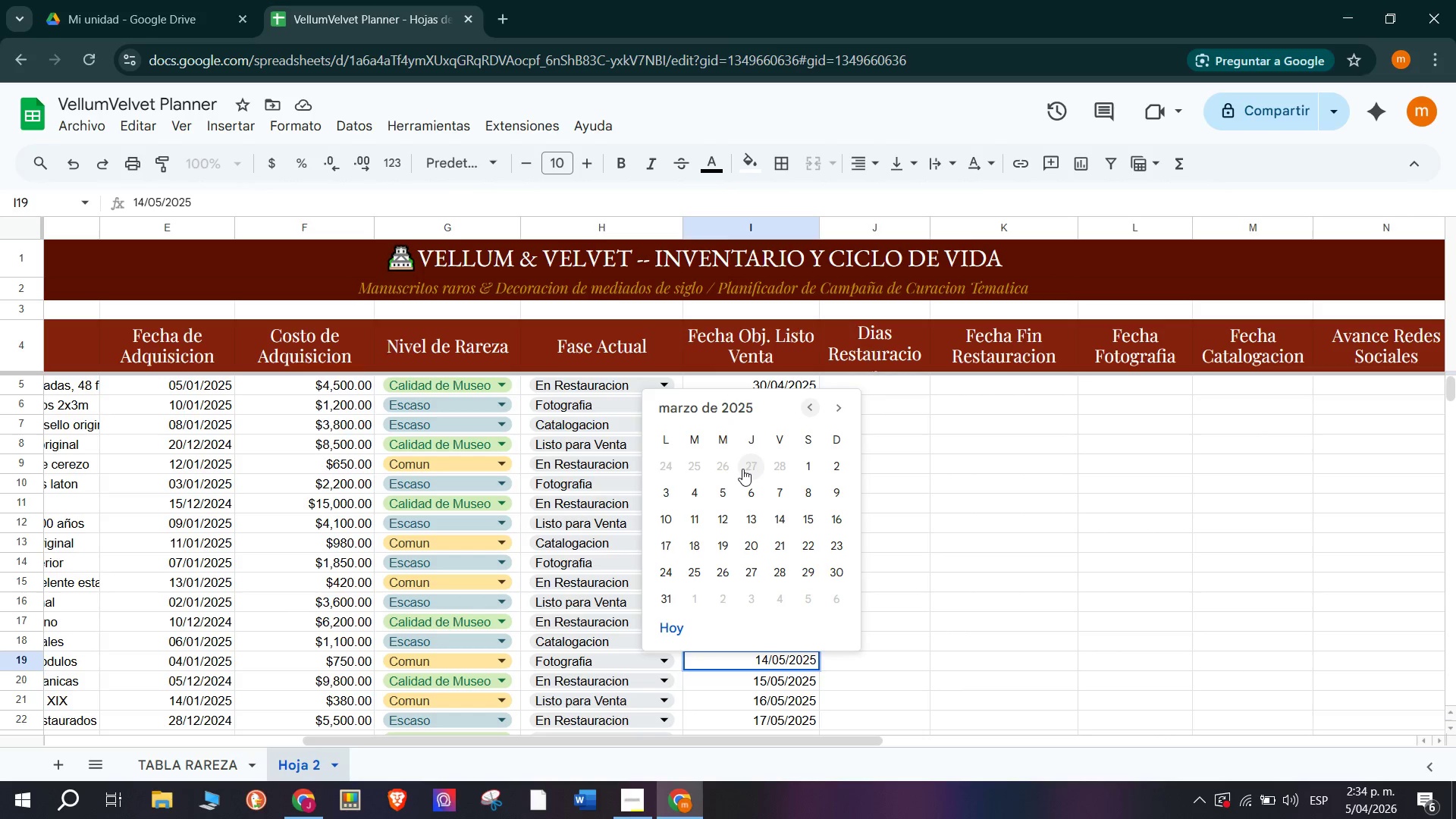 
left_click([810, 498])
 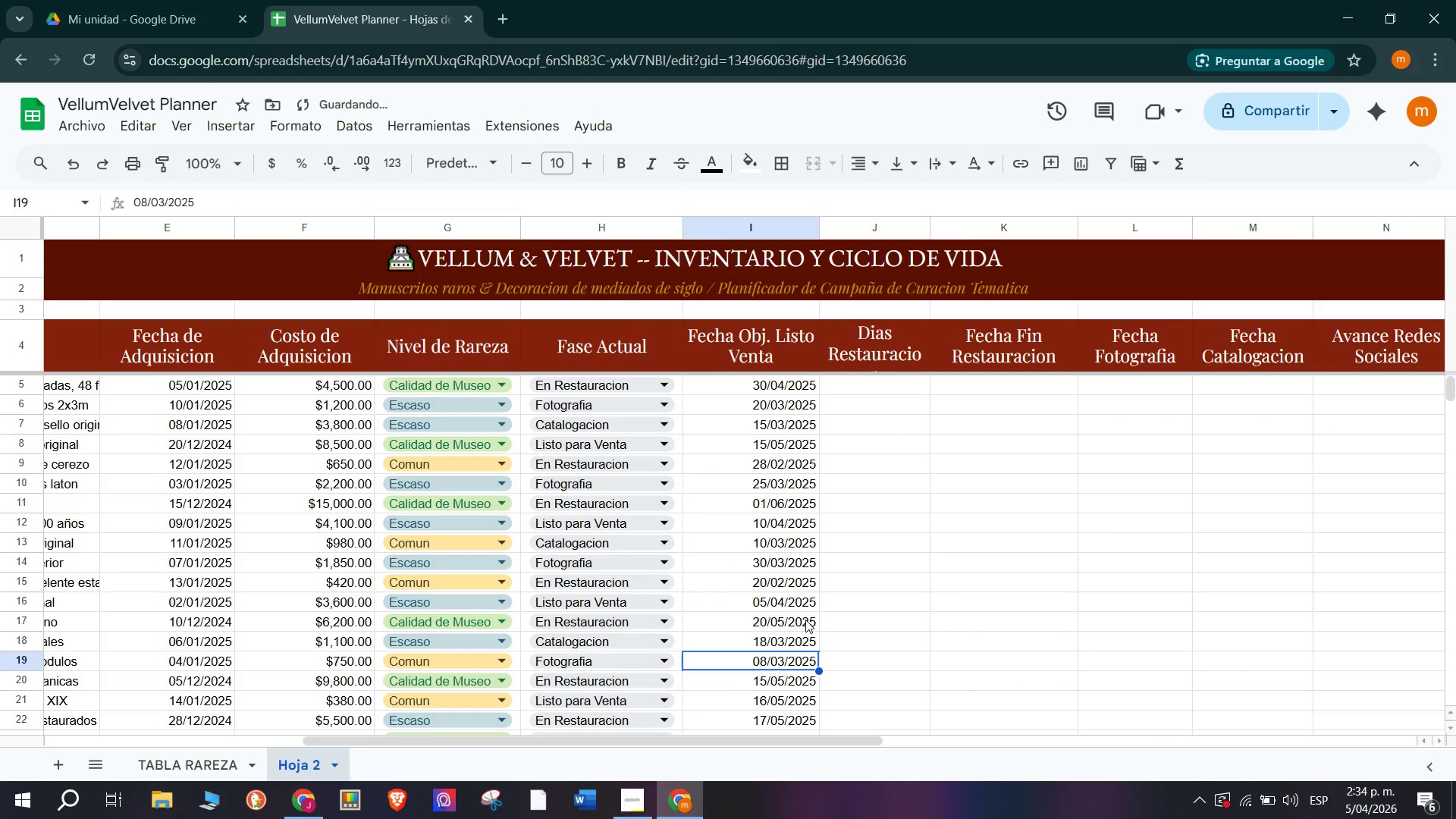 
scroll: coordinate [796, 569], scroll_direction: down, amount: 1.0
 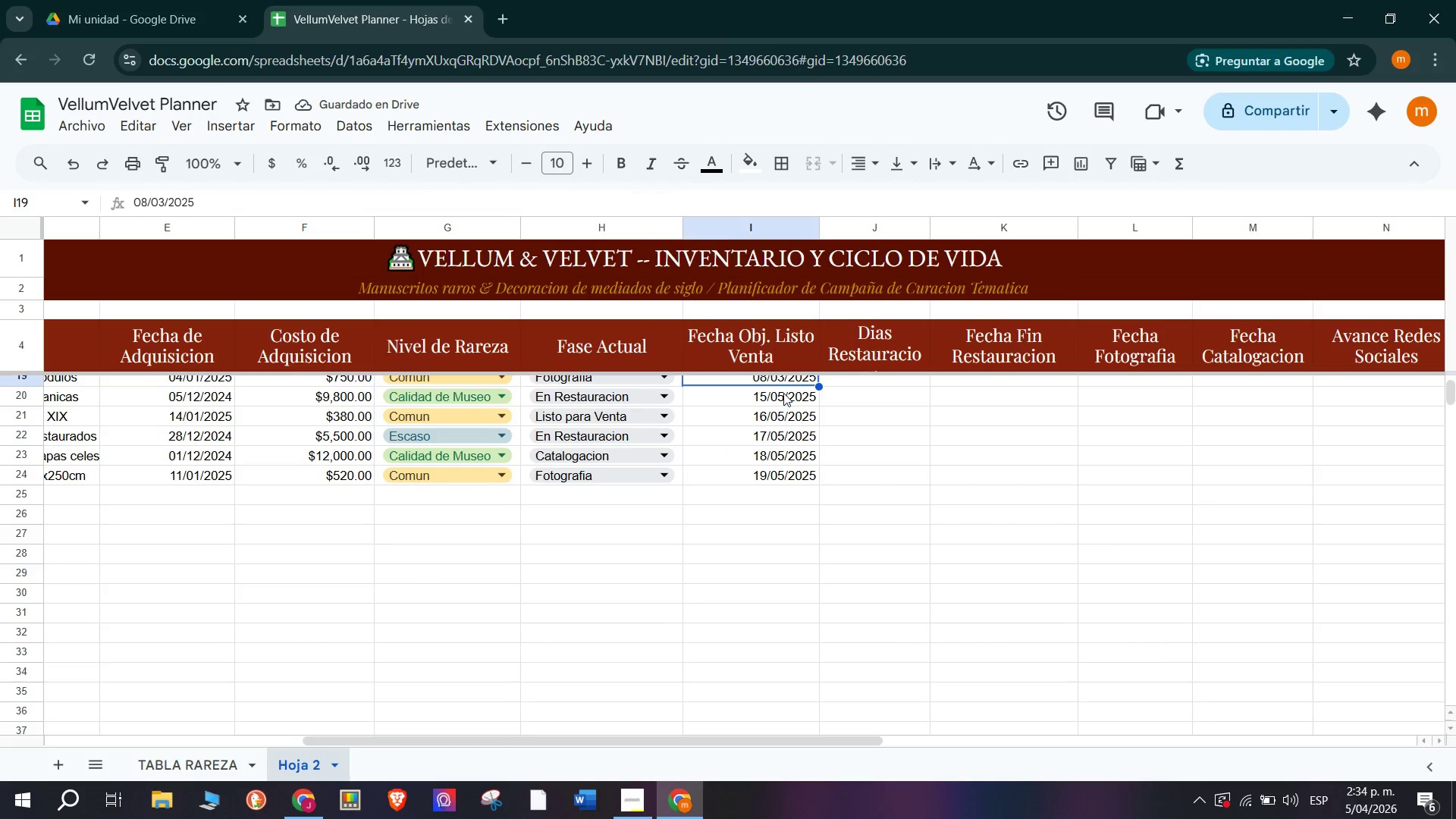 
double_click([783, 394])
 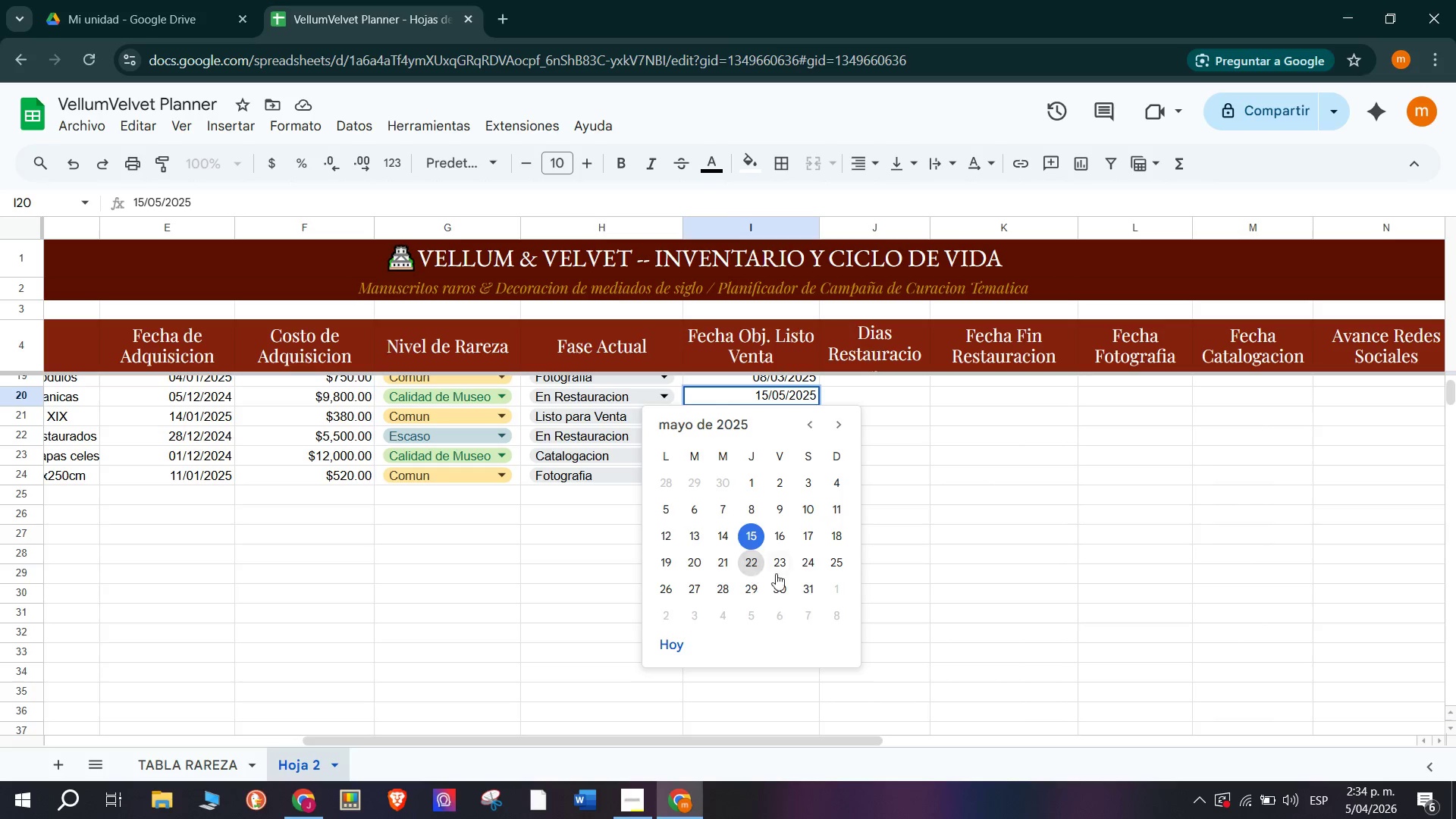 
wait(6.73)
 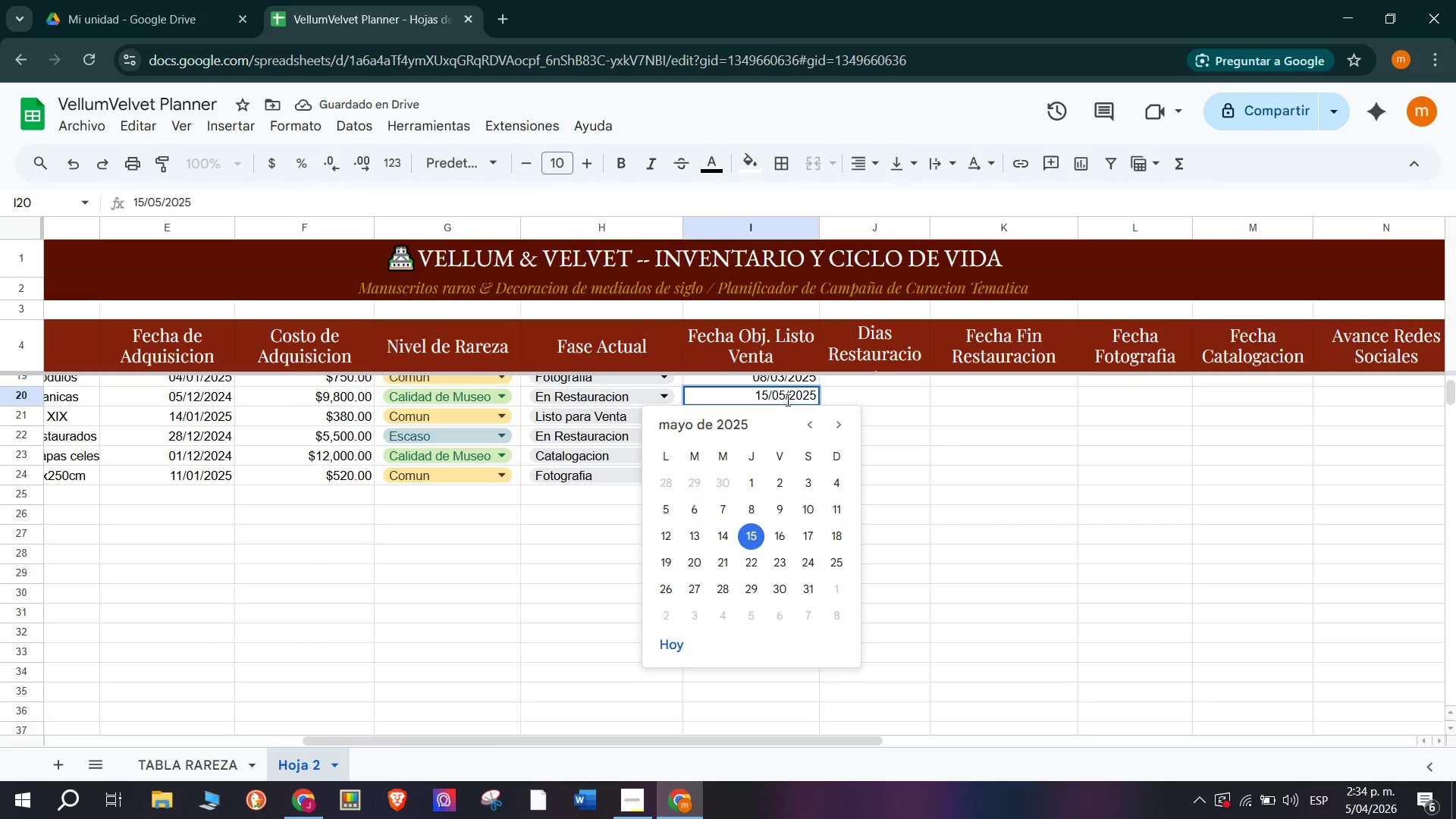 
left_click([833, 560])
 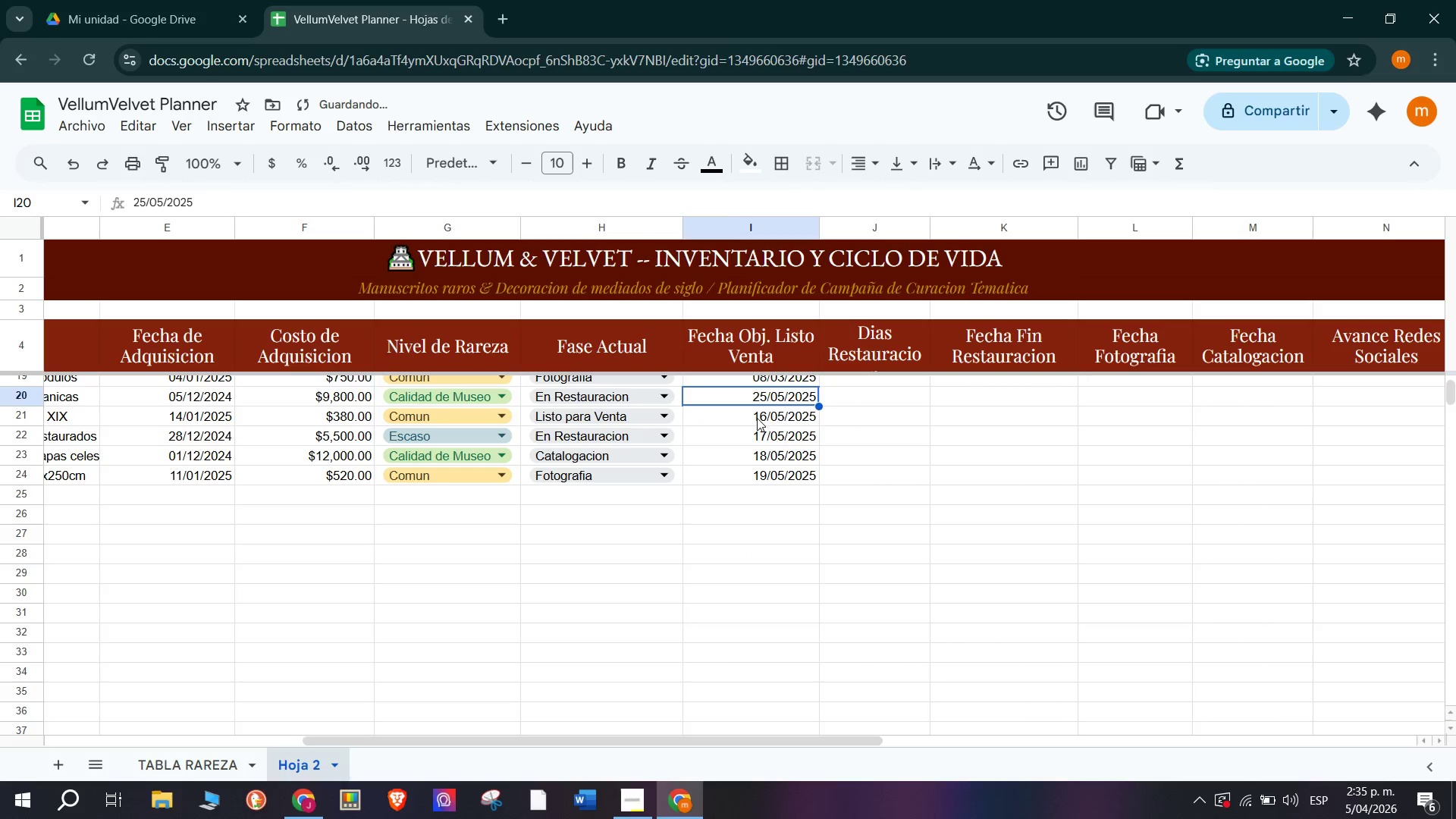 
double_click([758, 420])
 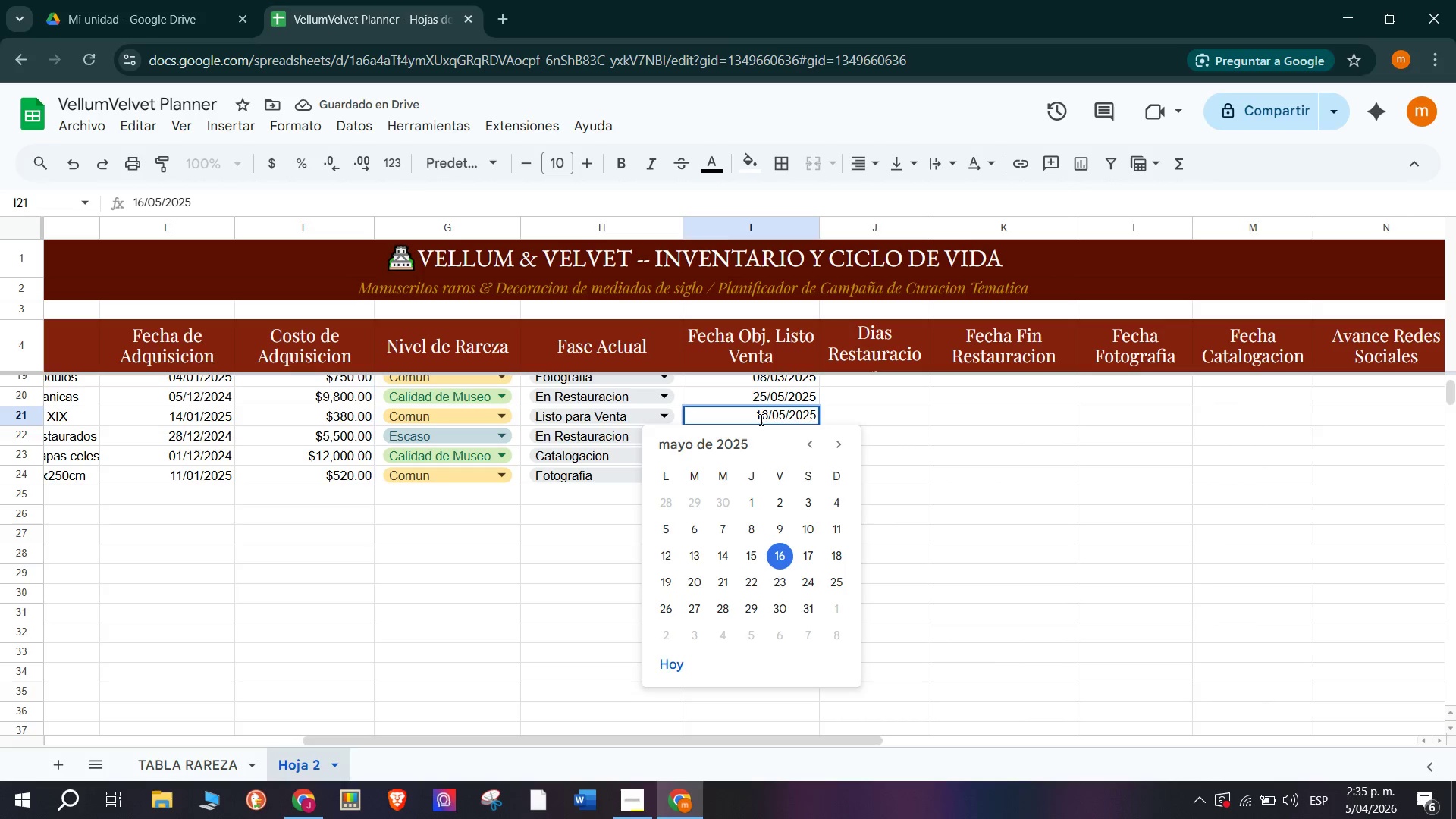 
left_click([808, 445])
 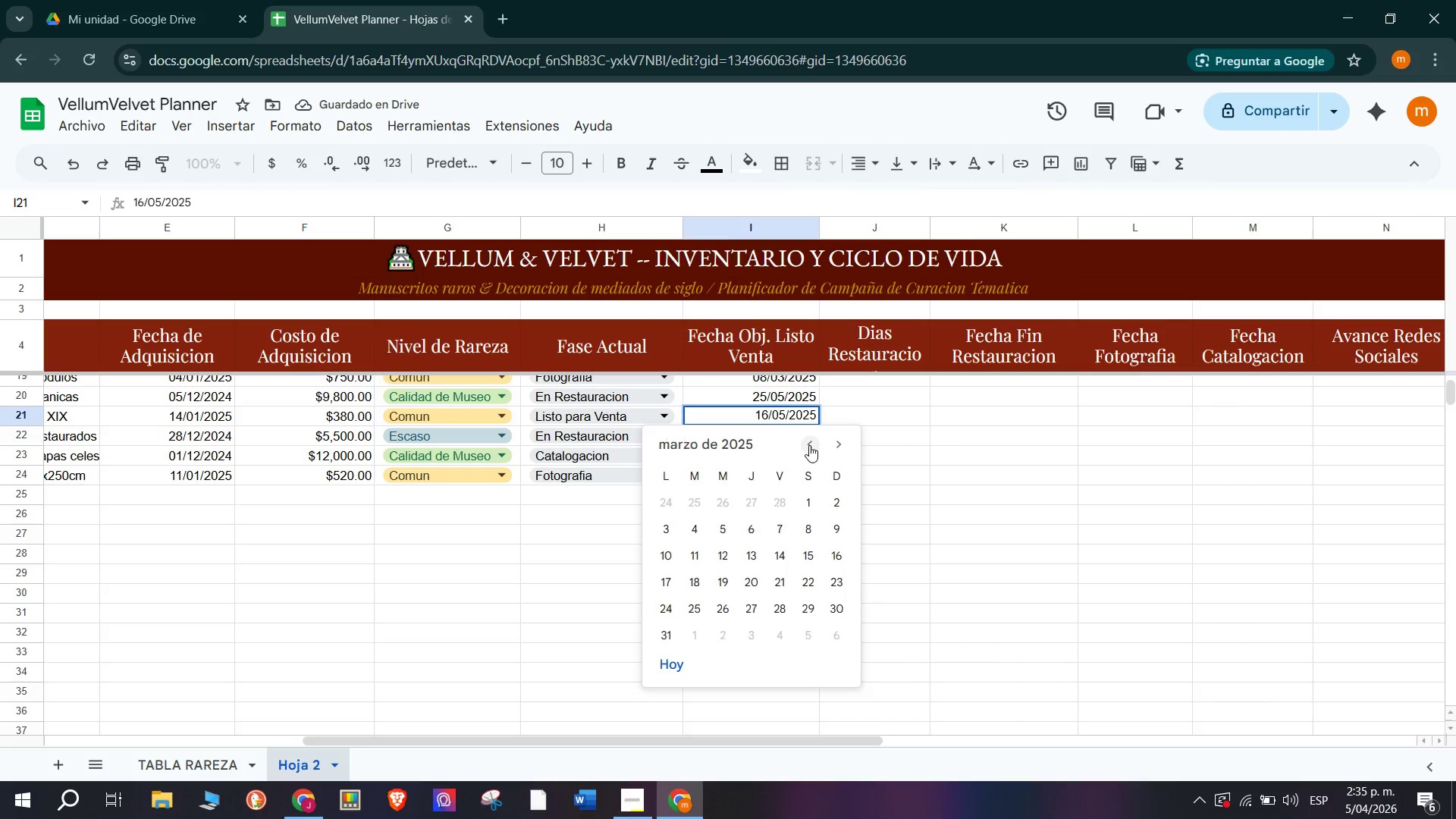 
triple_click([809, 445])
 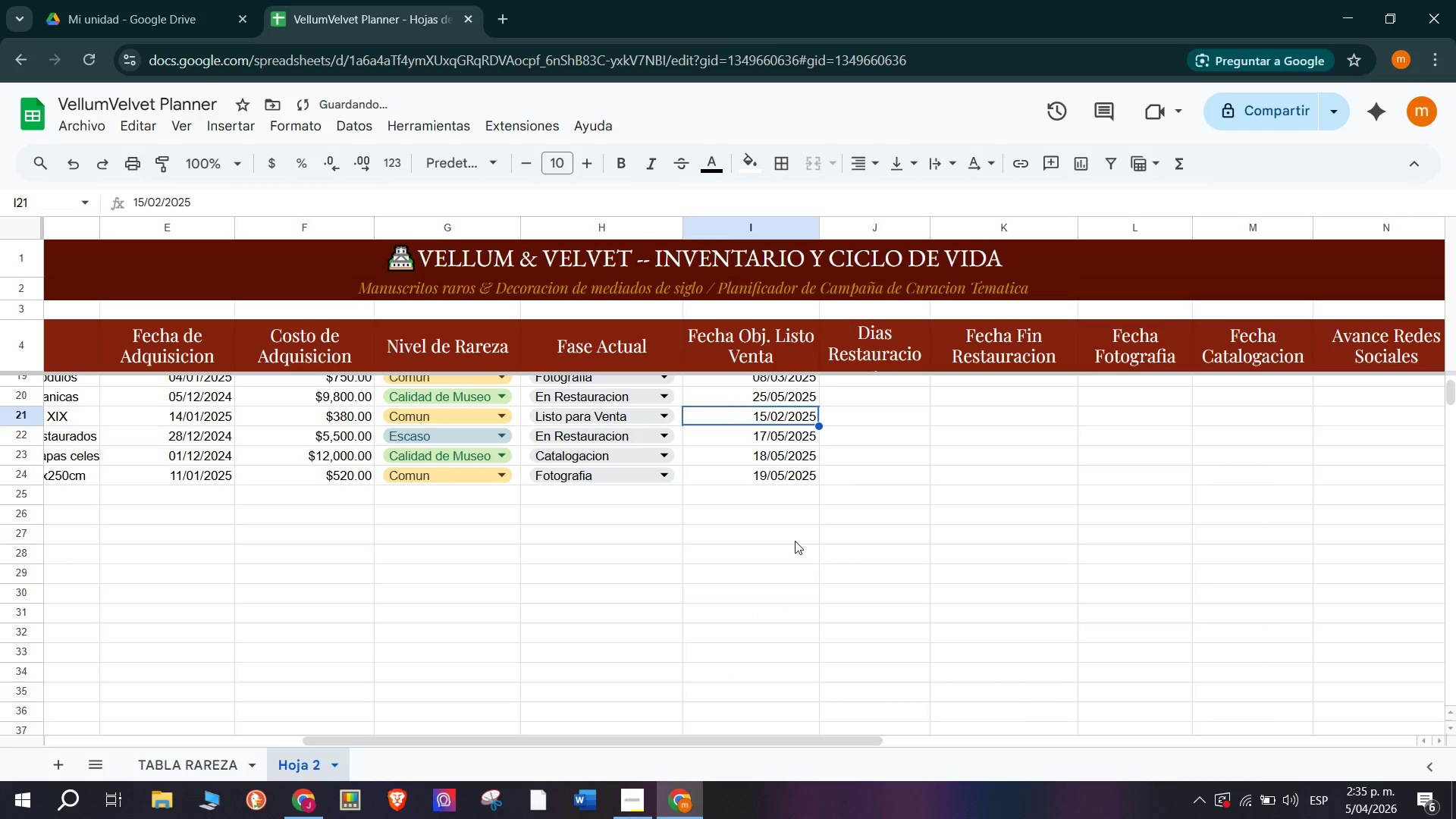 
double_click([777, 438])
 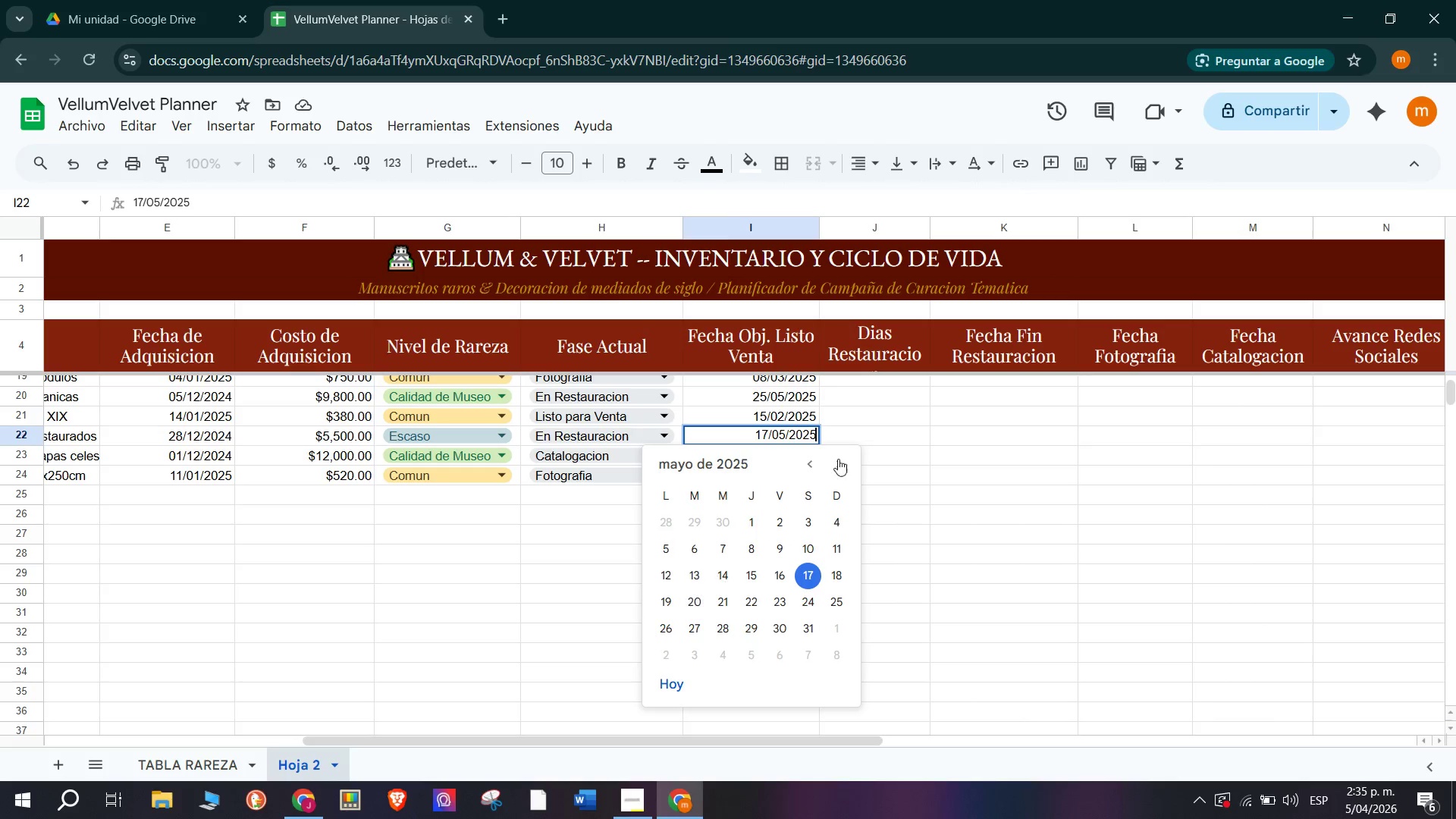 
wait(7.44)
 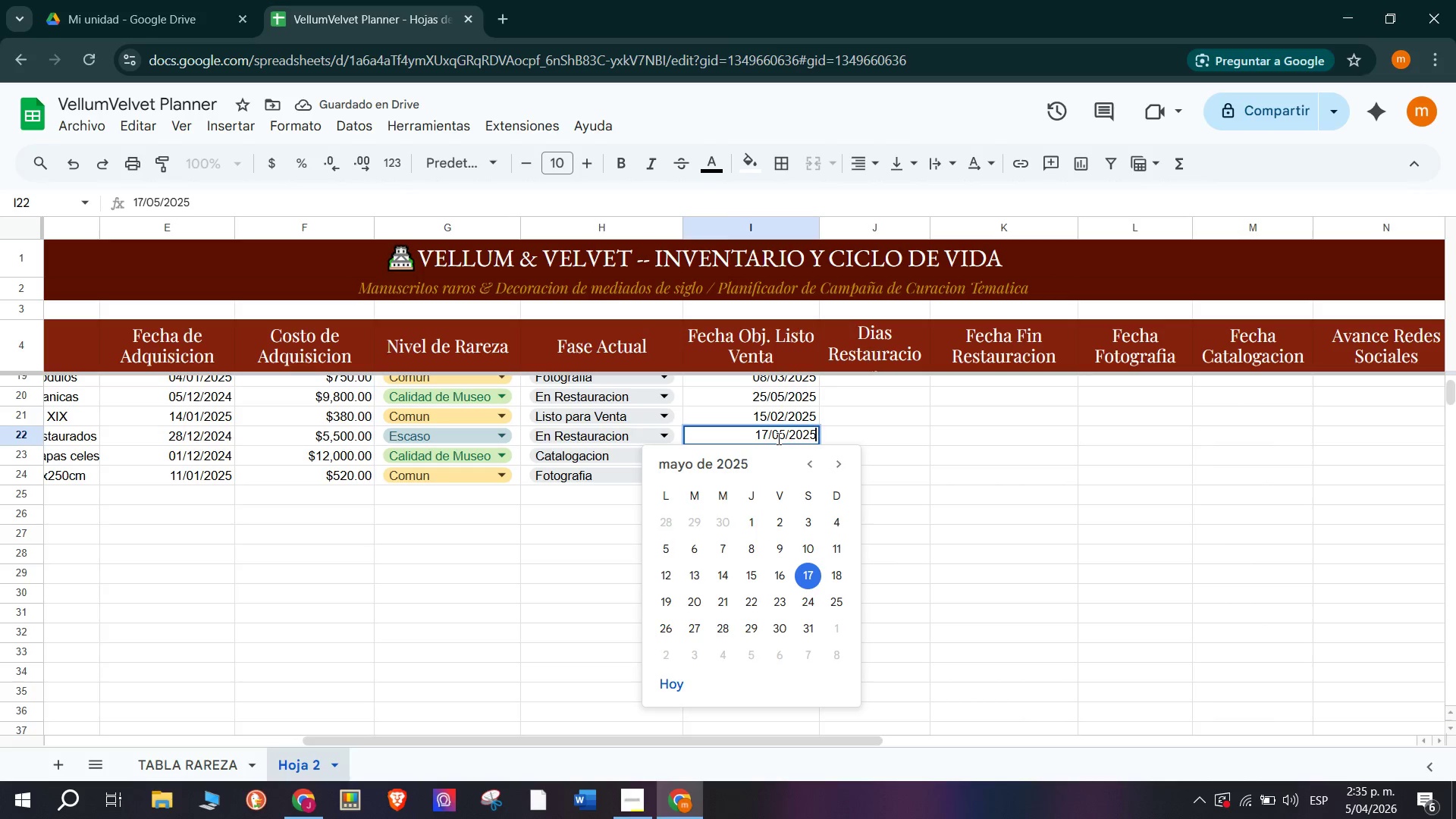 
left_click([808, 461])
 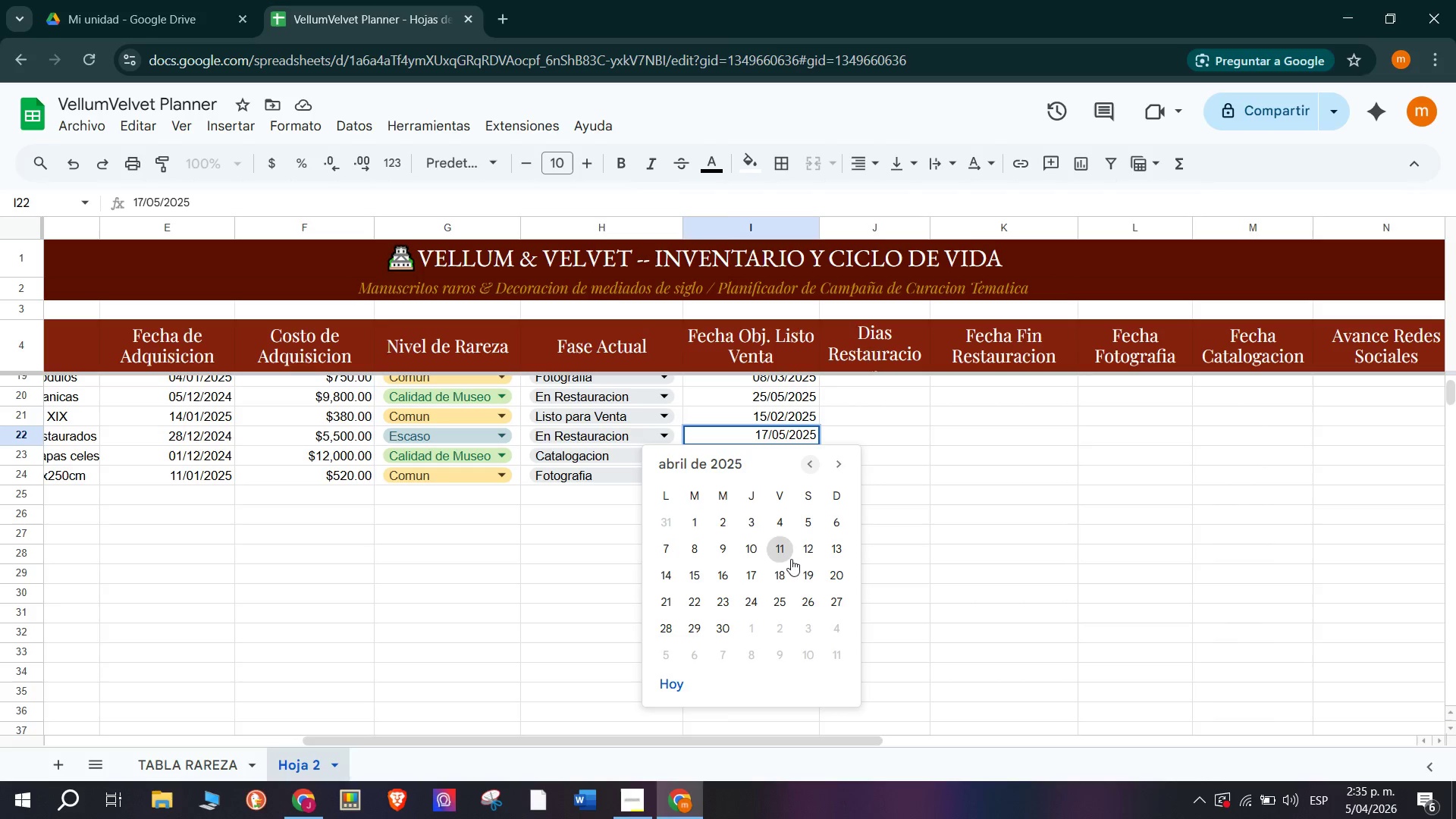 
left_click([833, 576])
 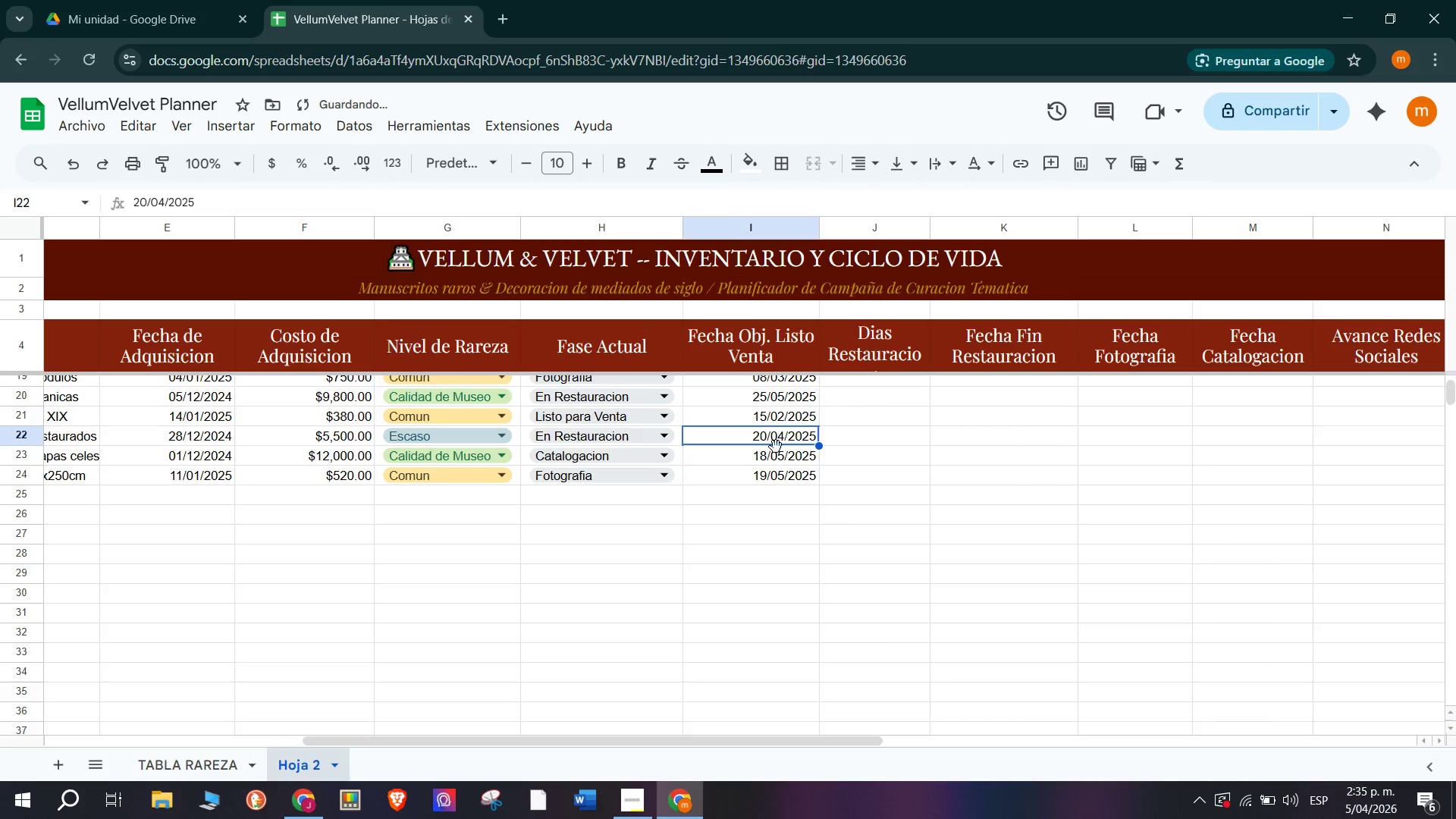 
left_click([776, 456])
 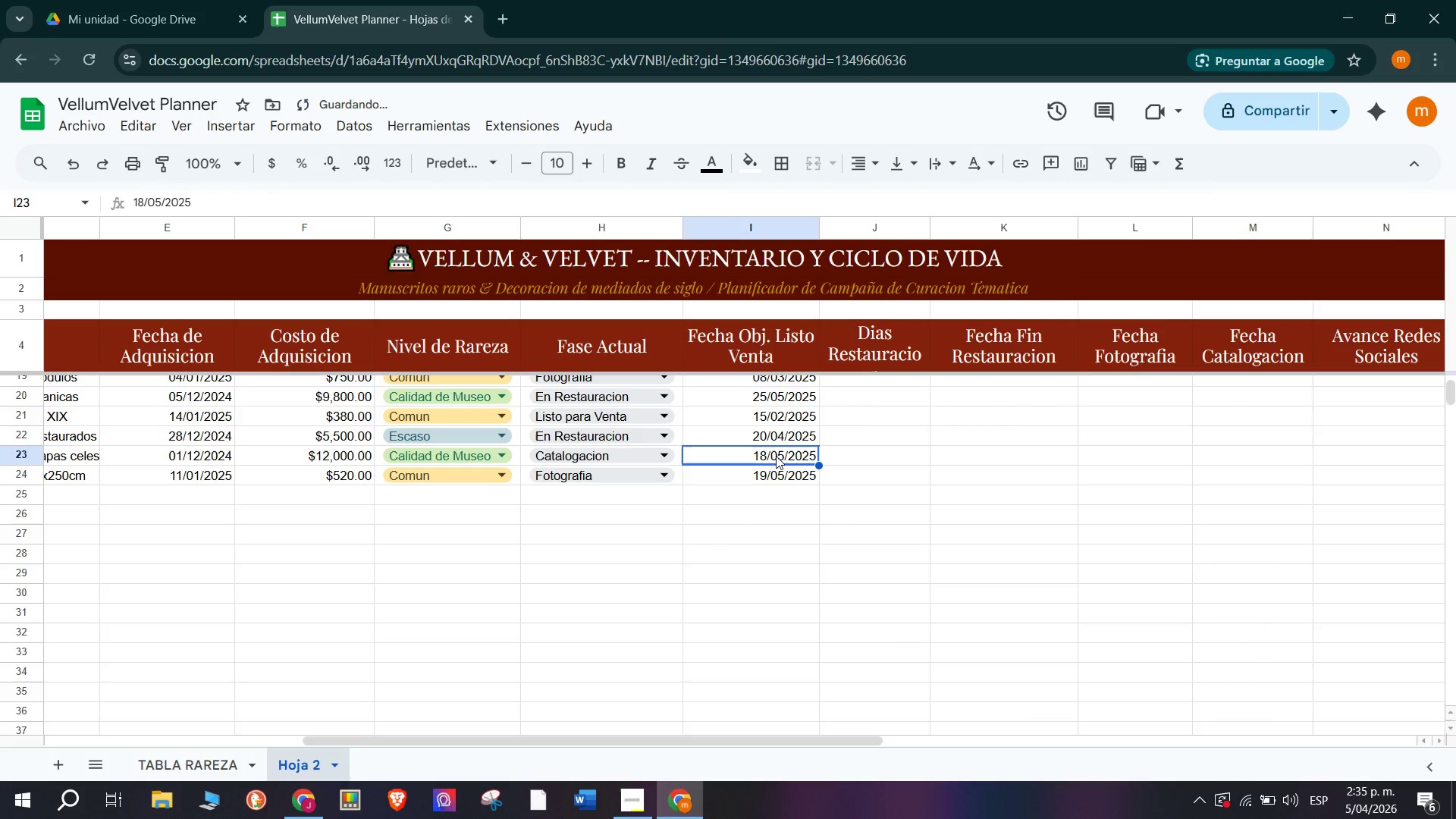 
left_click([776, 456])
 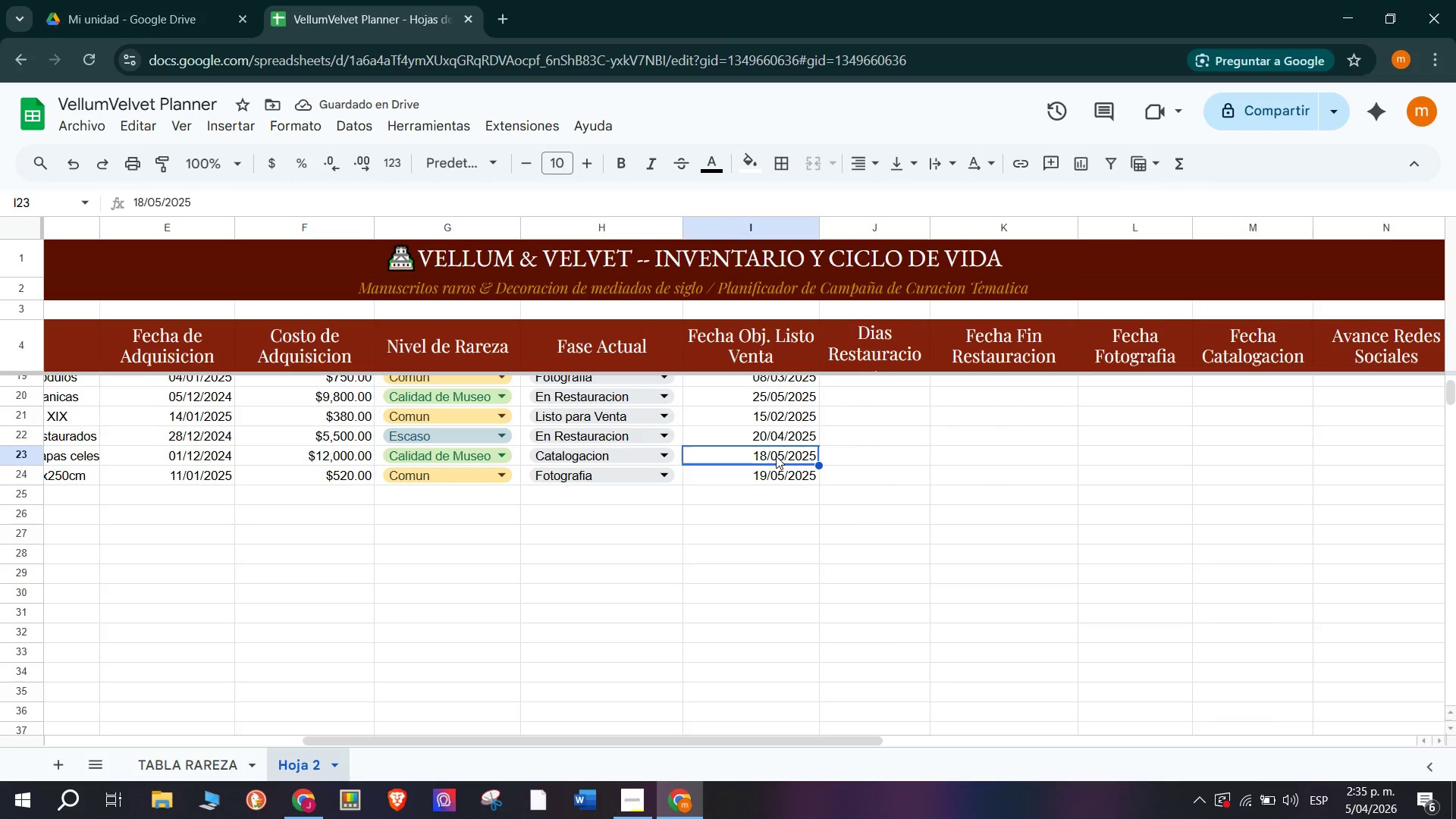 
left_click([776, 456])
 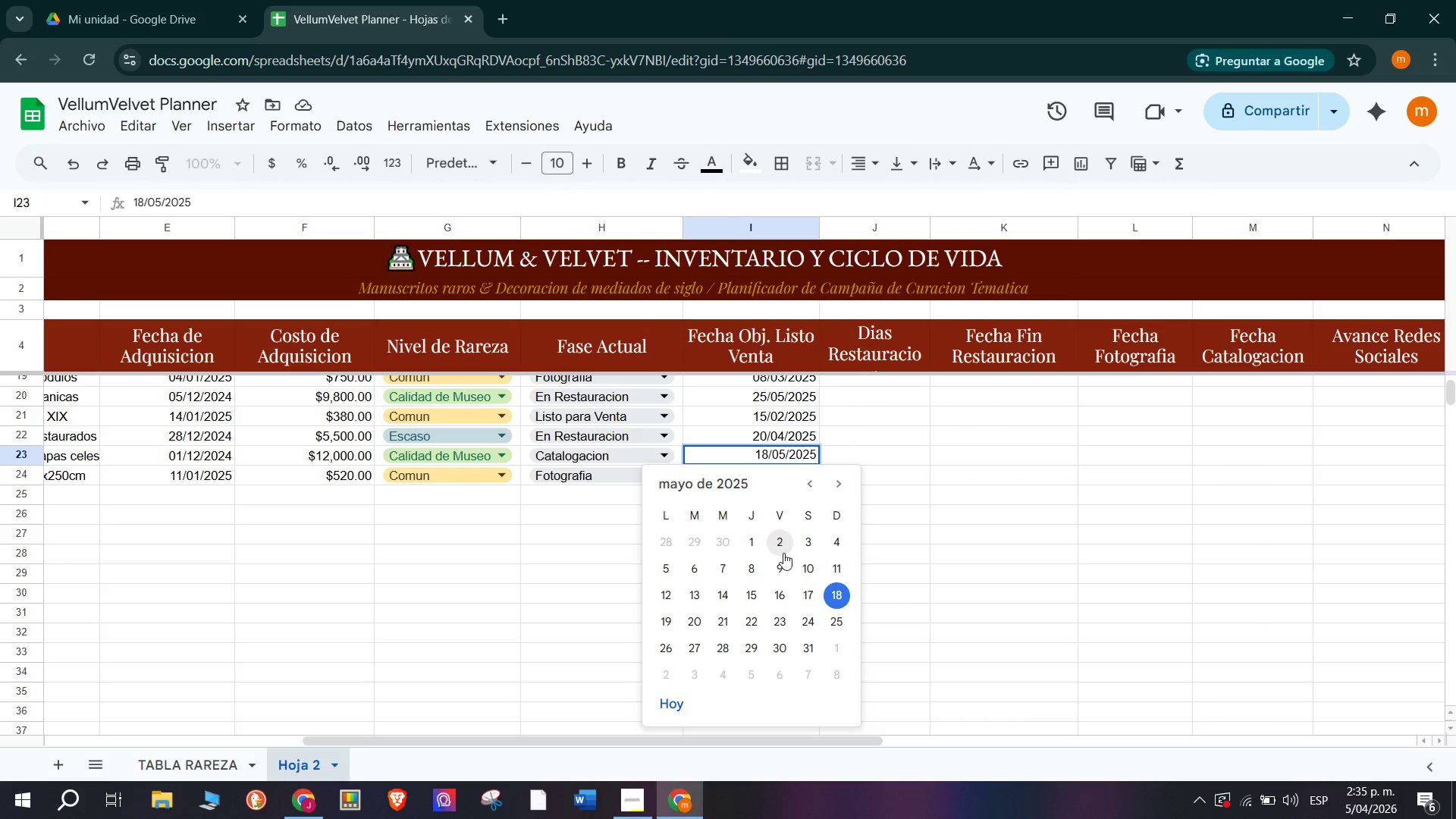 
left_click([771, 654])
 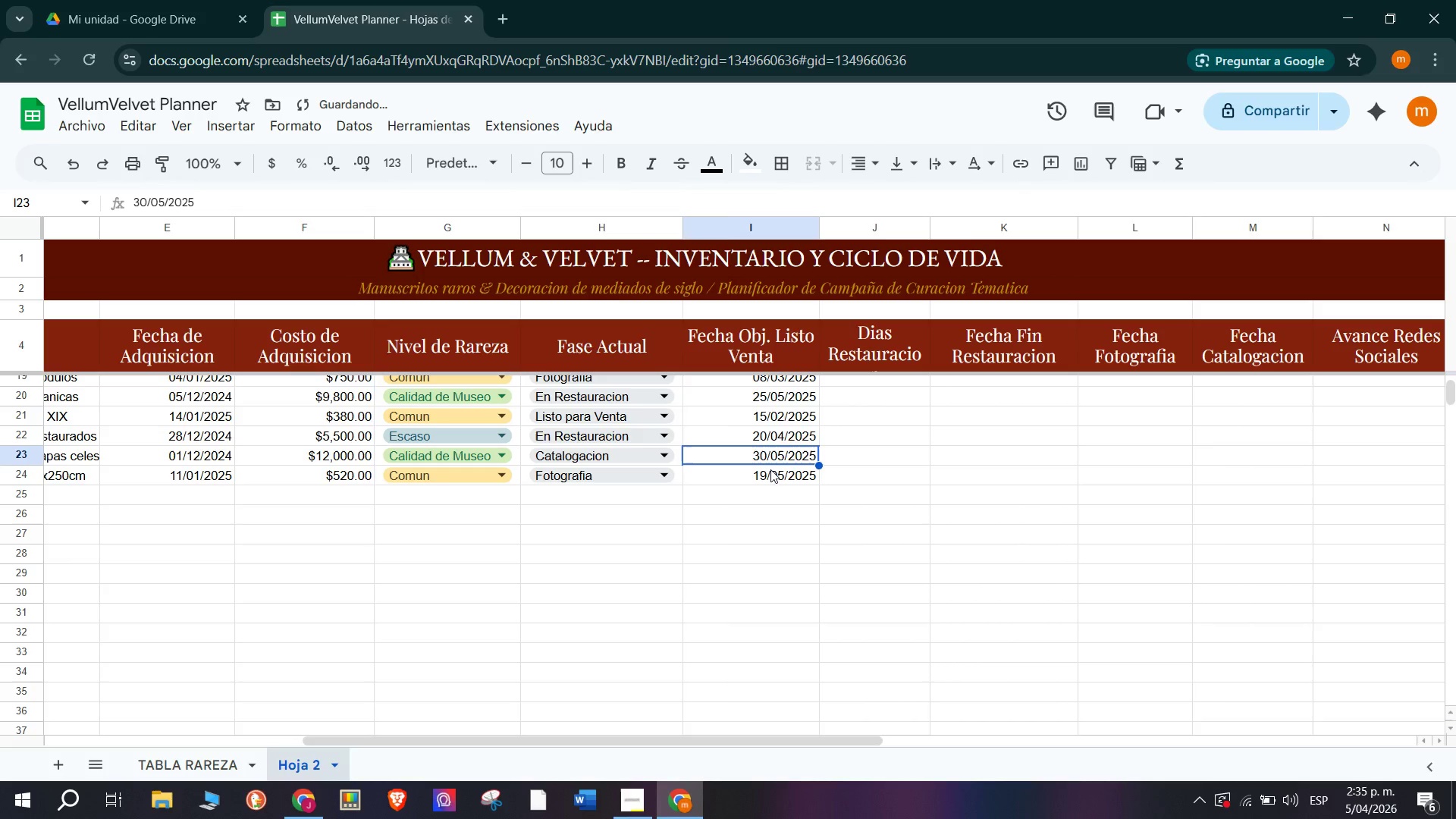 
double_click([771, 475])
 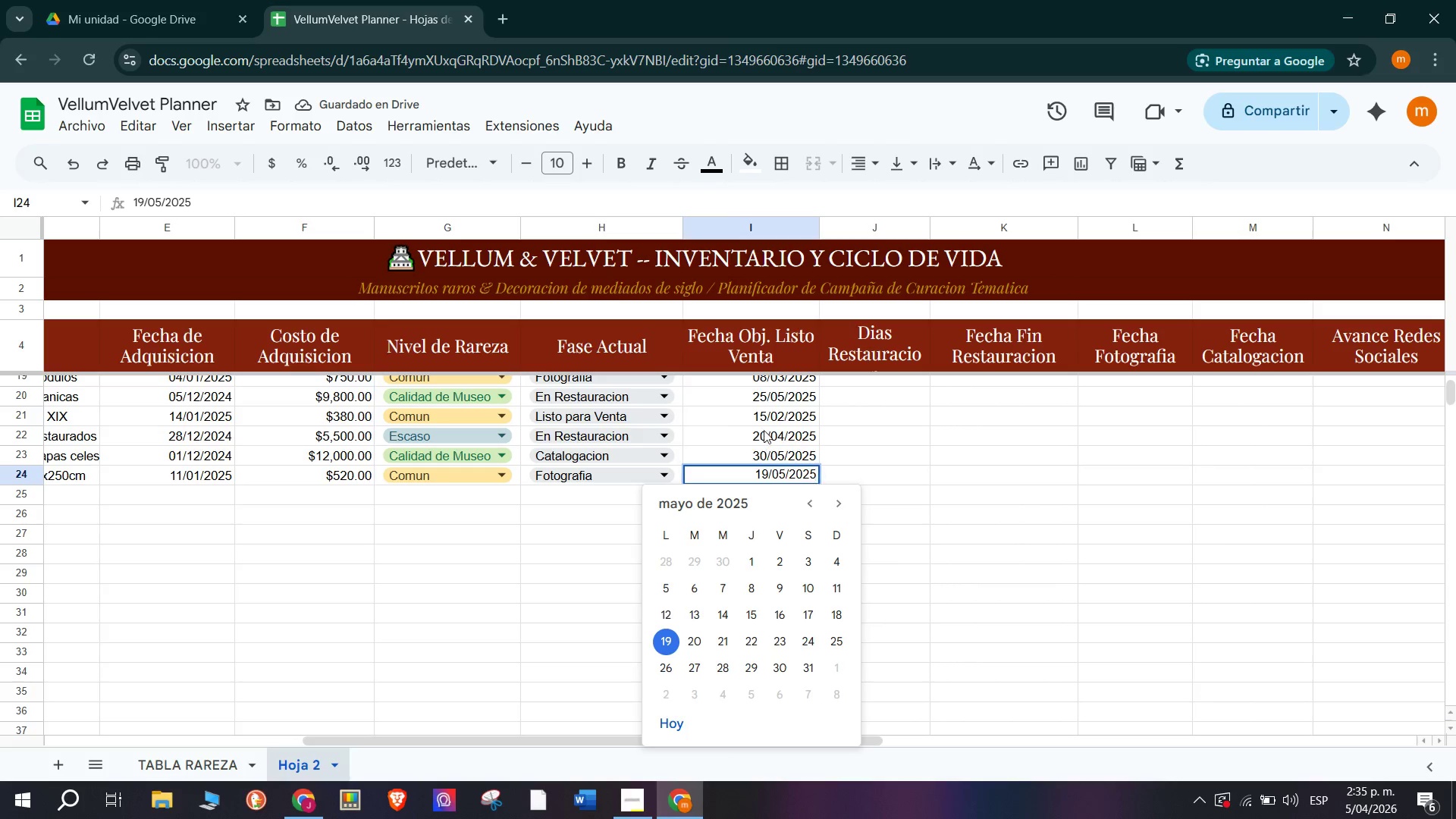 
double_click([809, 507])
 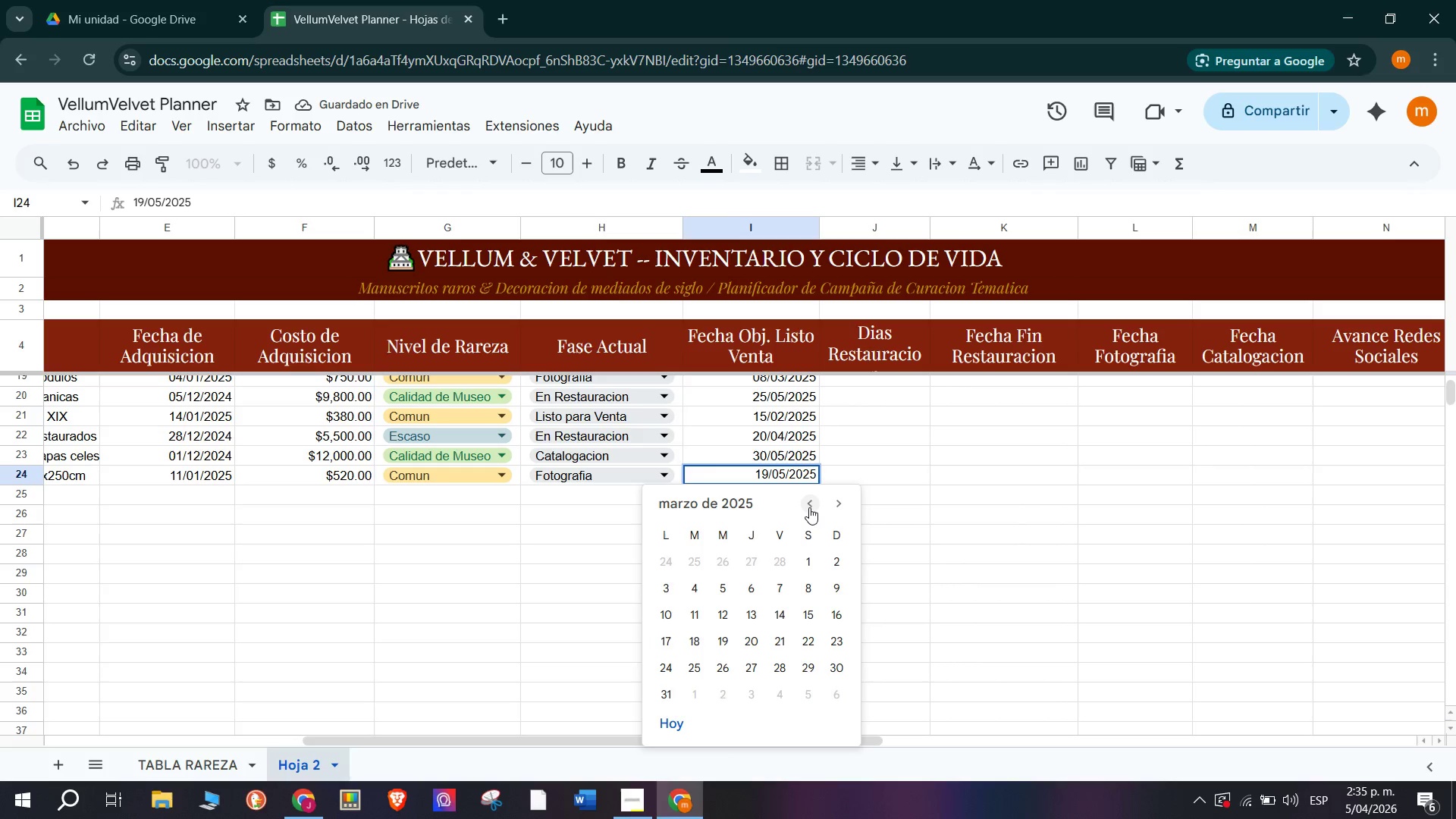 
triple_click([809, 507])
 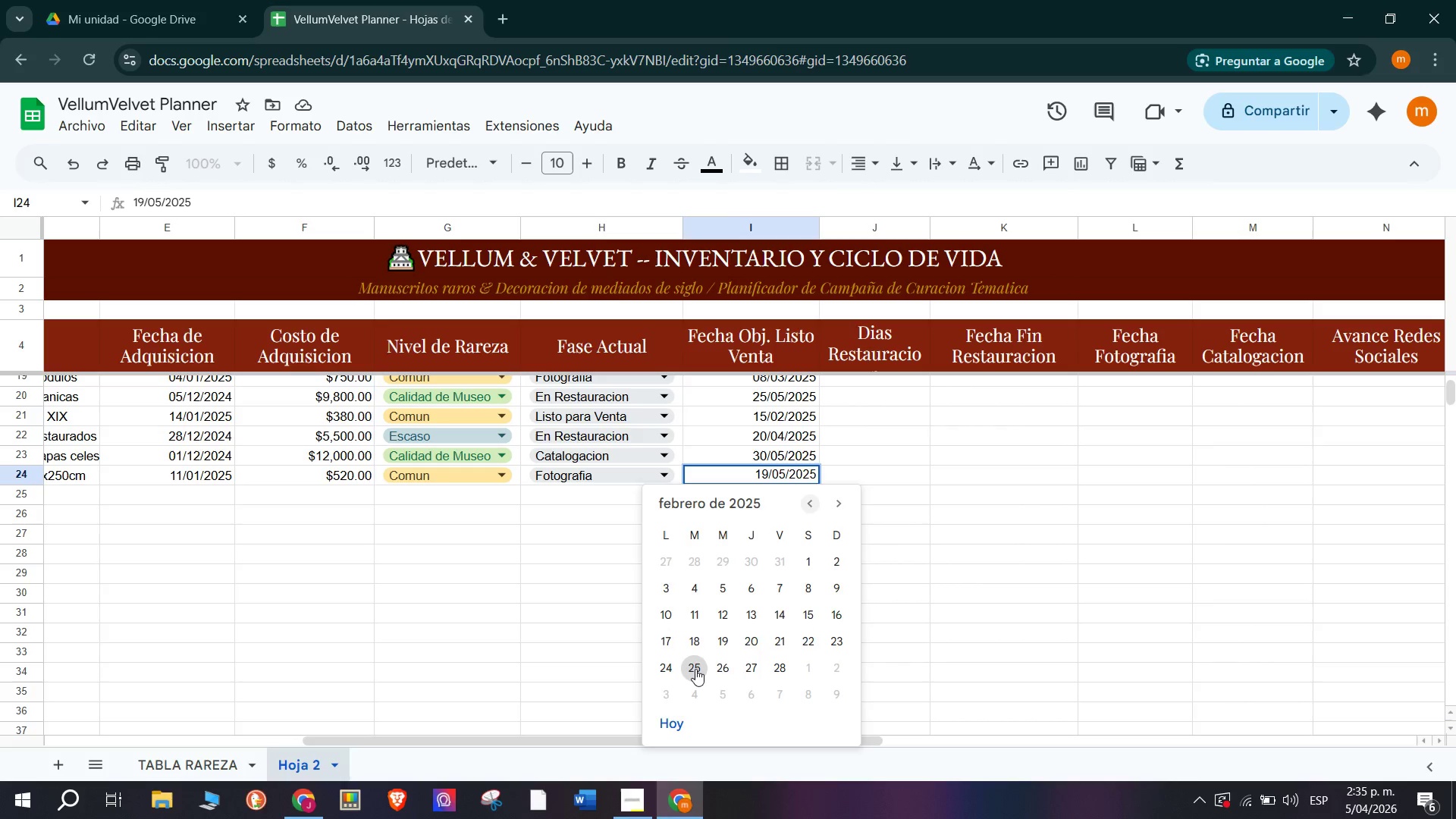 
scroll: coordinate [798, 544], scroll_direction: up, amount: 7.0
 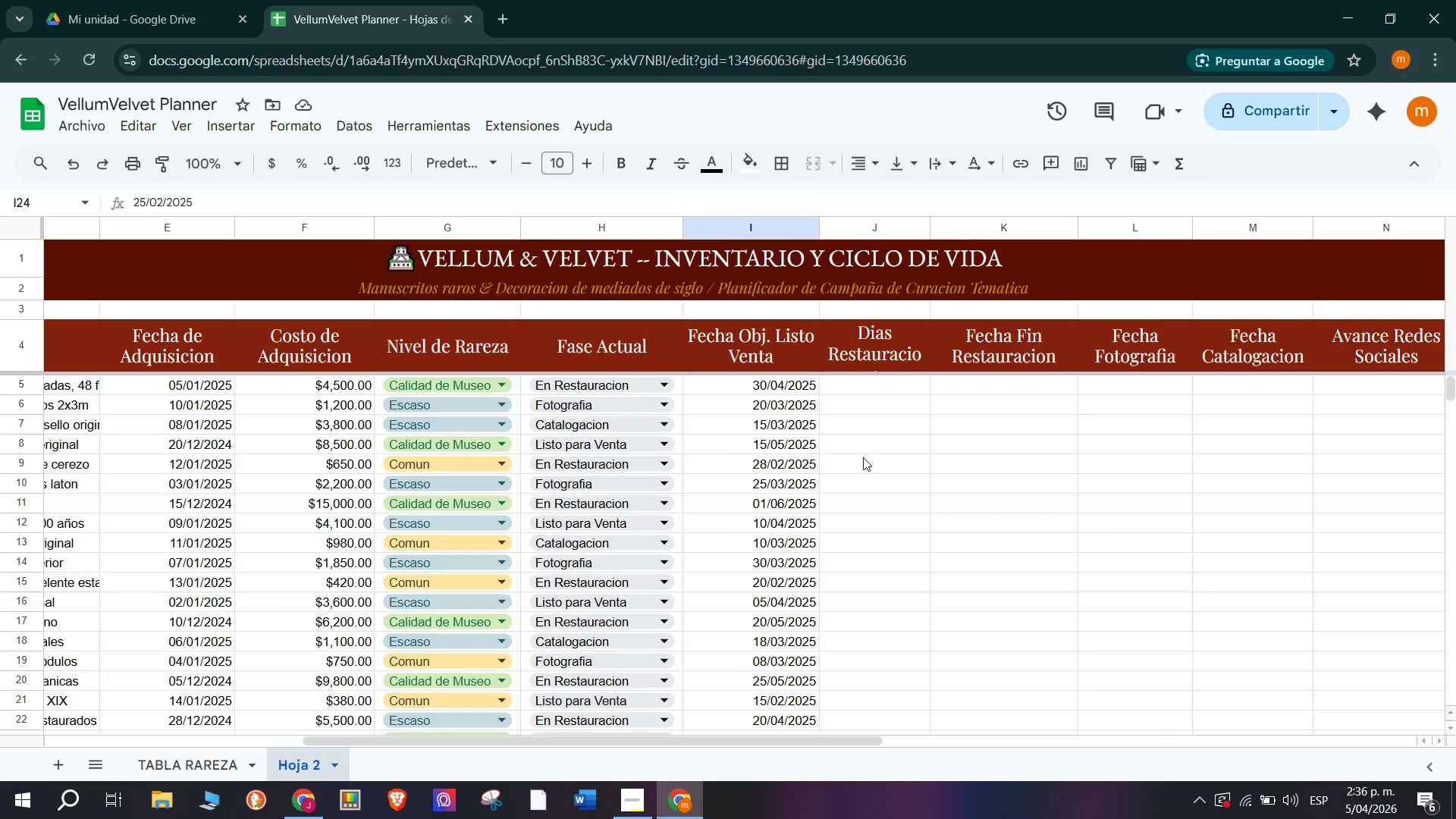 
wait(53.04)
 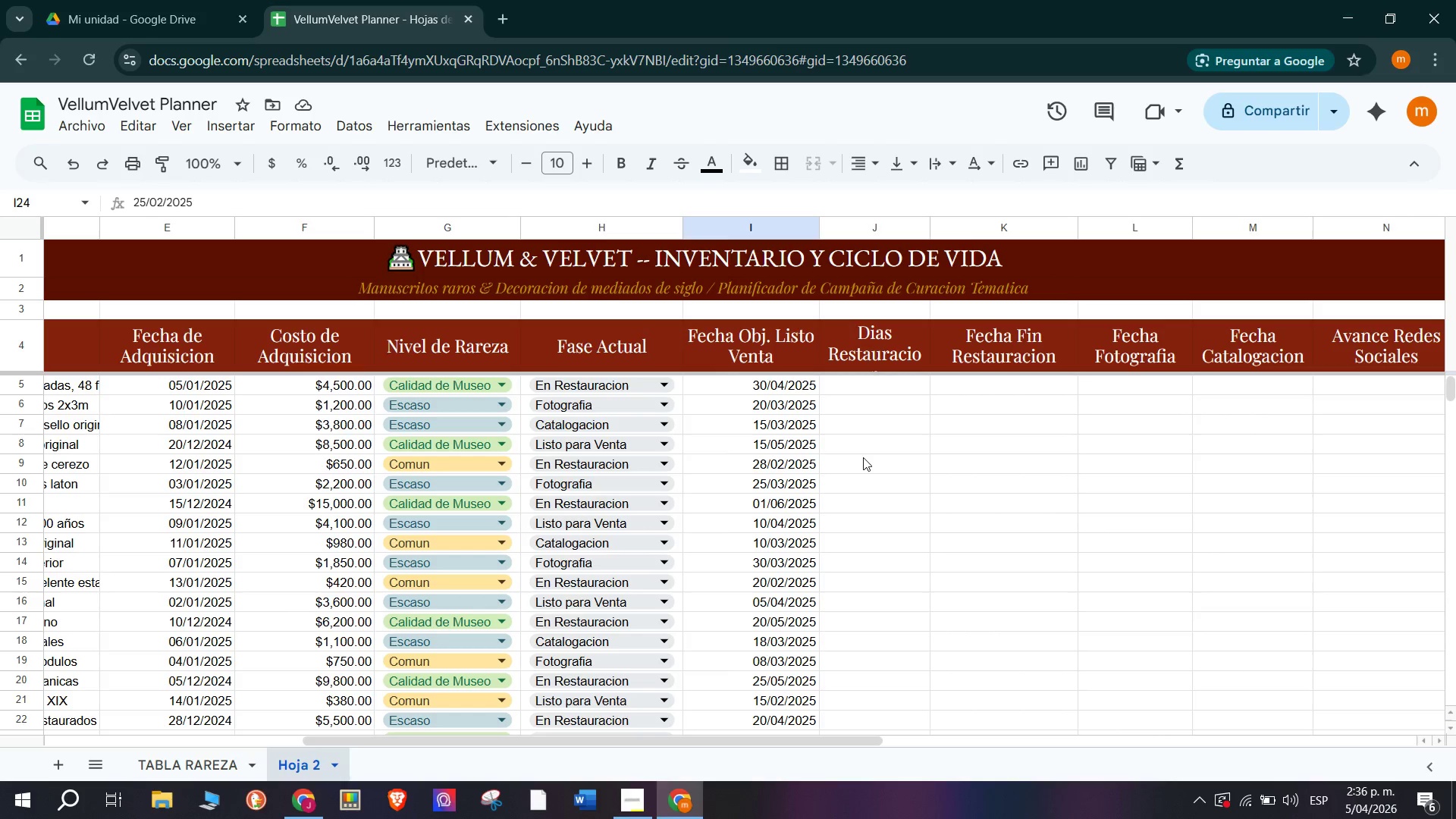 
left_click([896, 400])
 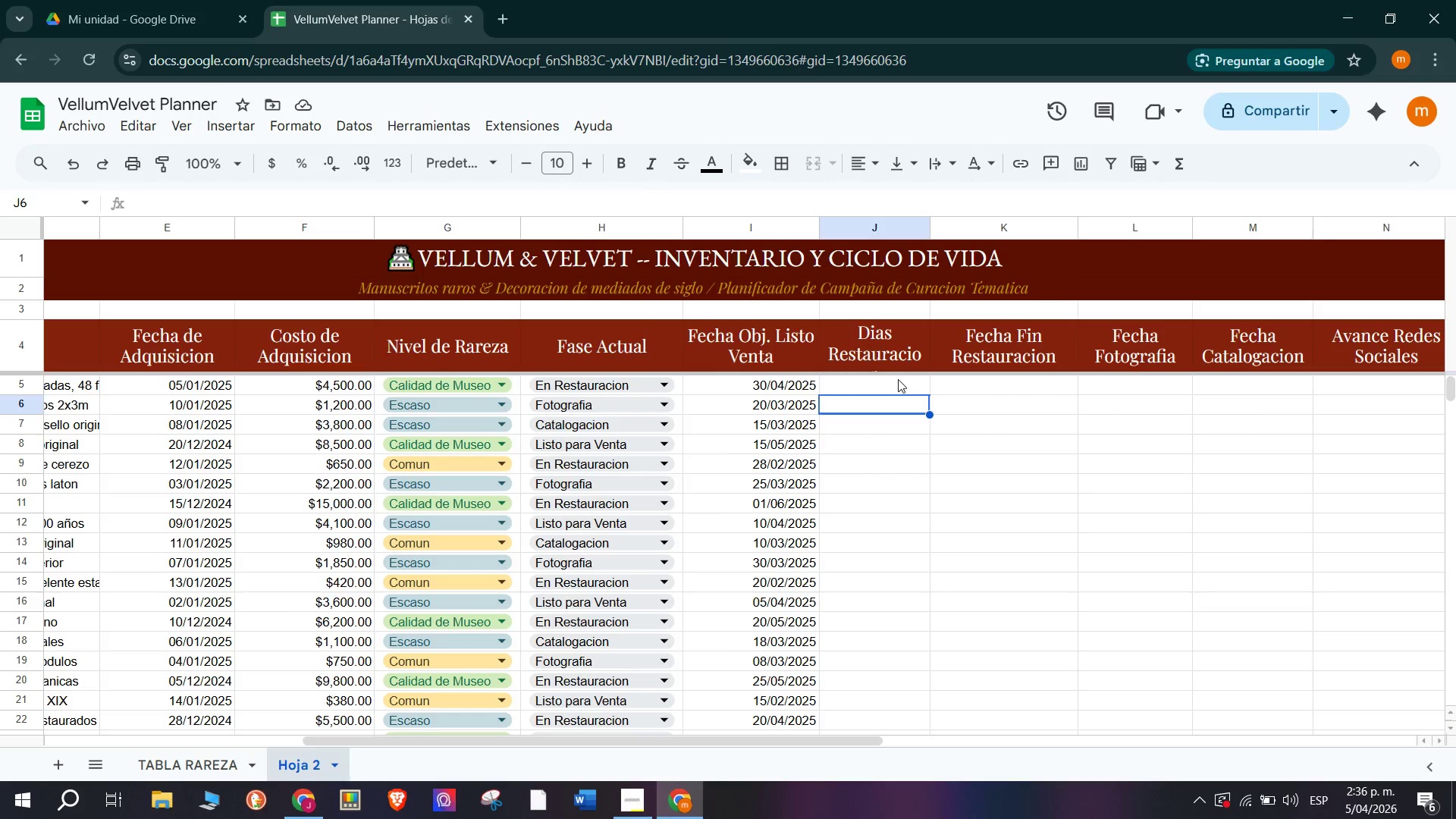 
left_click([898, 378])
 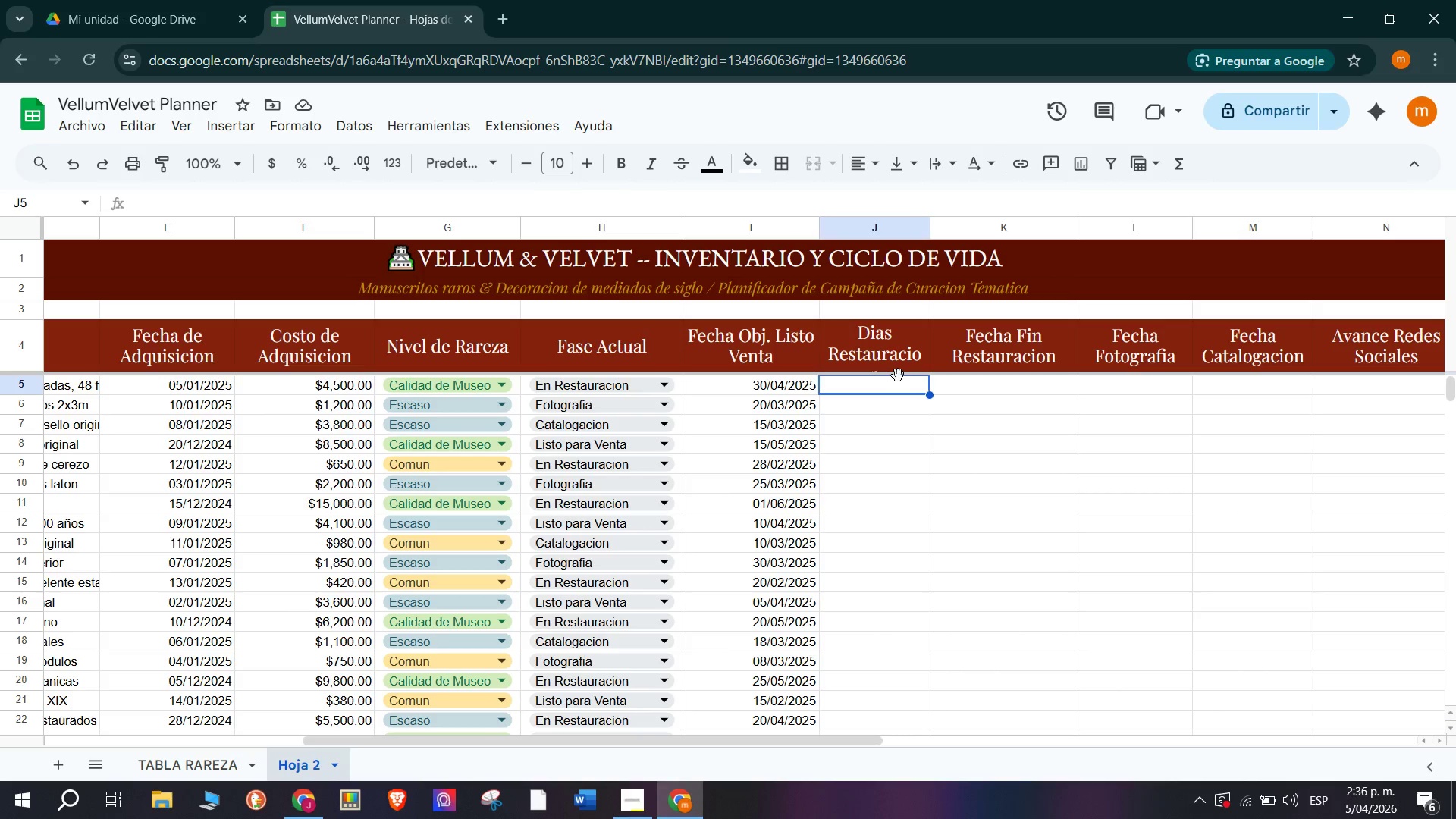 
wait(7.56)
 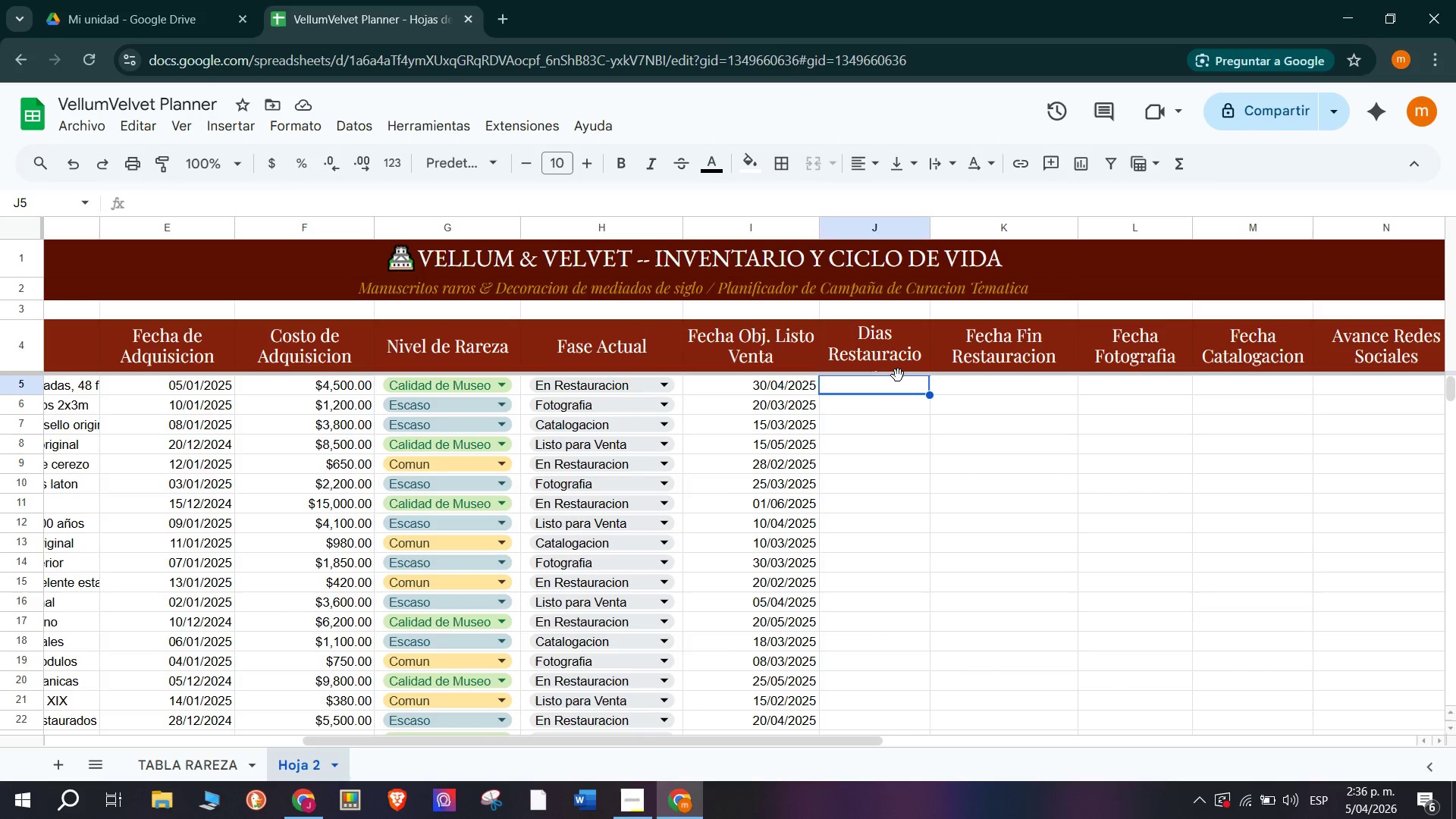 
scroll: coordinate [922, 394], scroll_direction: up, amount: 2.0
 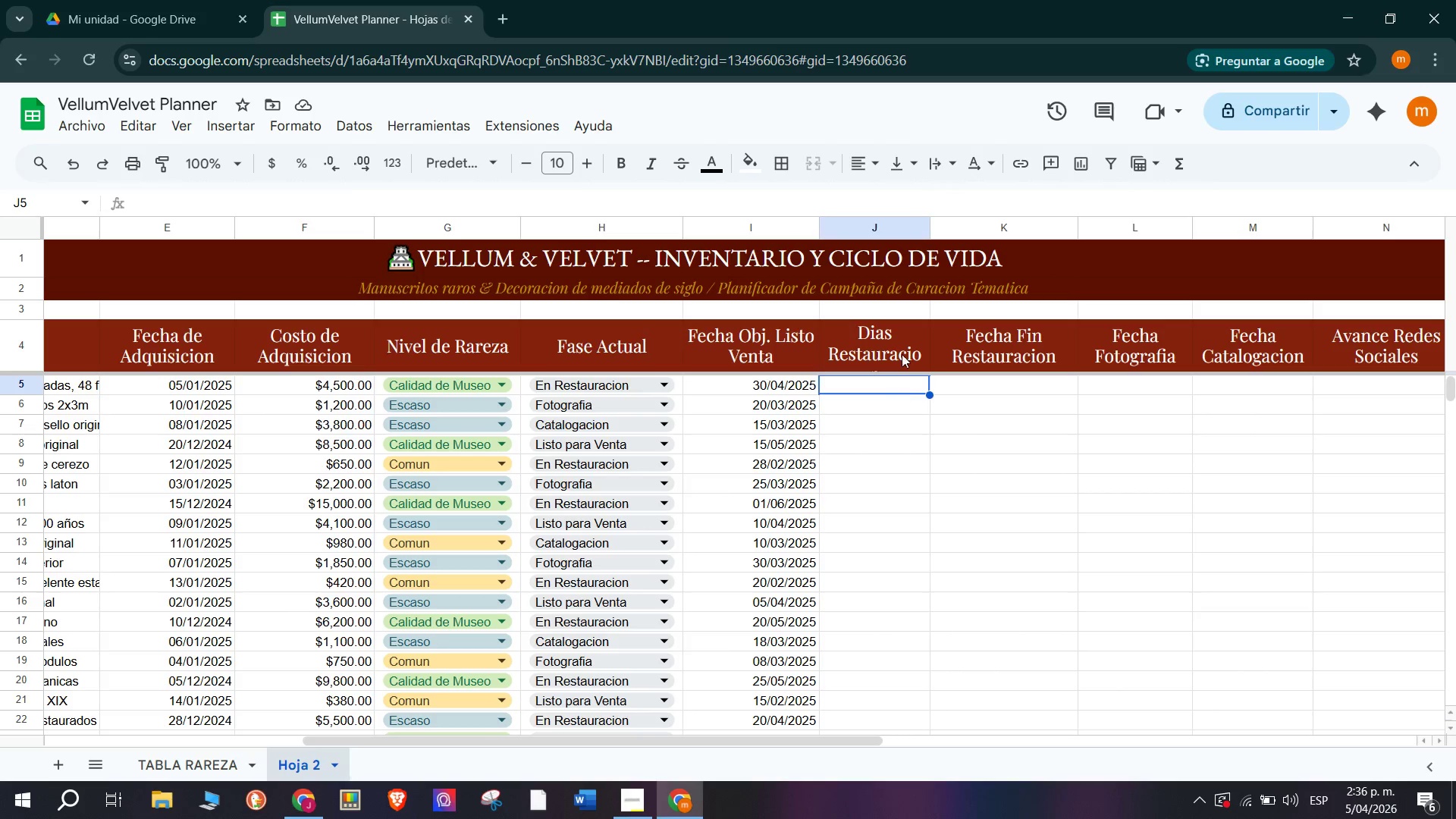 
left_click([901, 355])
 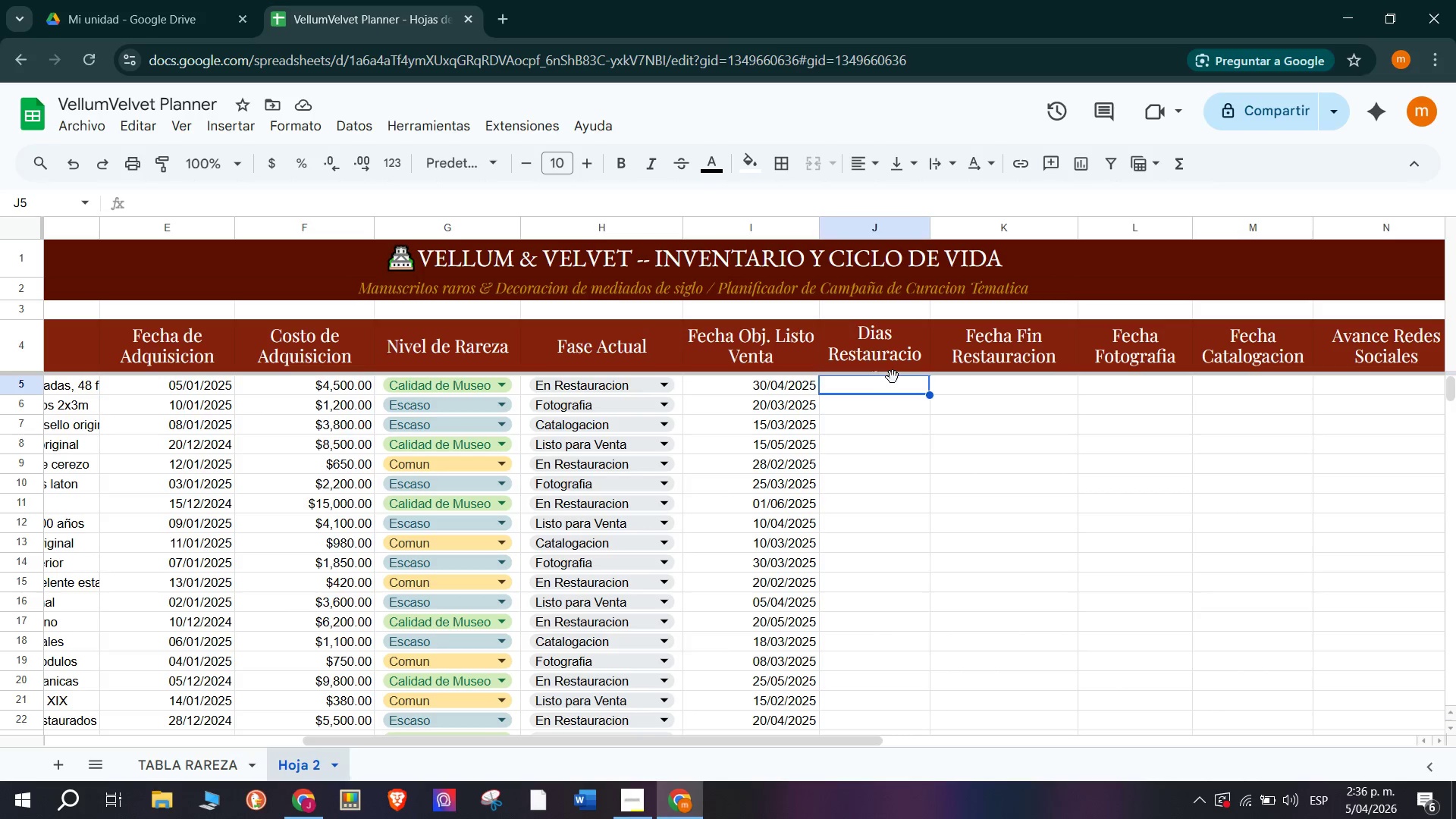 
wait(7.56)
 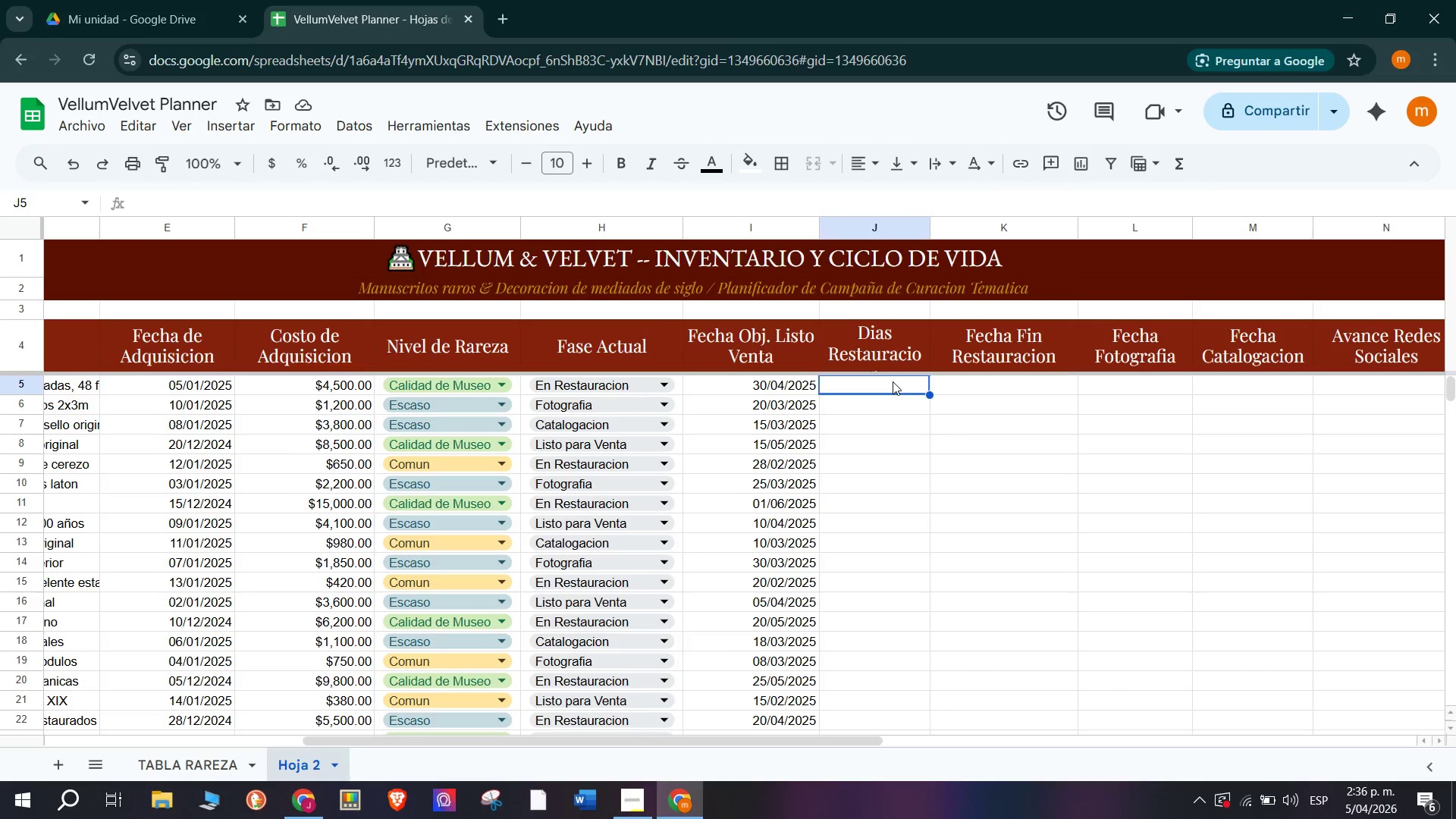 
type(45)
 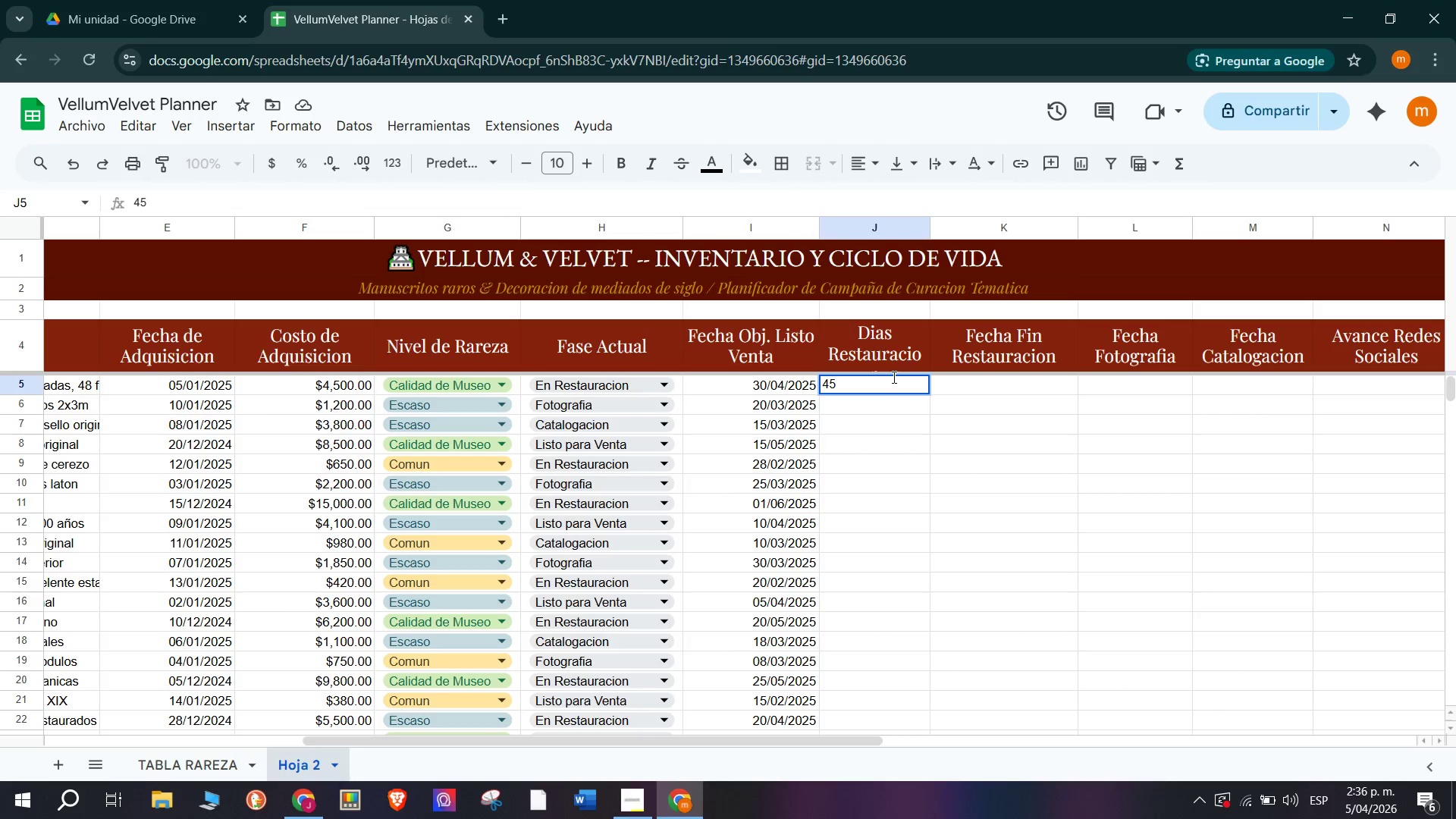 
key(Enter)
 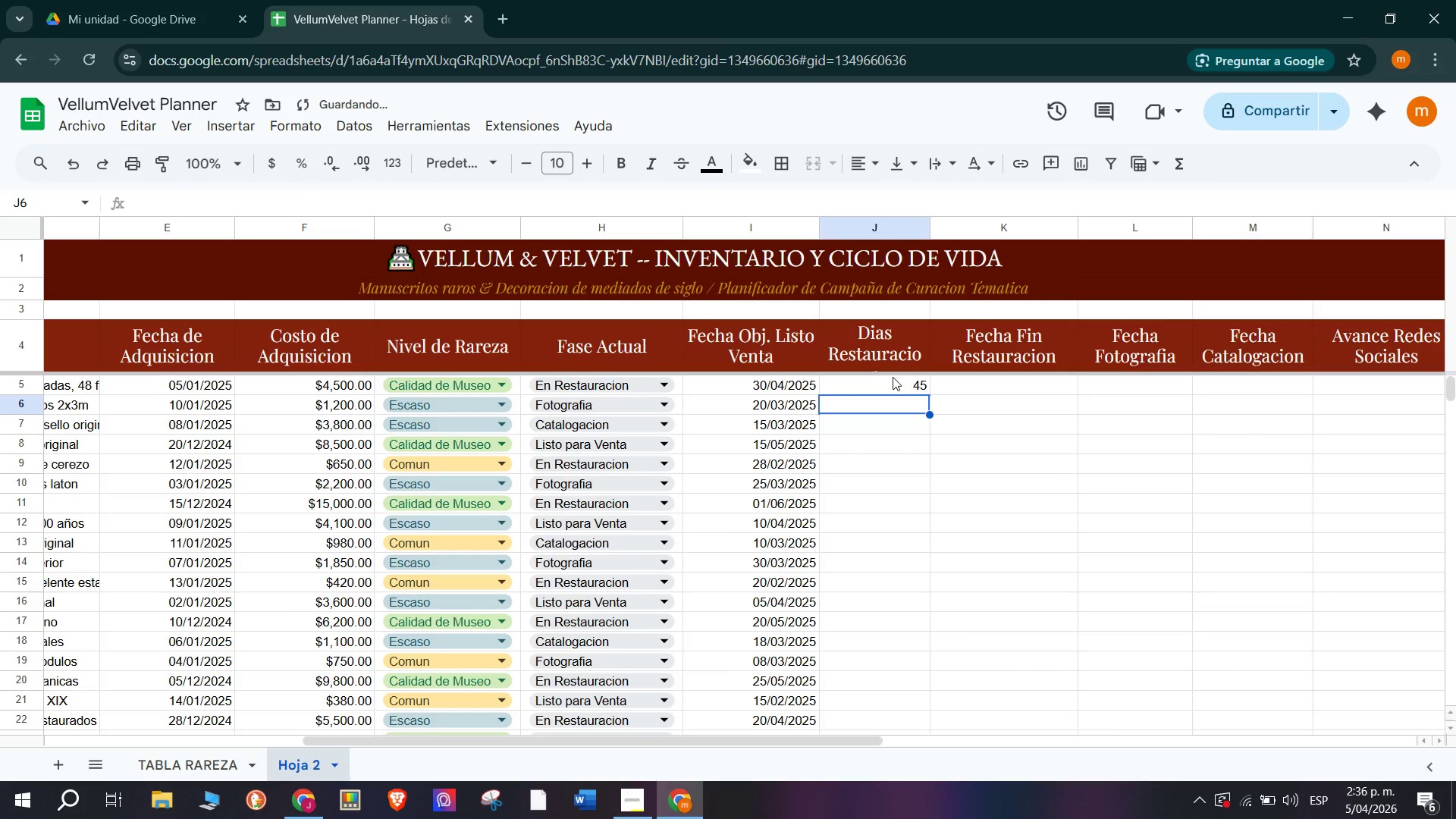 
type(20)
 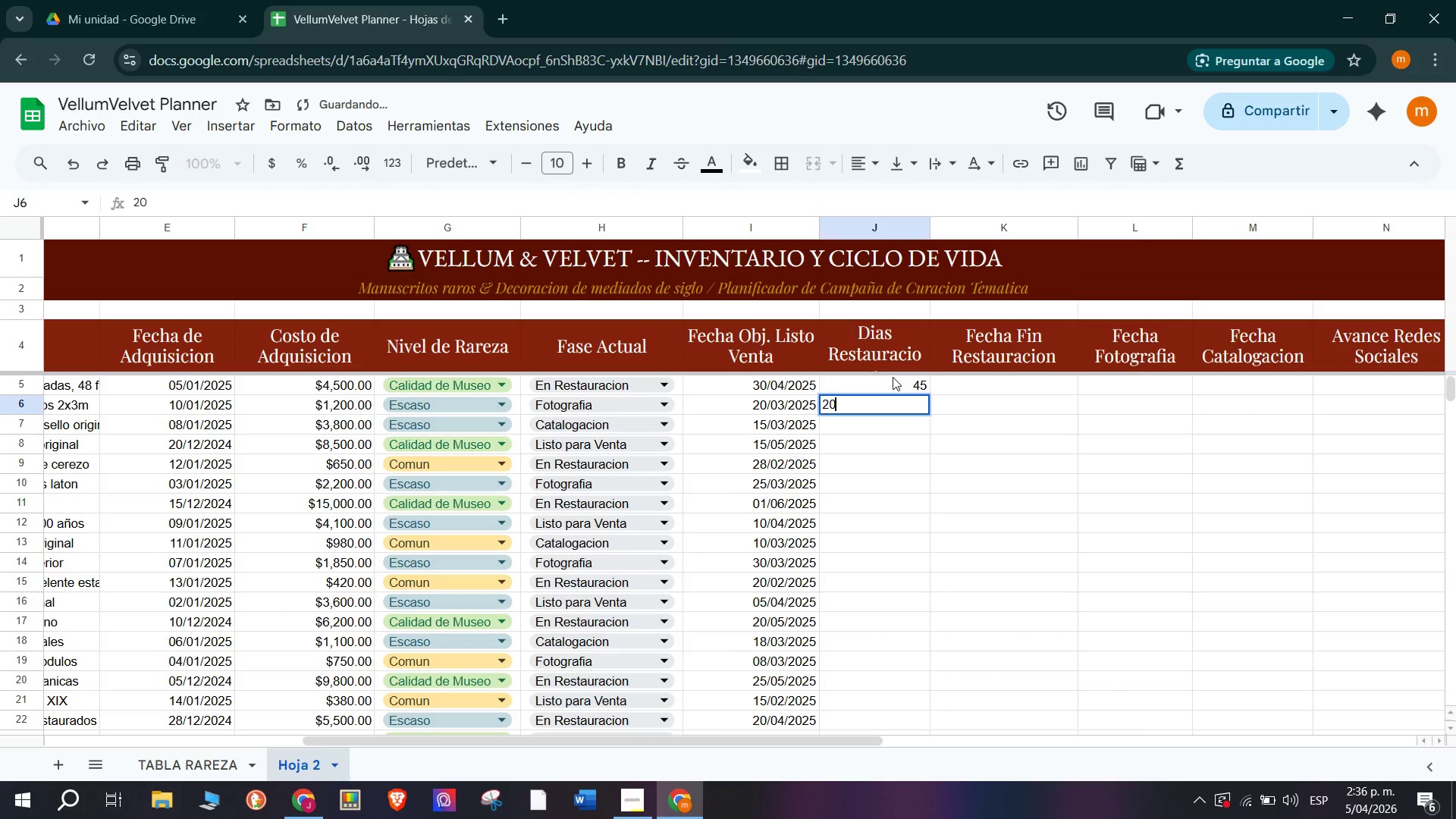 
key(Enter)
 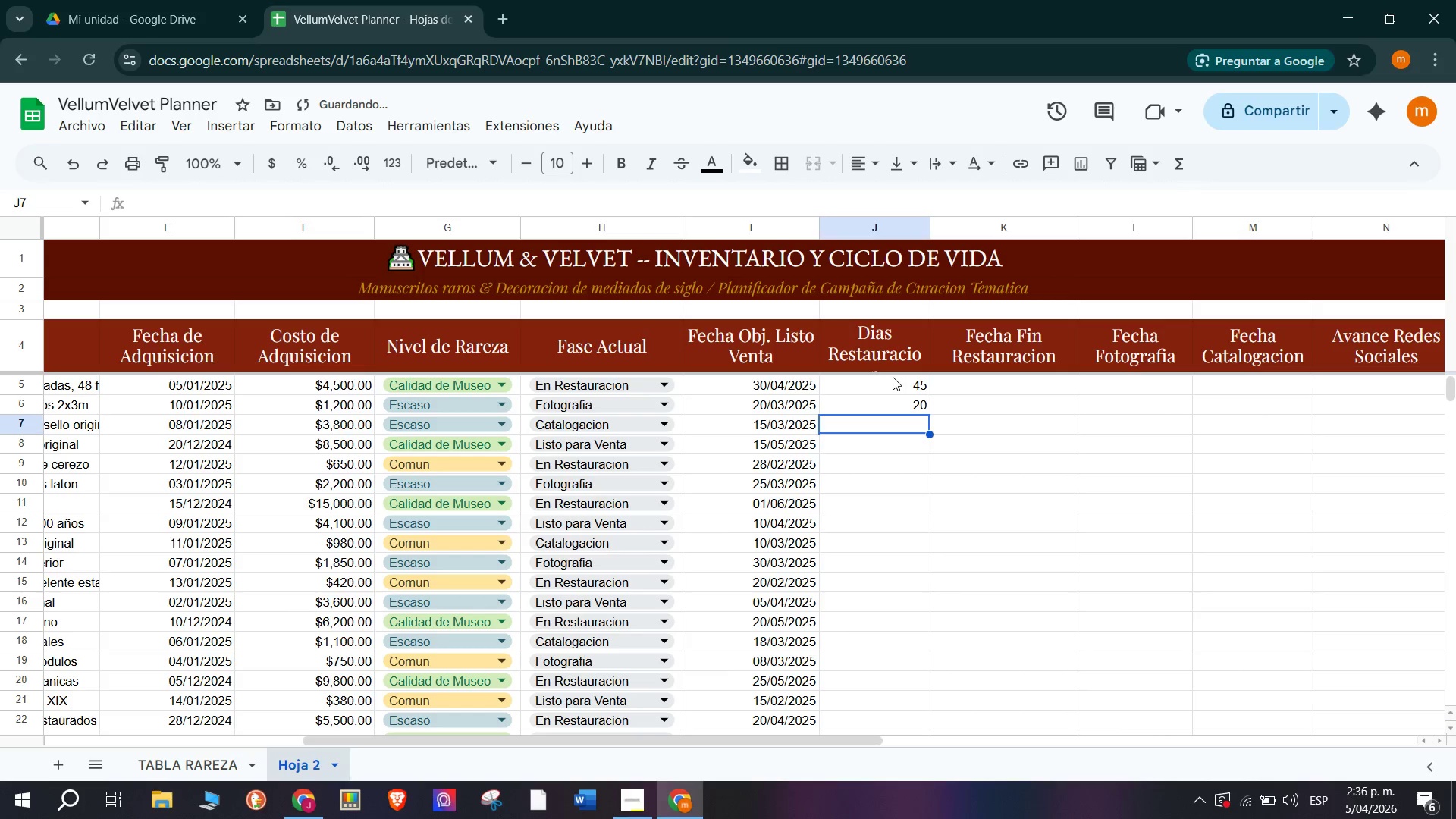 
type(30)
 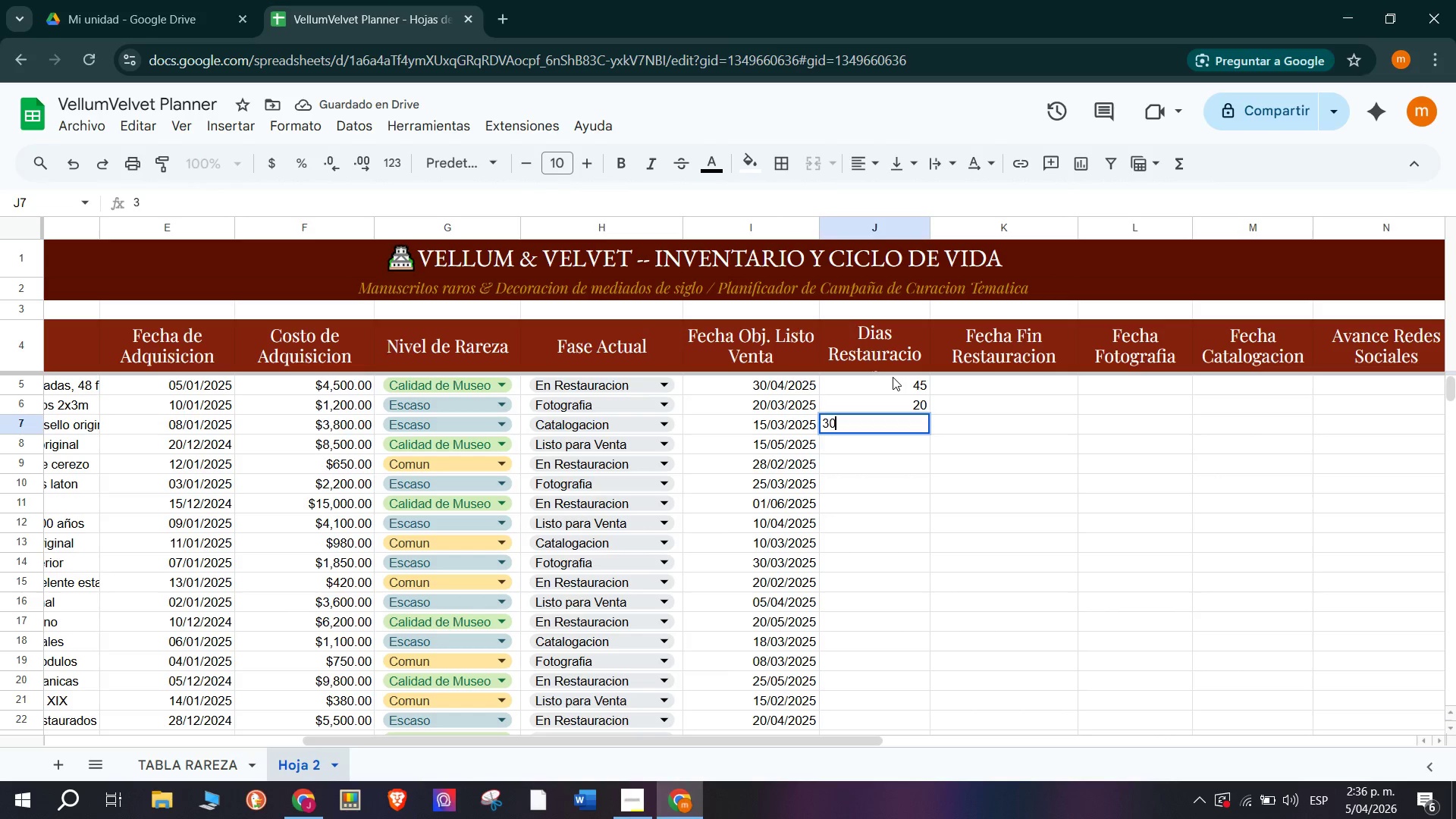 
key(Enter)
 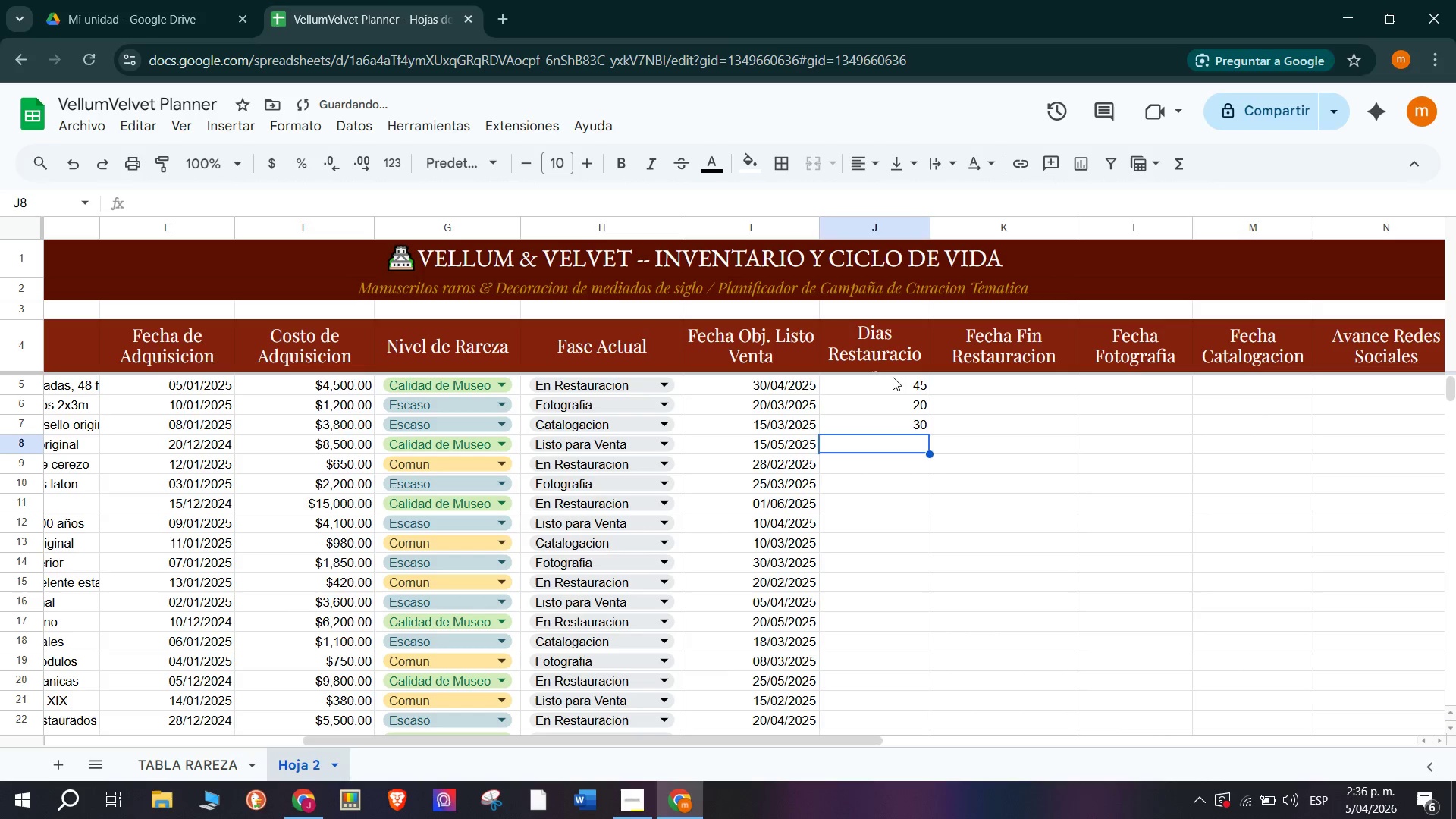 
type(60)
 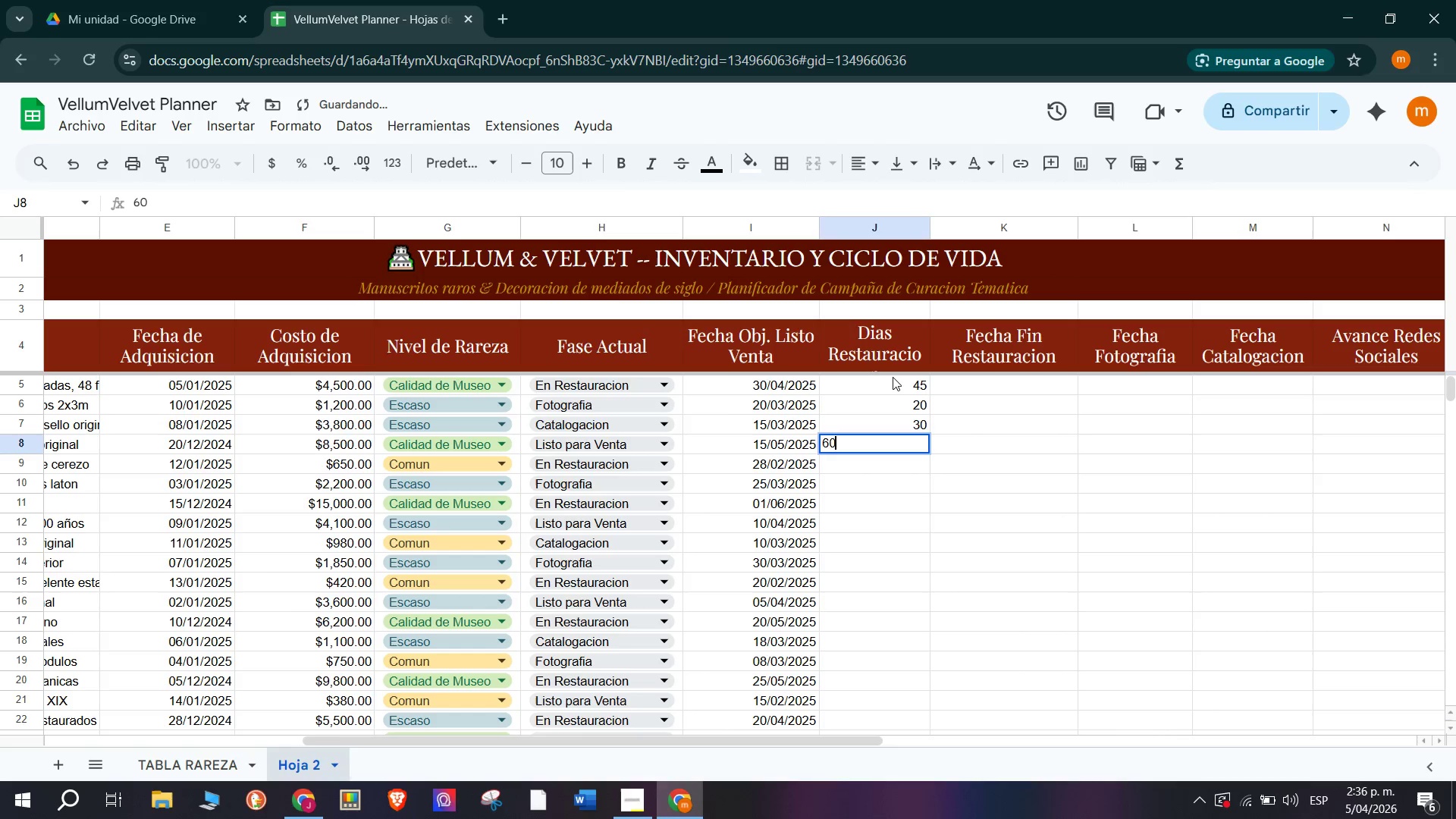 
key(Enter)
 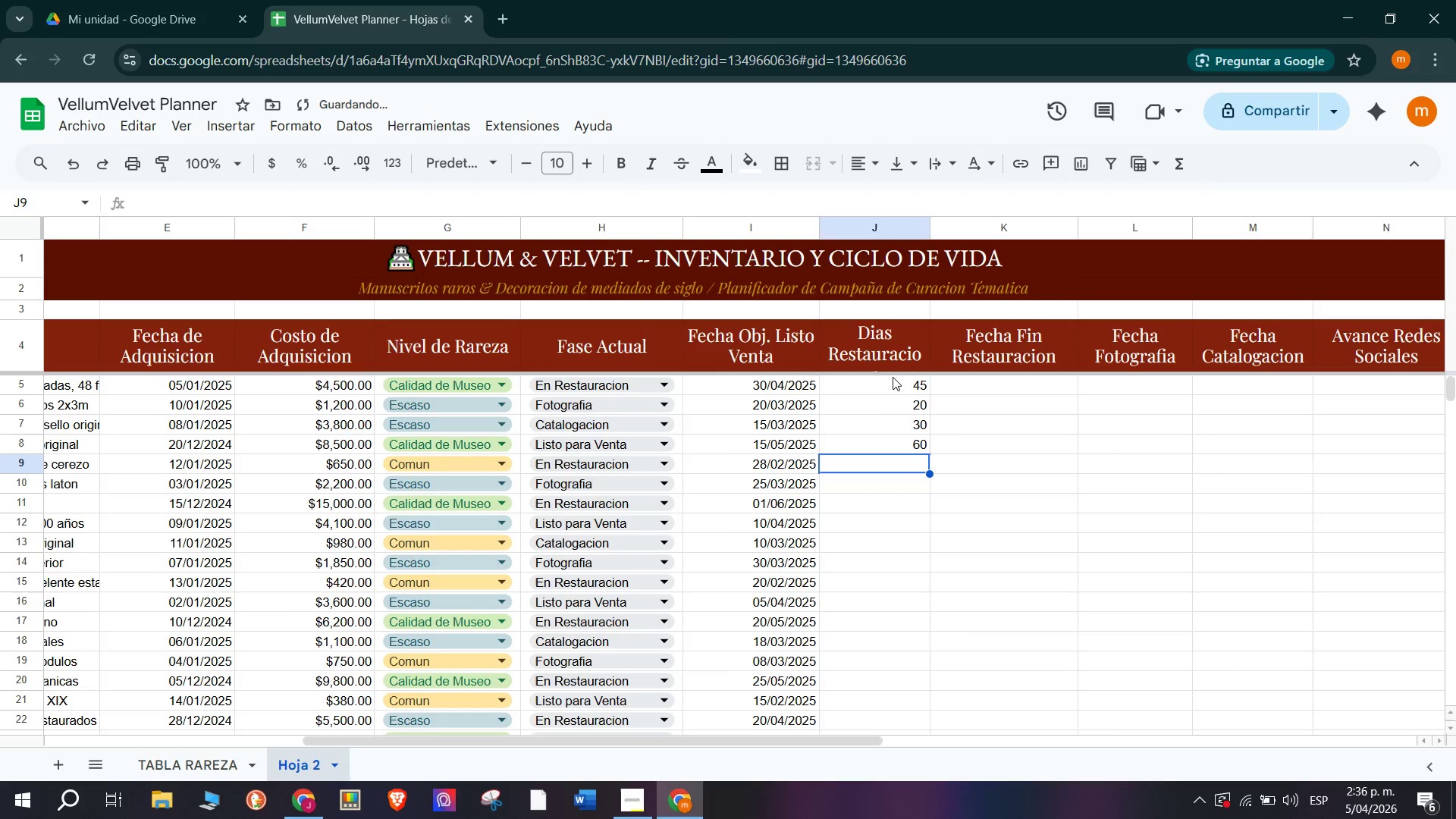 
type(15)
 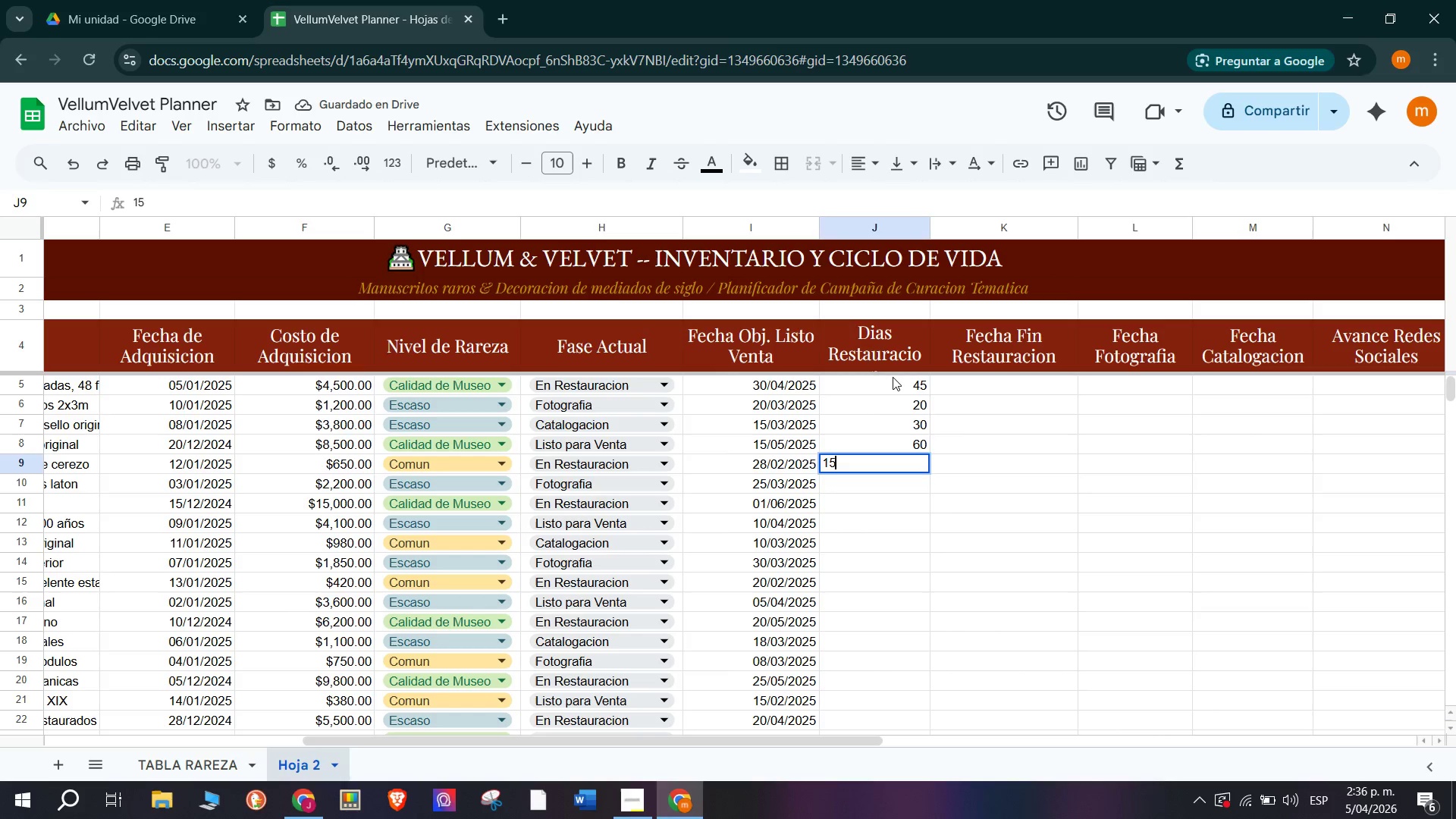 
key(Enter)
 